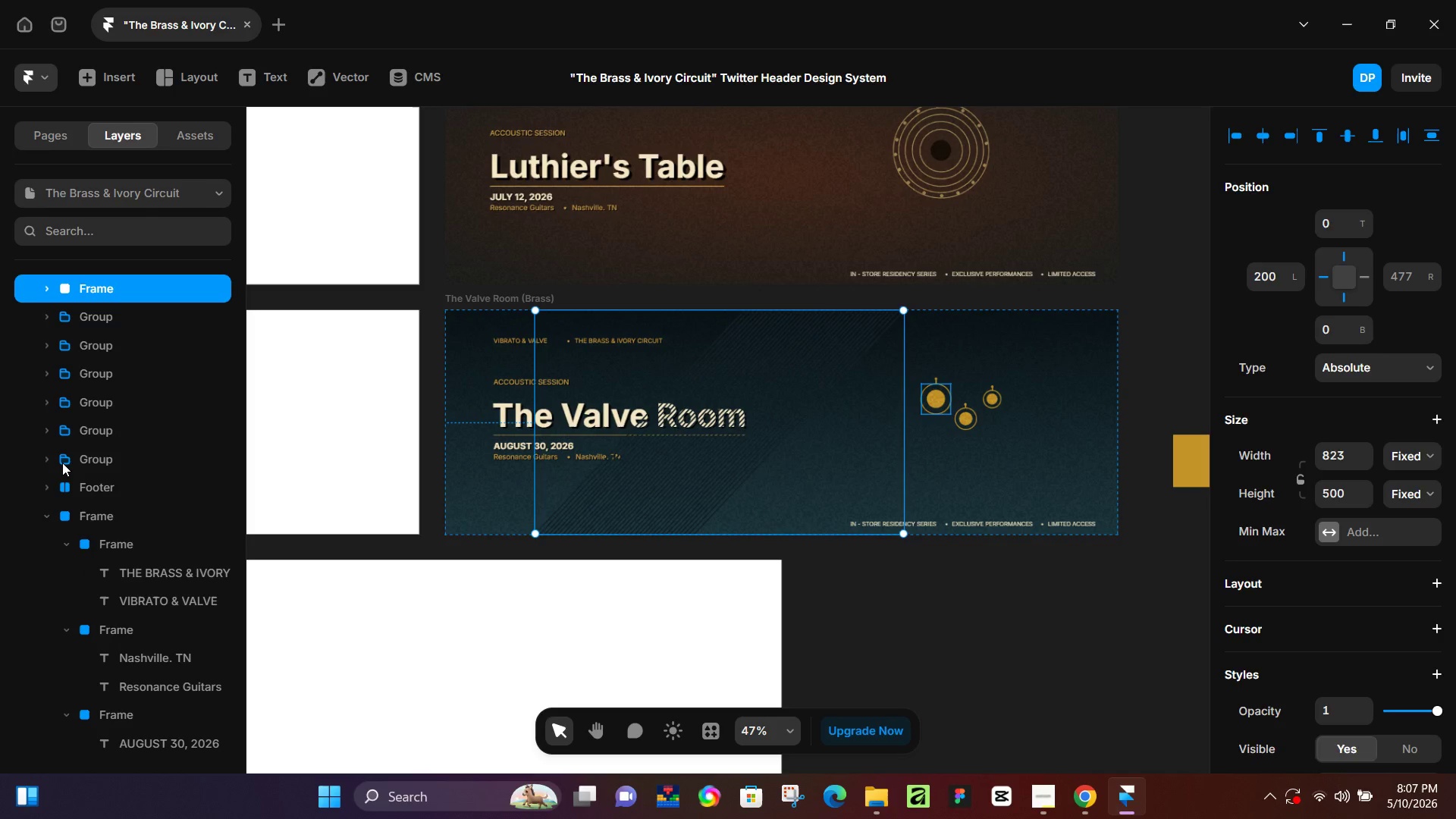 
left_click([70, 463])
 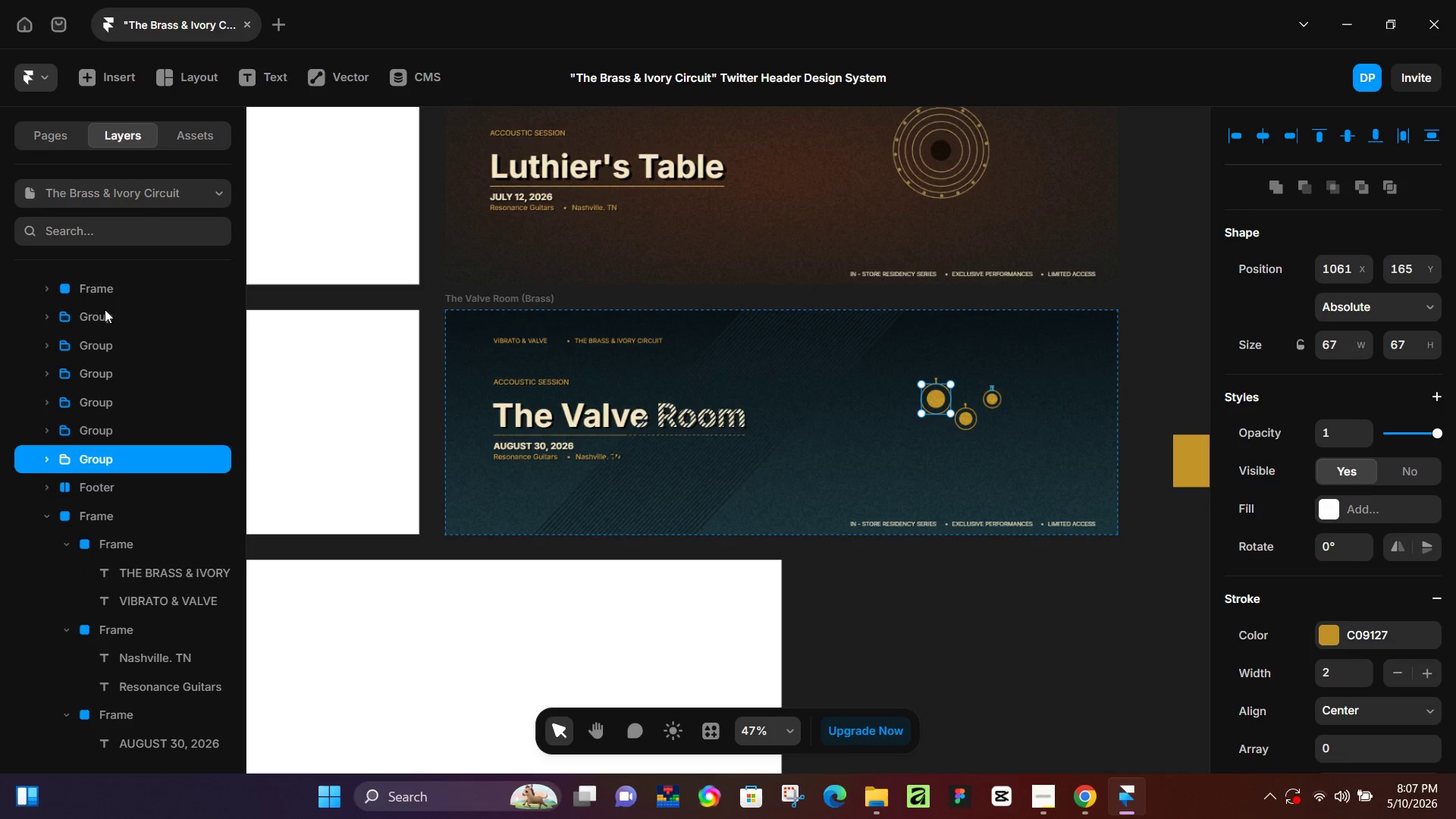 
hold_key(key=ShiftLeft, duration=0.94)
left_click([99, 316])
 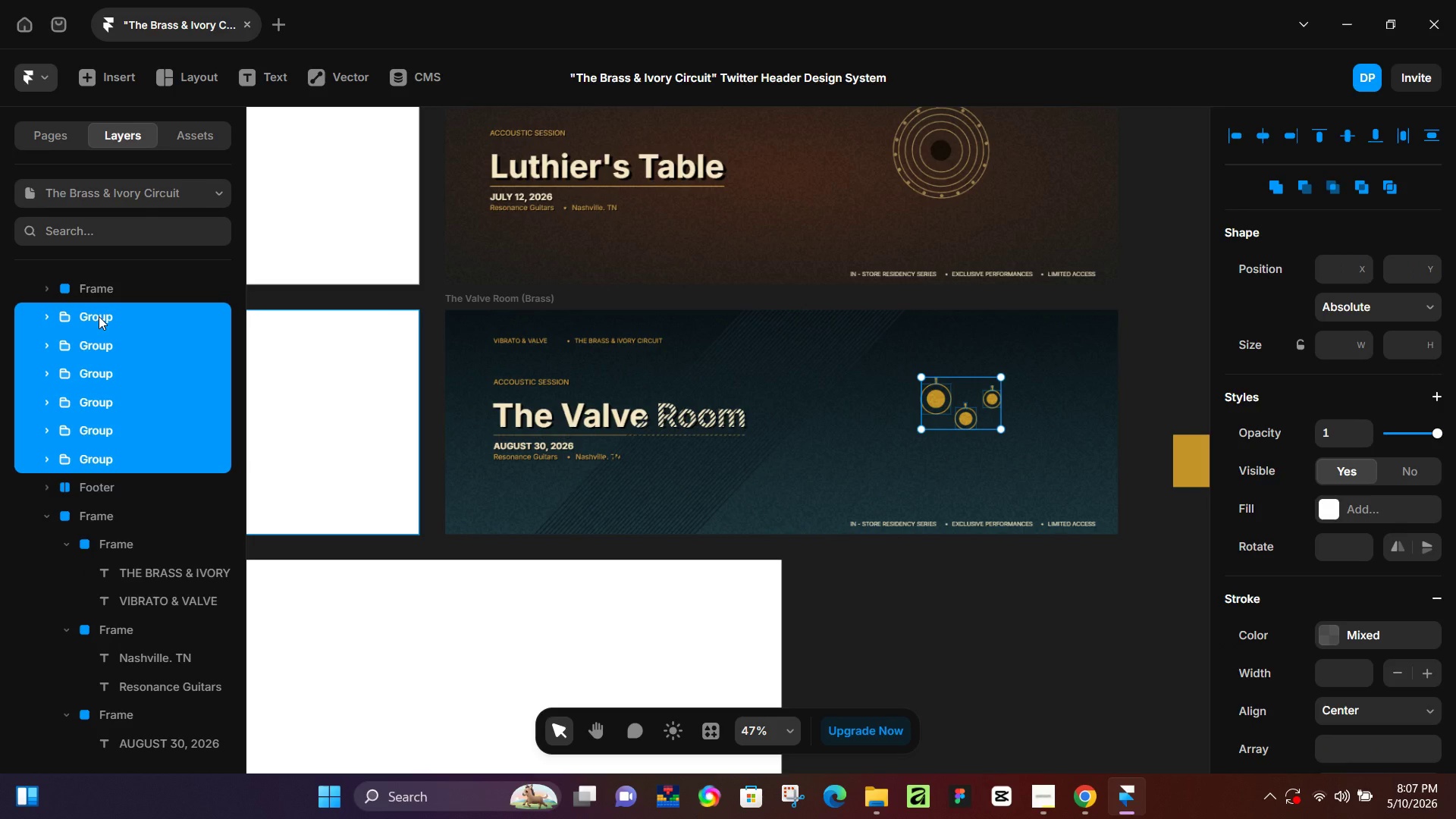 
hold_key(key=ControlLeft, duration=1.51)
 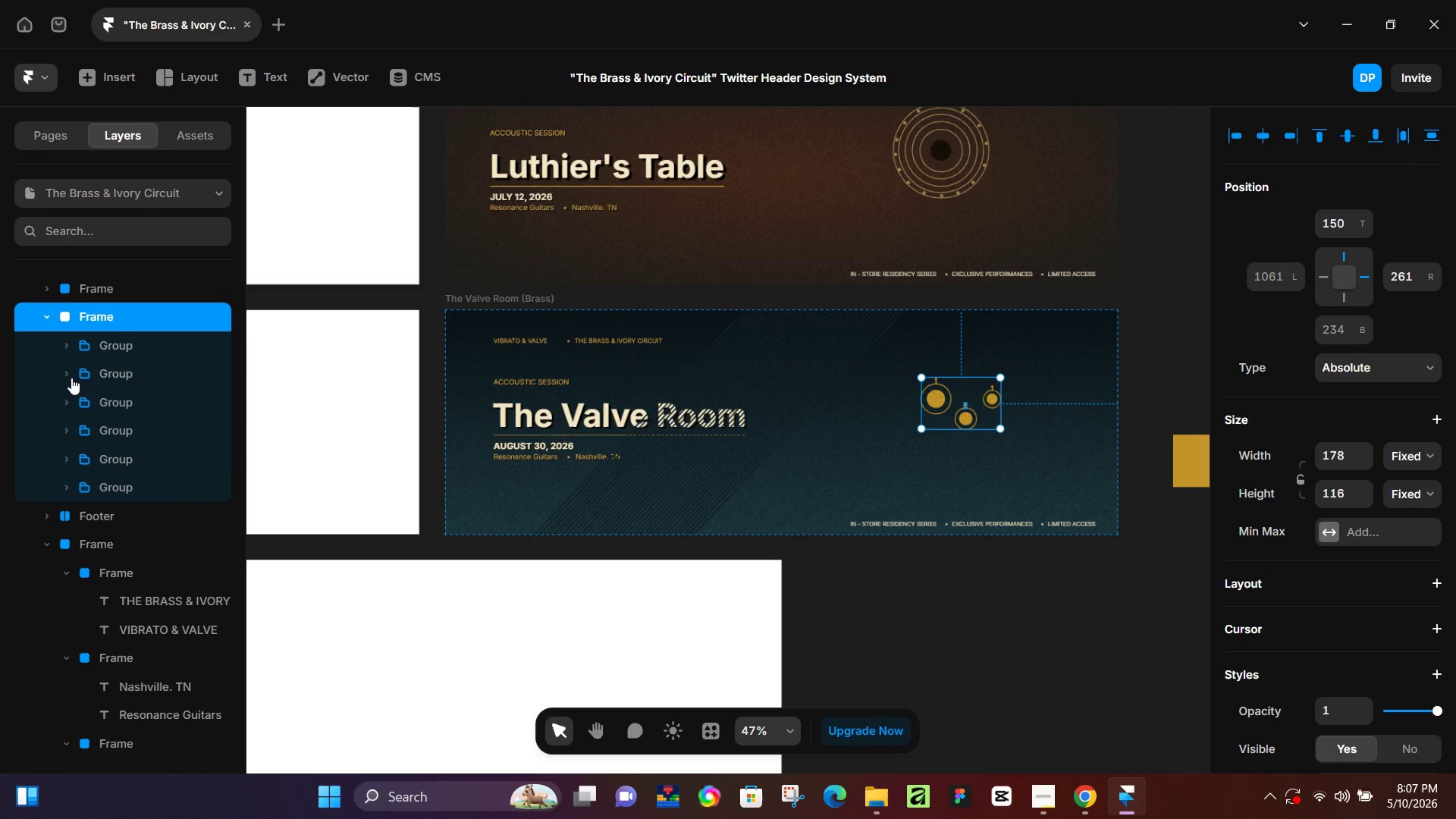 
key(Control+Enter)
 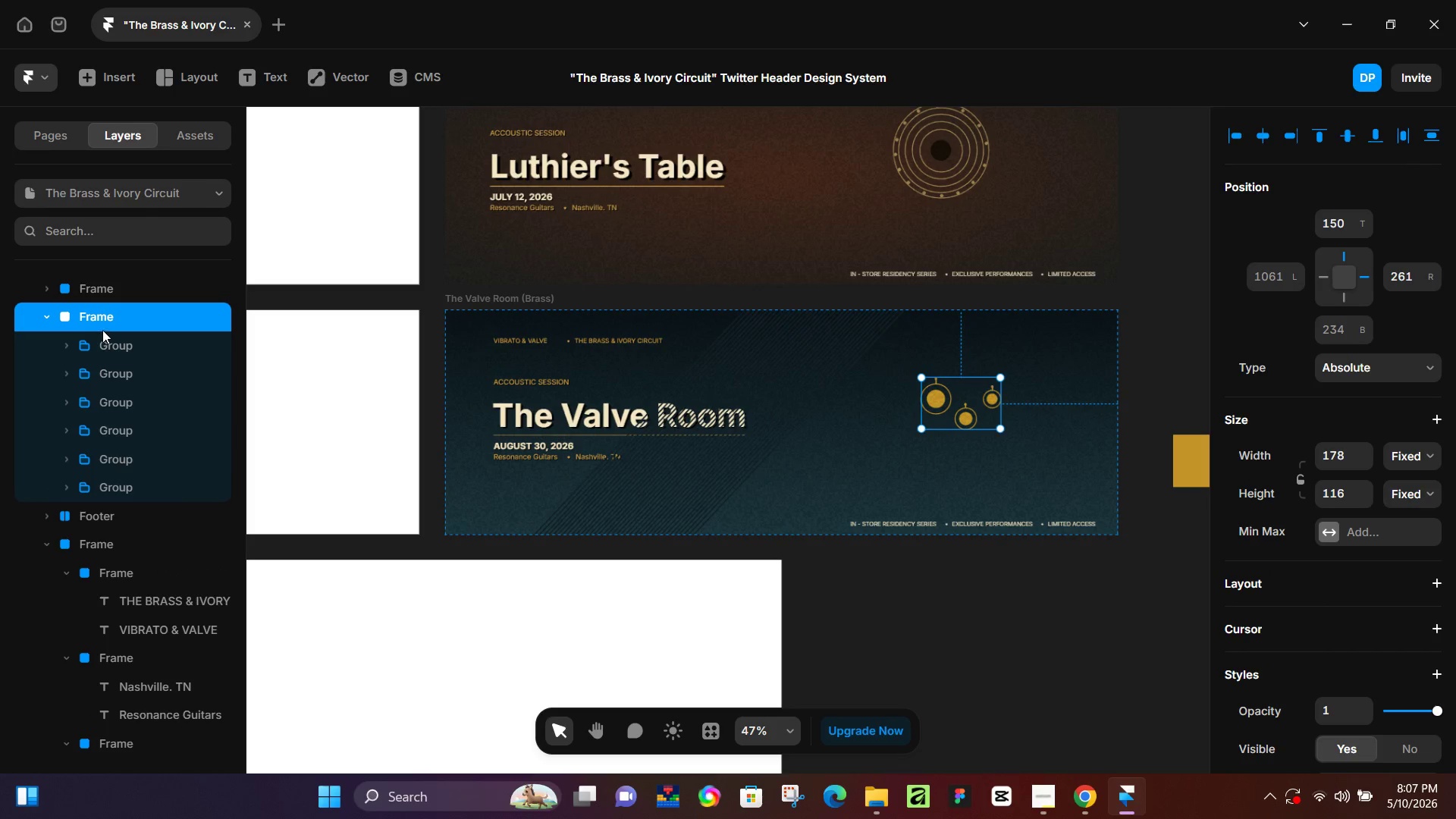 
double_click([111, 322])
 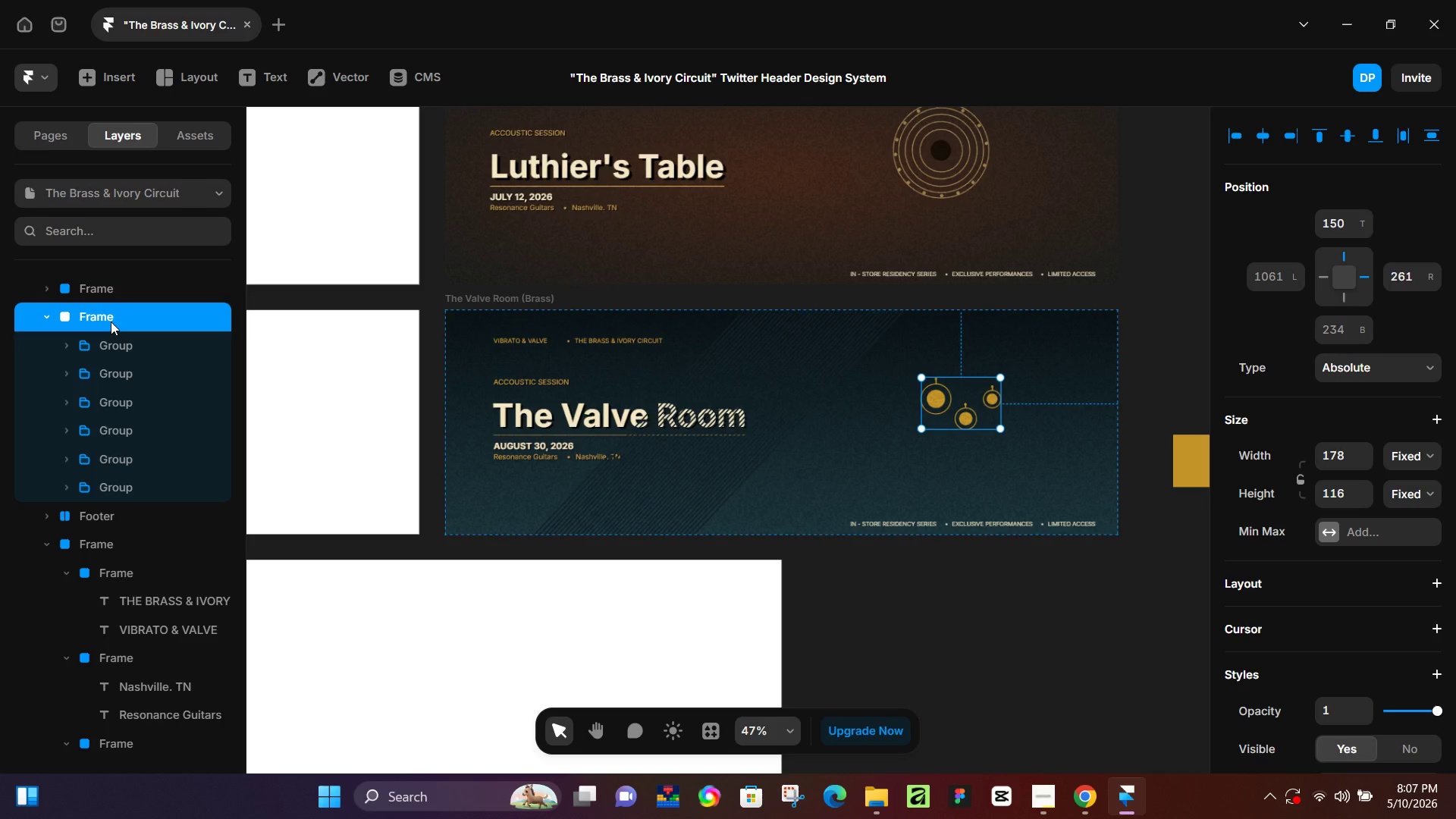 
triple_click([111, 322])
 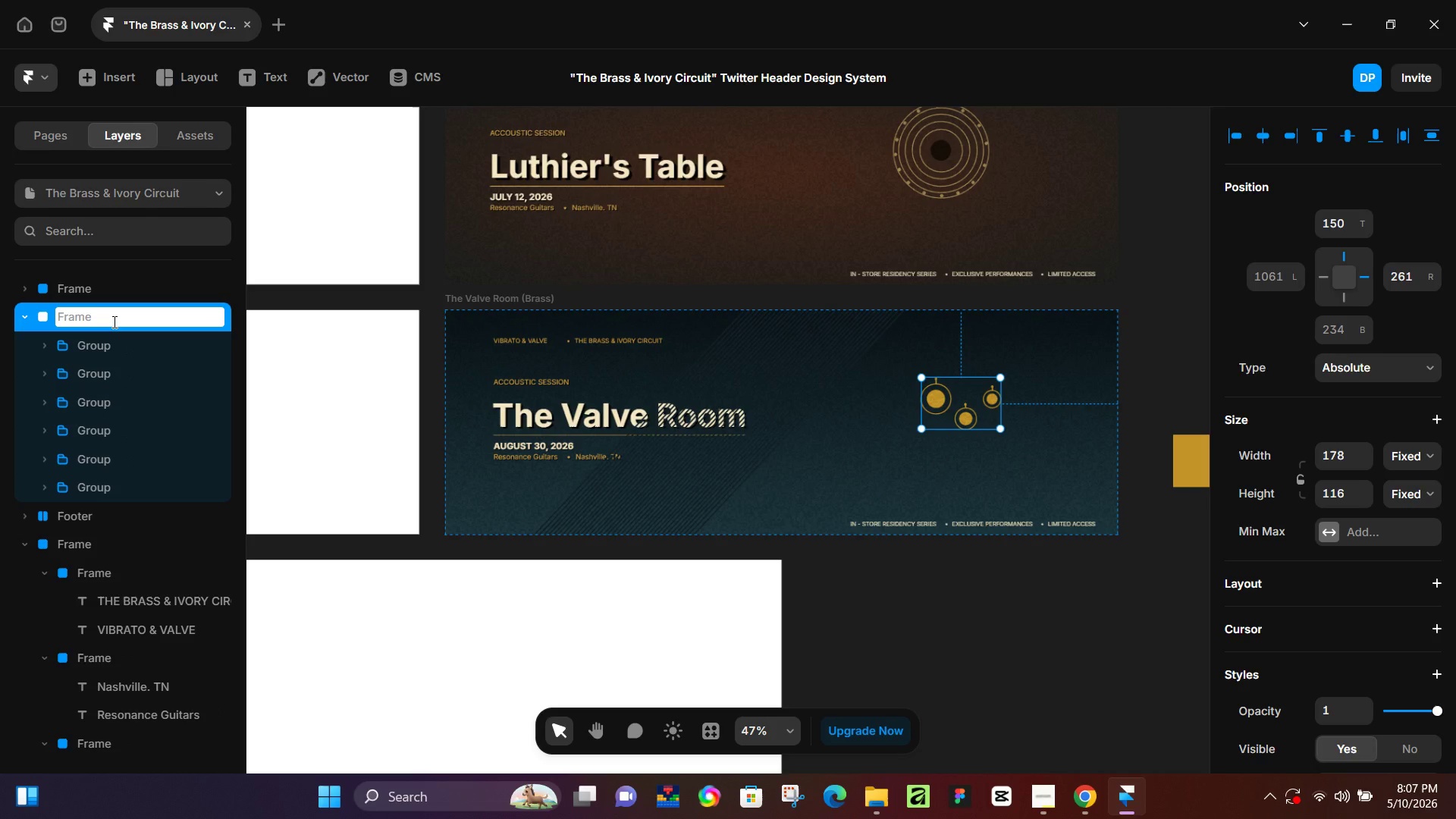 
type(icons)
 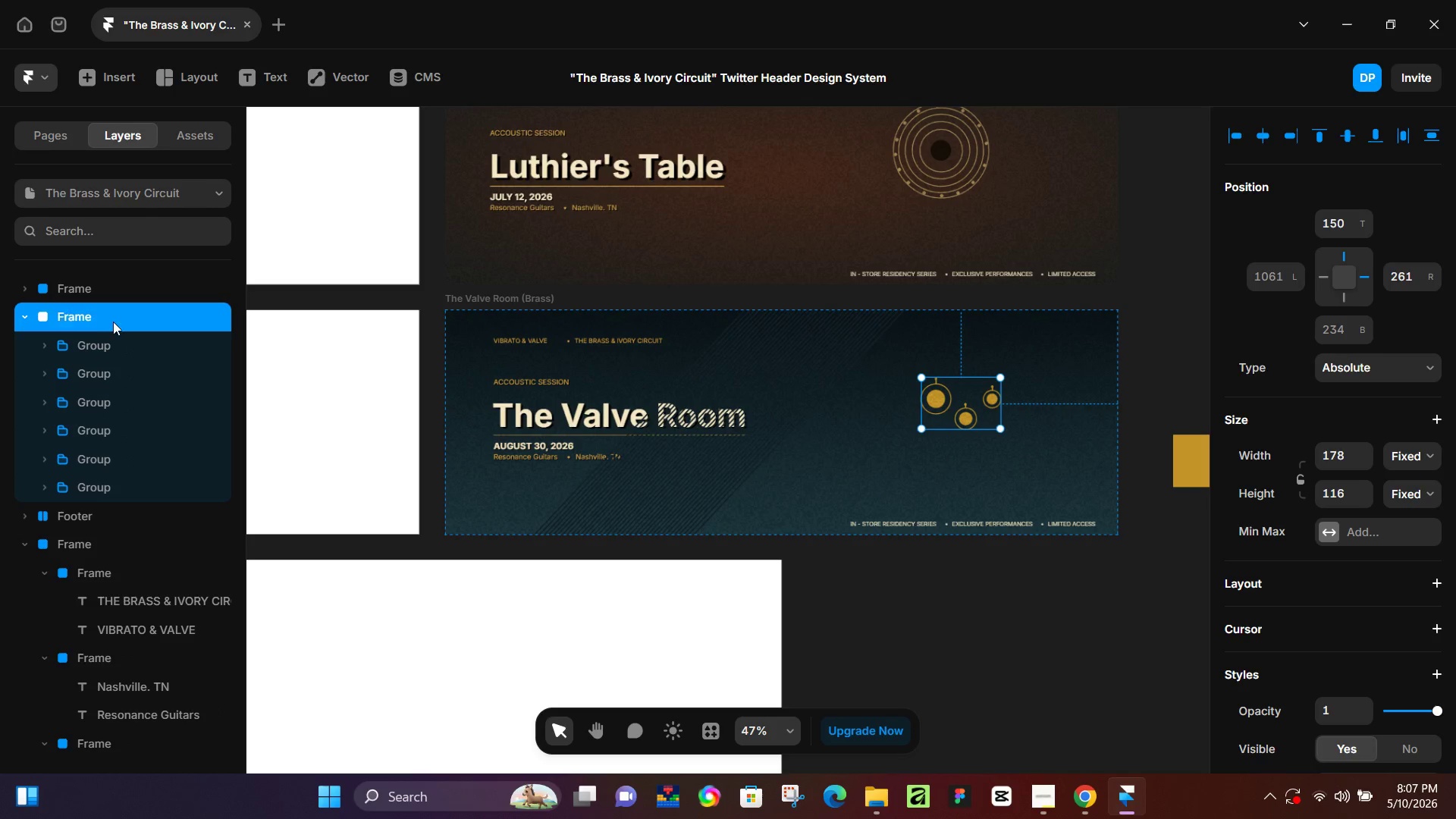 
key(Enter)
 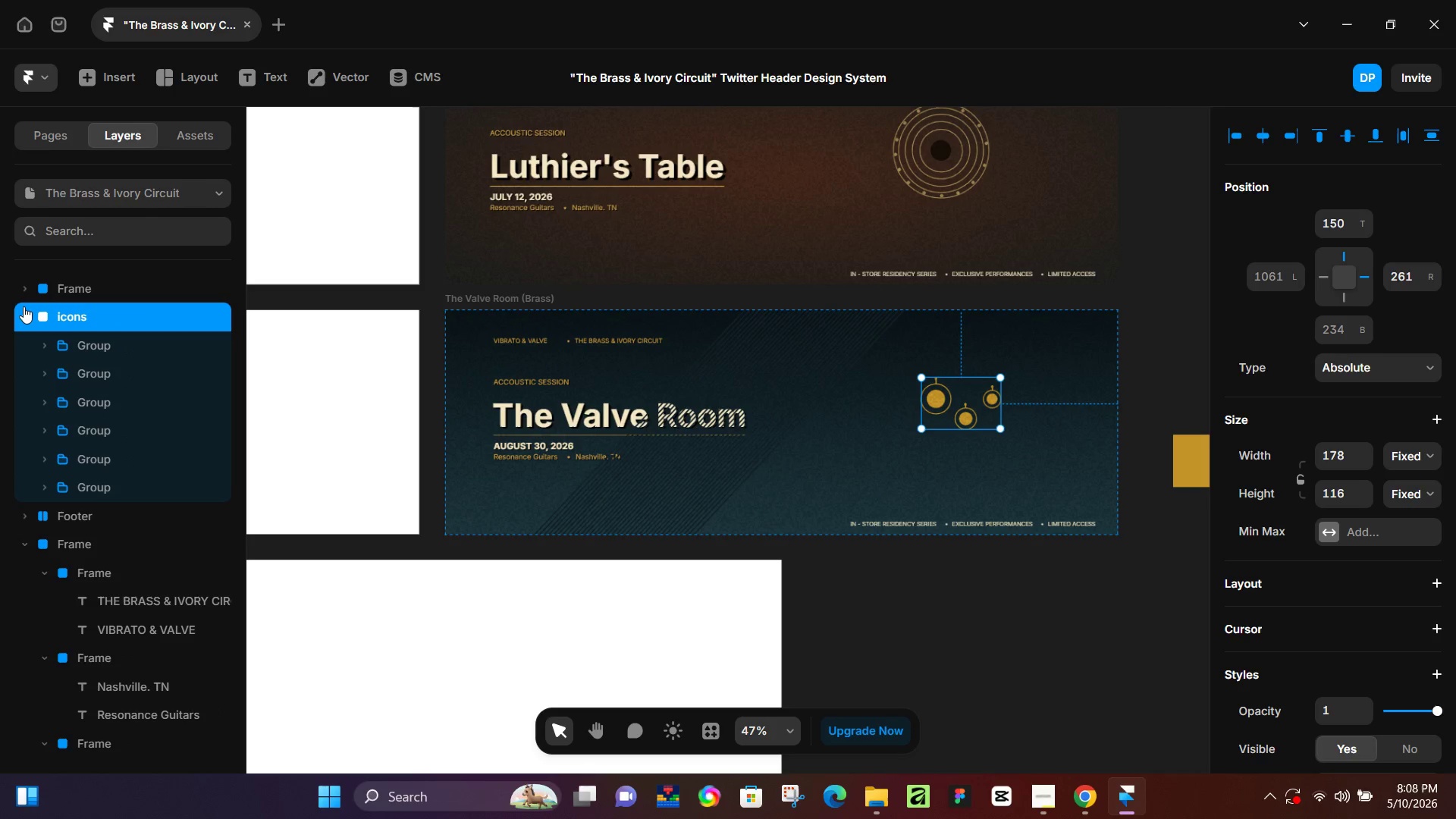 
left_click([14, 312])
 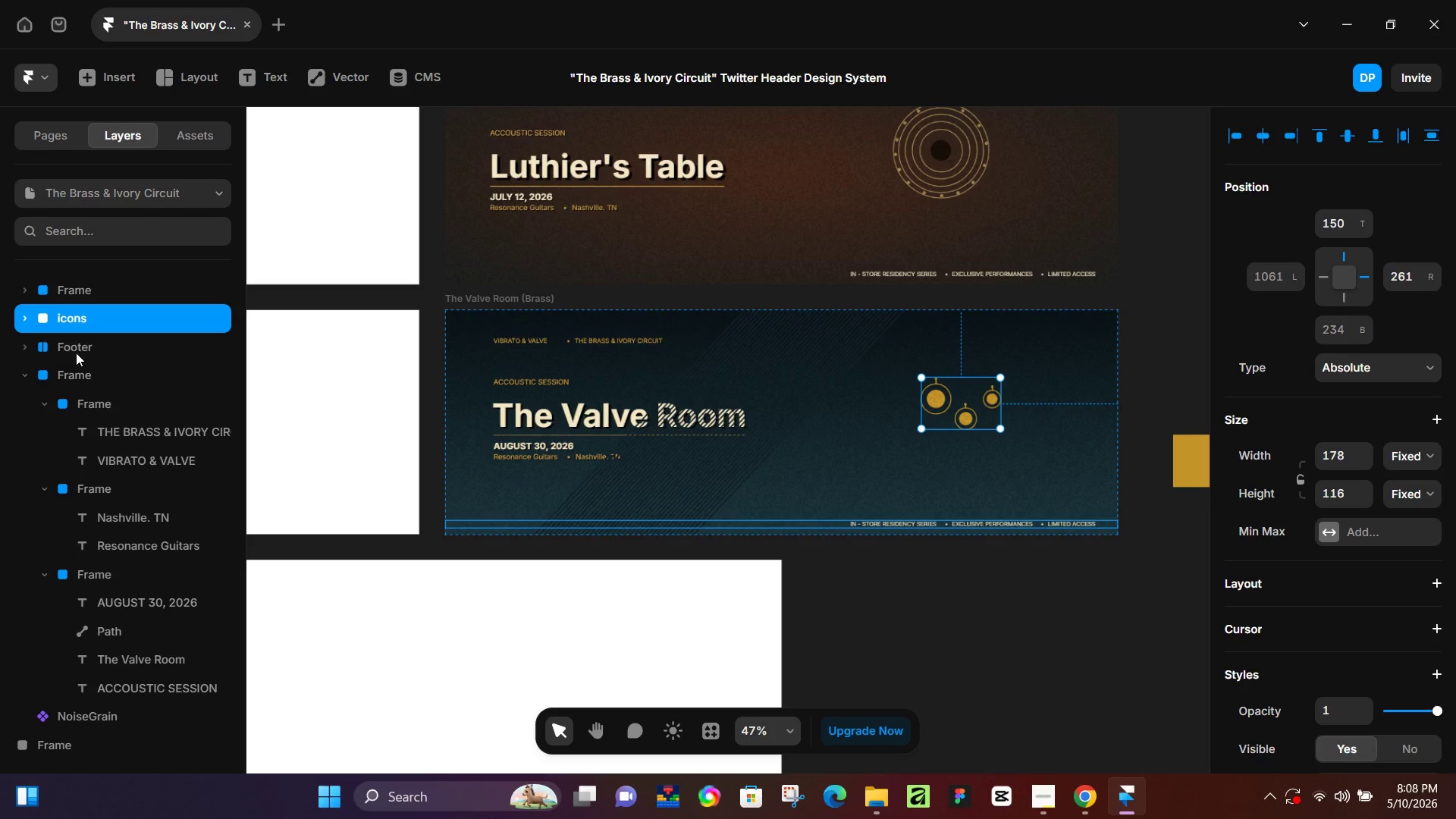 
left_click([77, 353])
 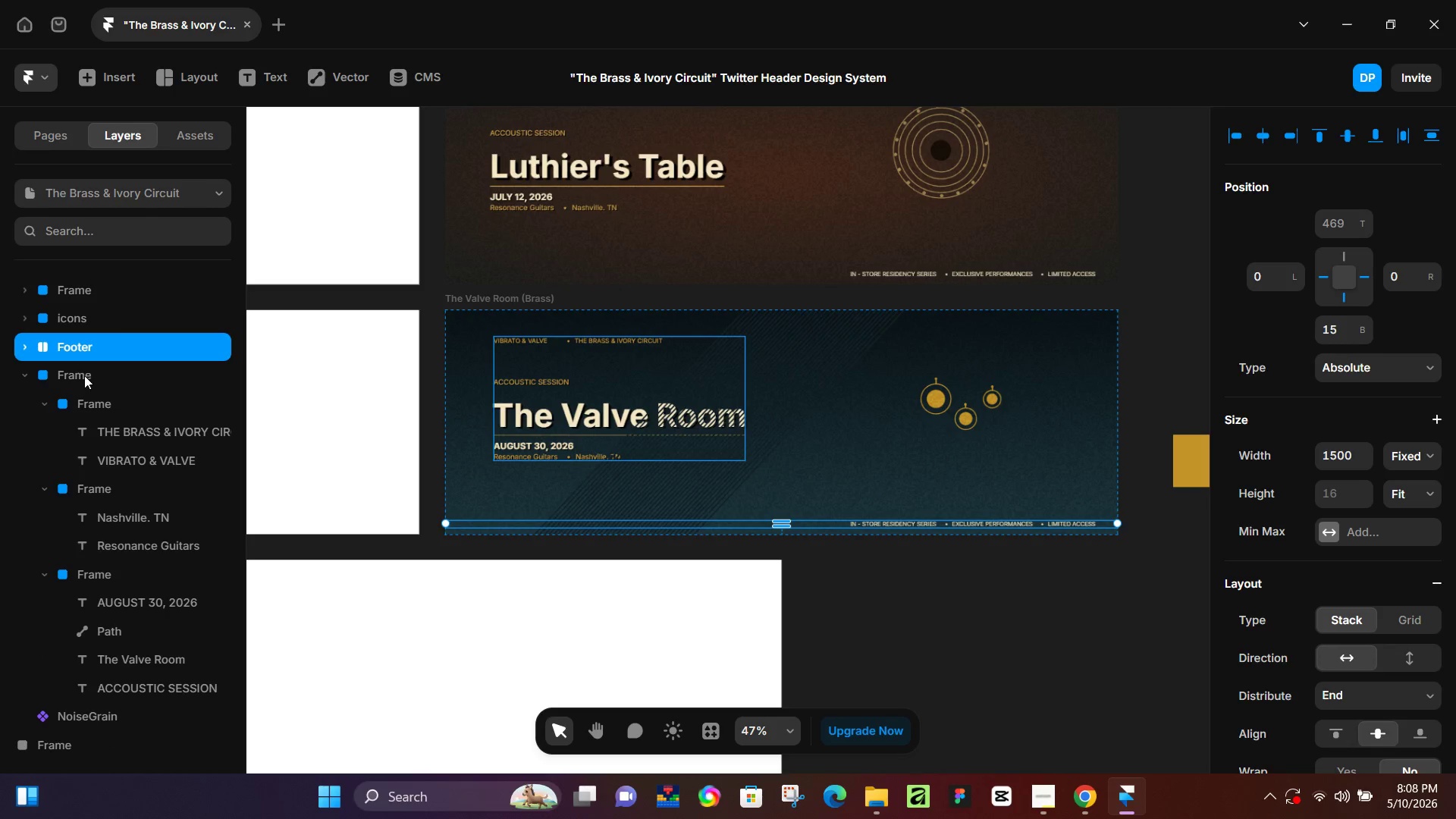 
left_click([92, 381])
 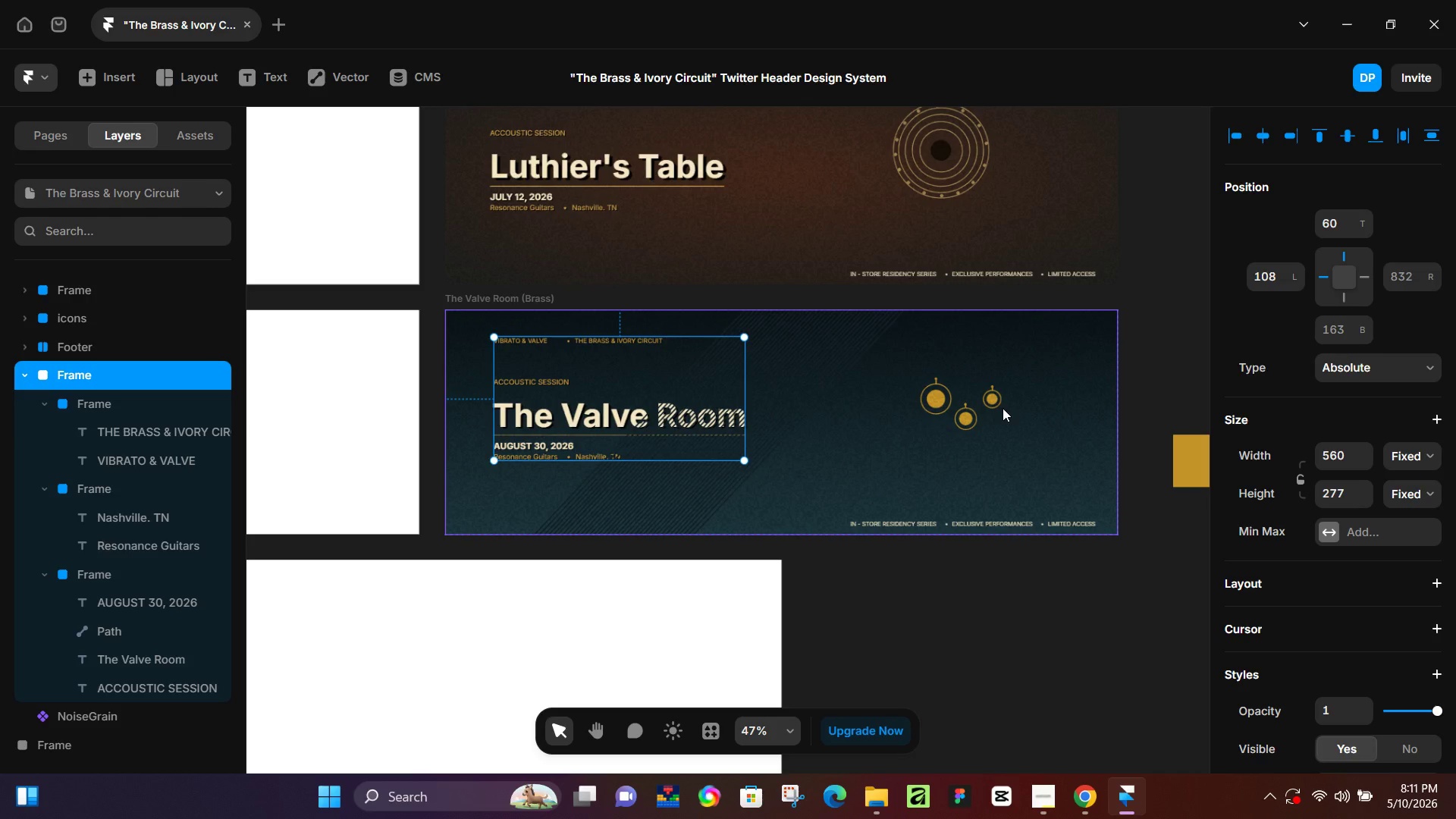 
wait(225.78)
 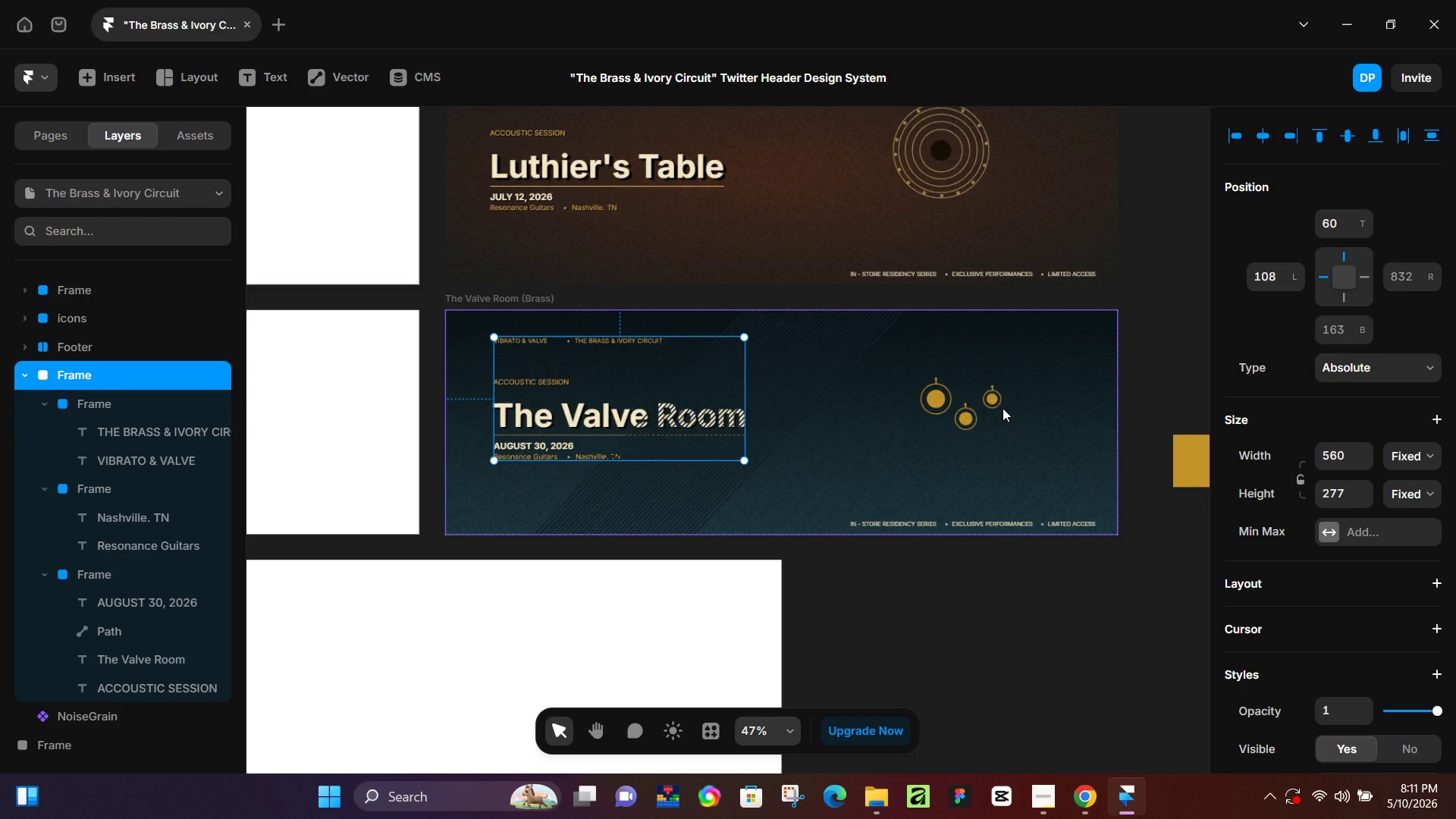 
left_click([26, 369])
 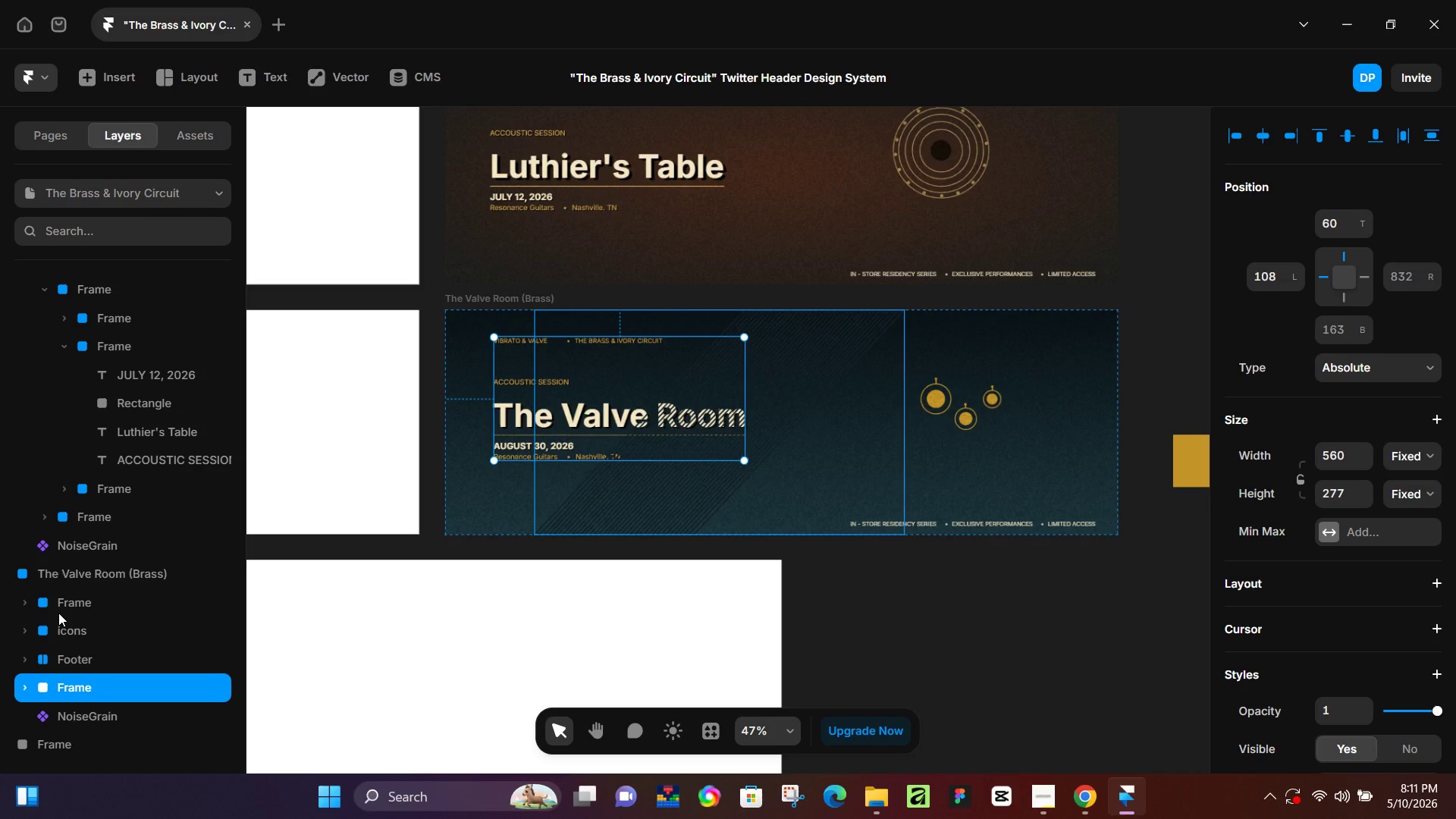 
scroll: coordinate [58, 686], scroll_direction: down, amount: 2.0
 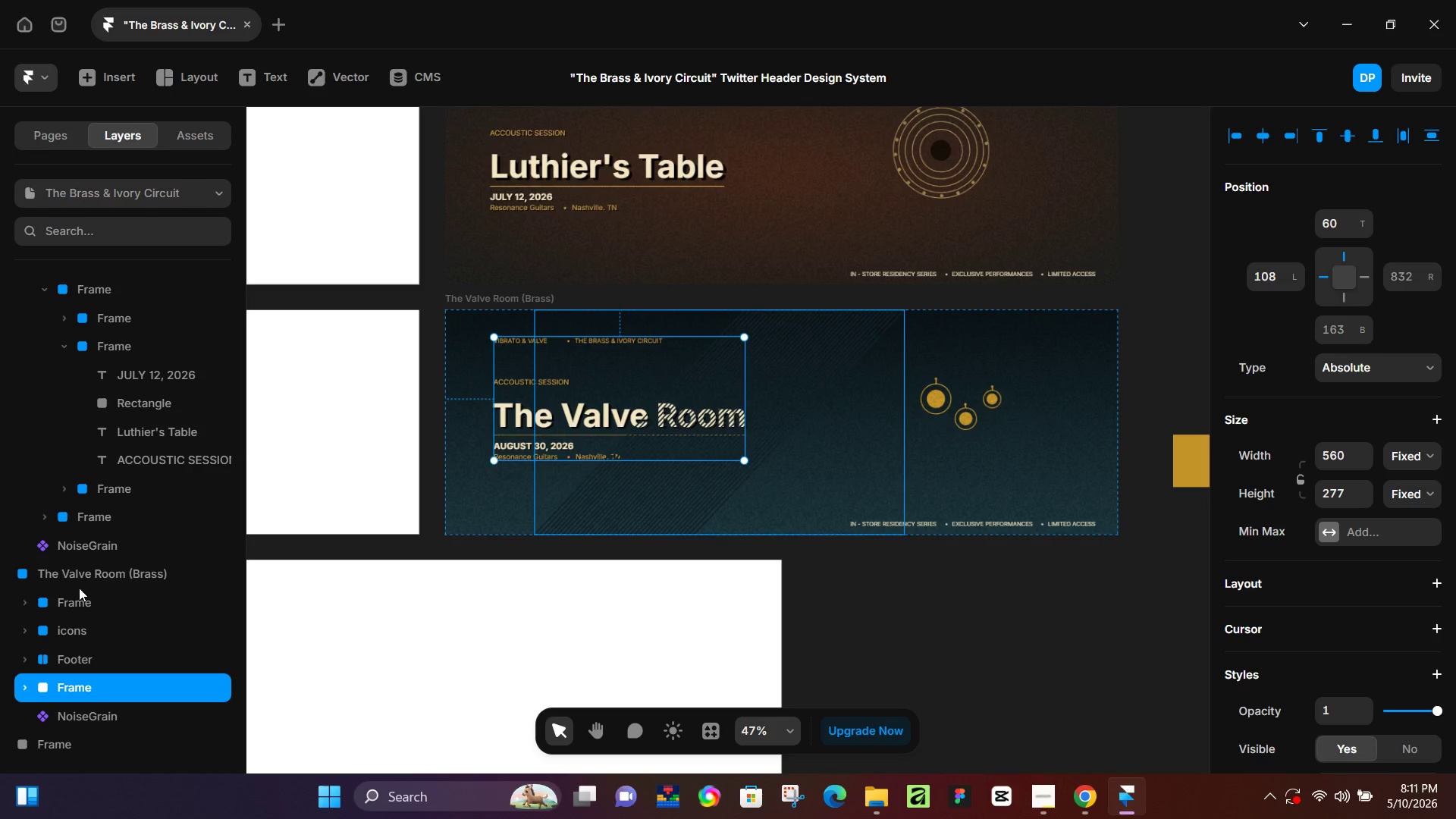 
left_click([79, 598])
 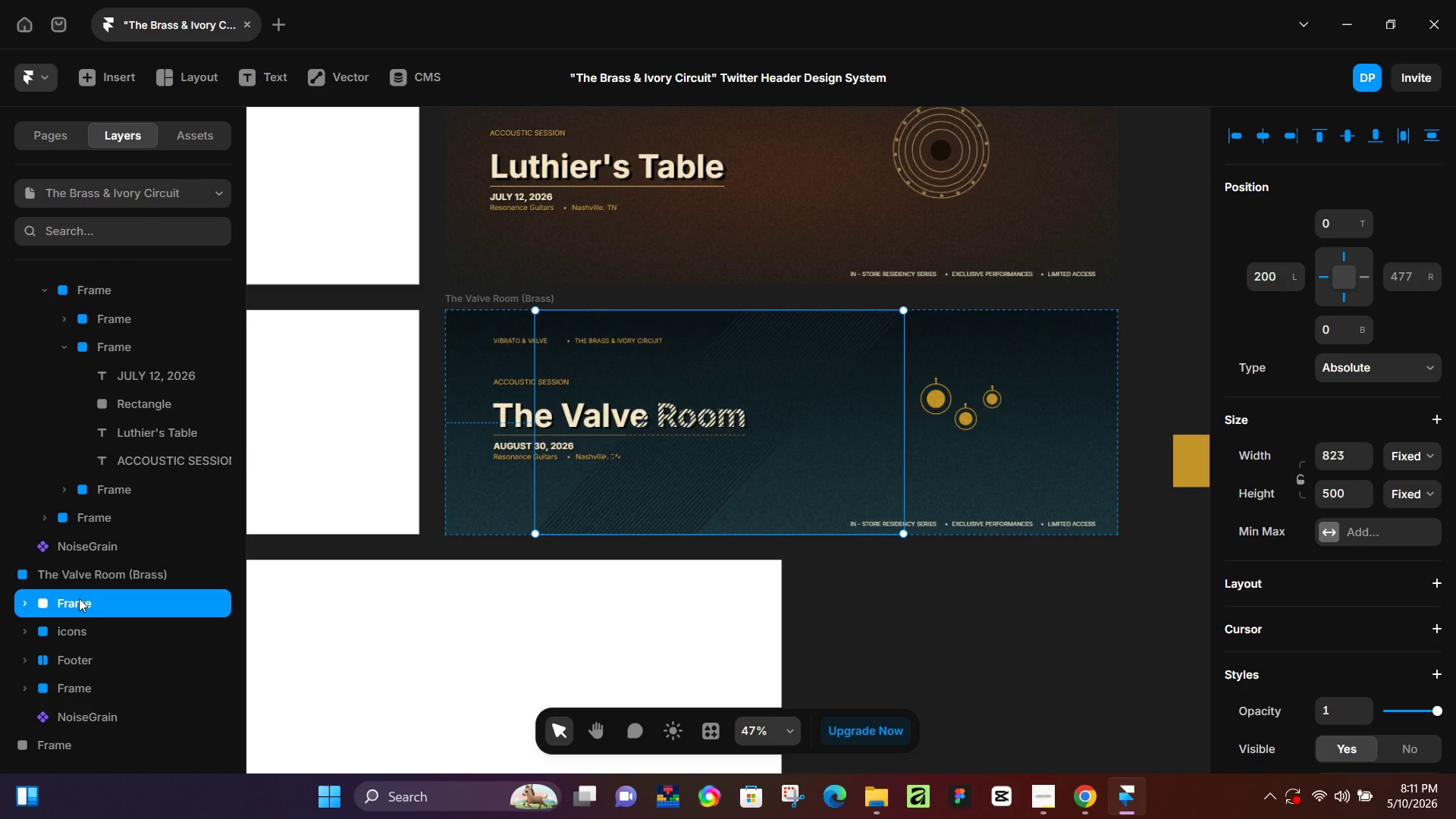 
double_click([79, 598])
 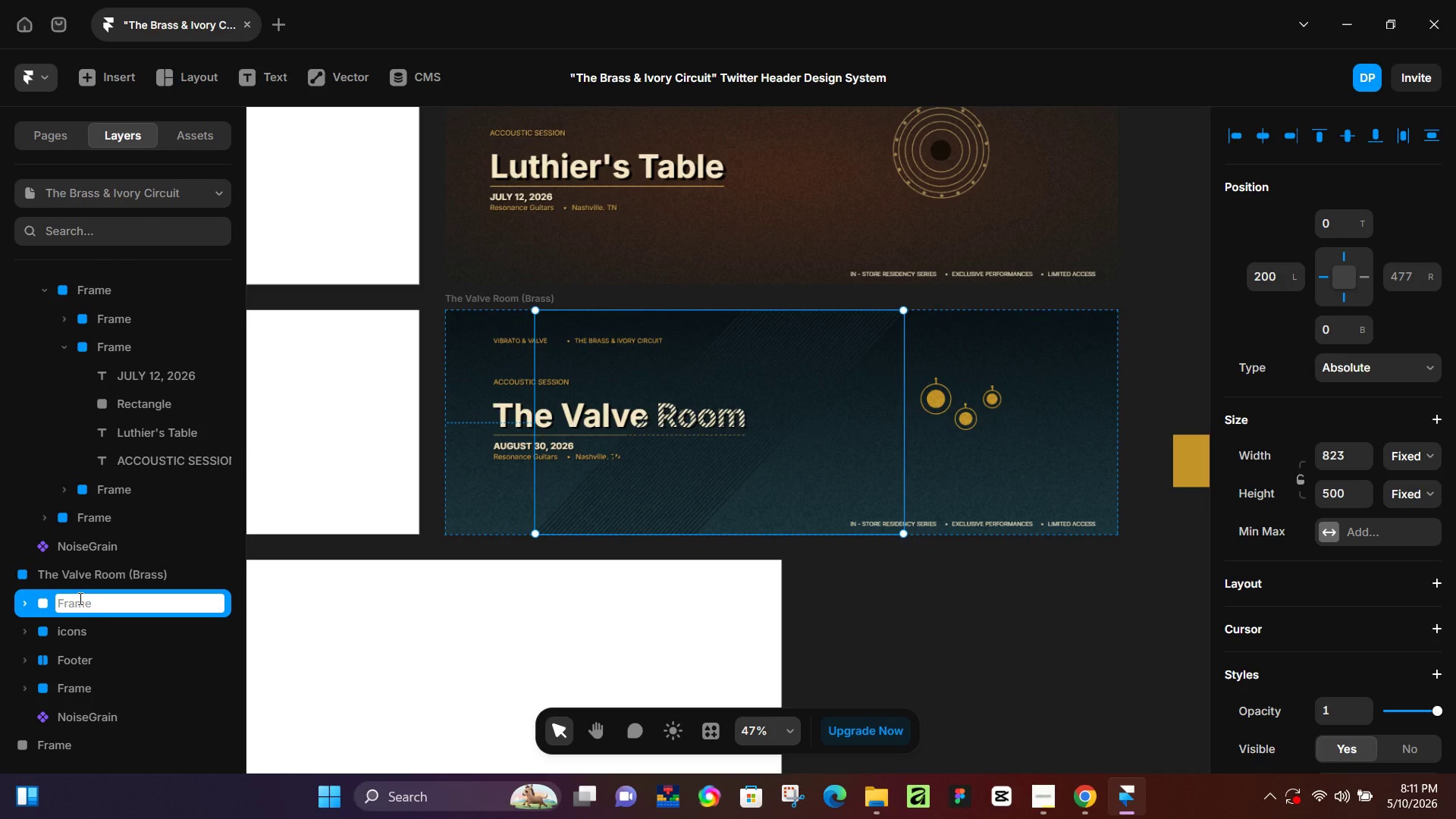 
type(bg)
key(NumpadEnter)
 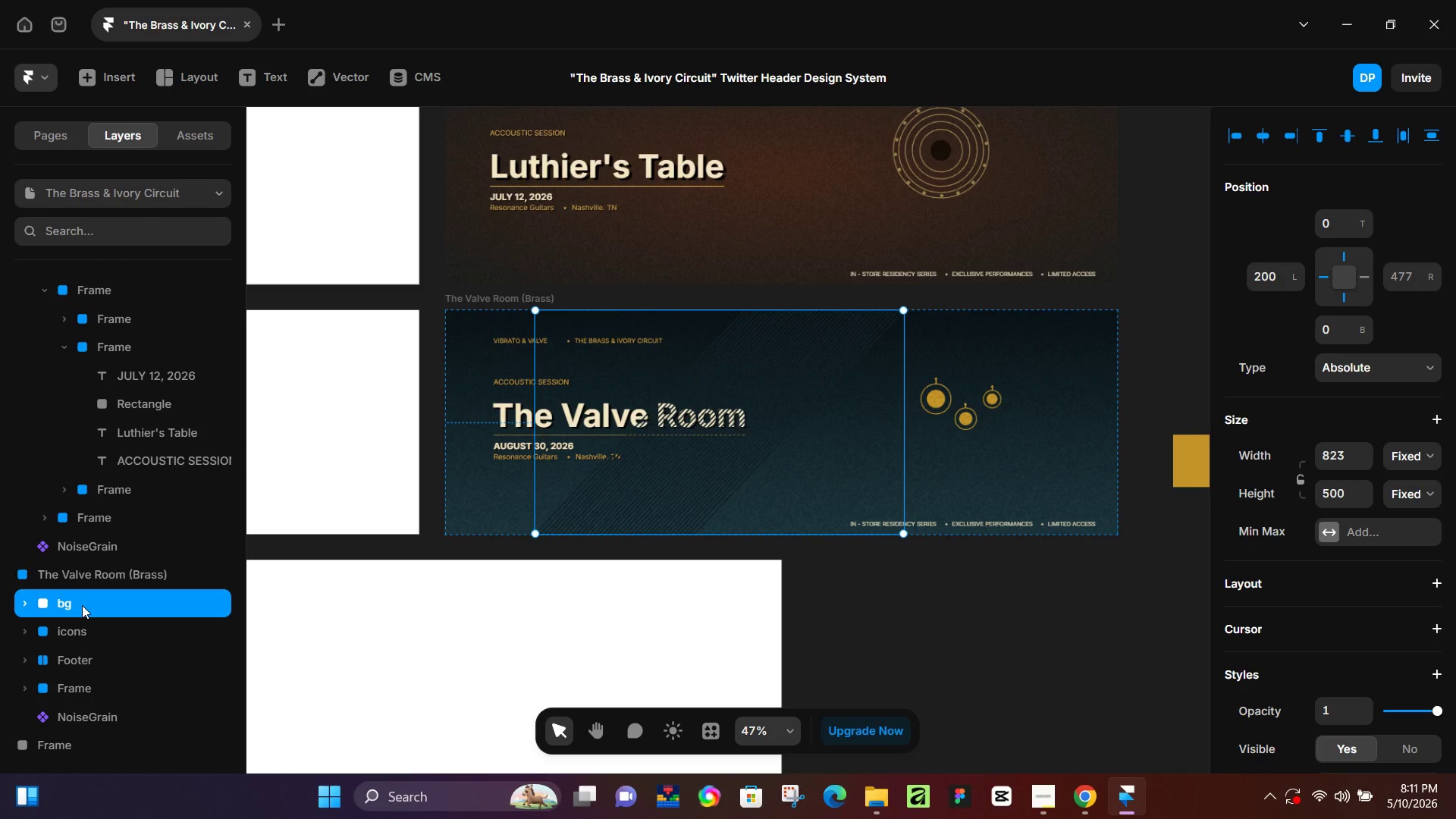 
left_click_drag(start_coordinate=[82, 605], to_coordinate=[80, 708])
 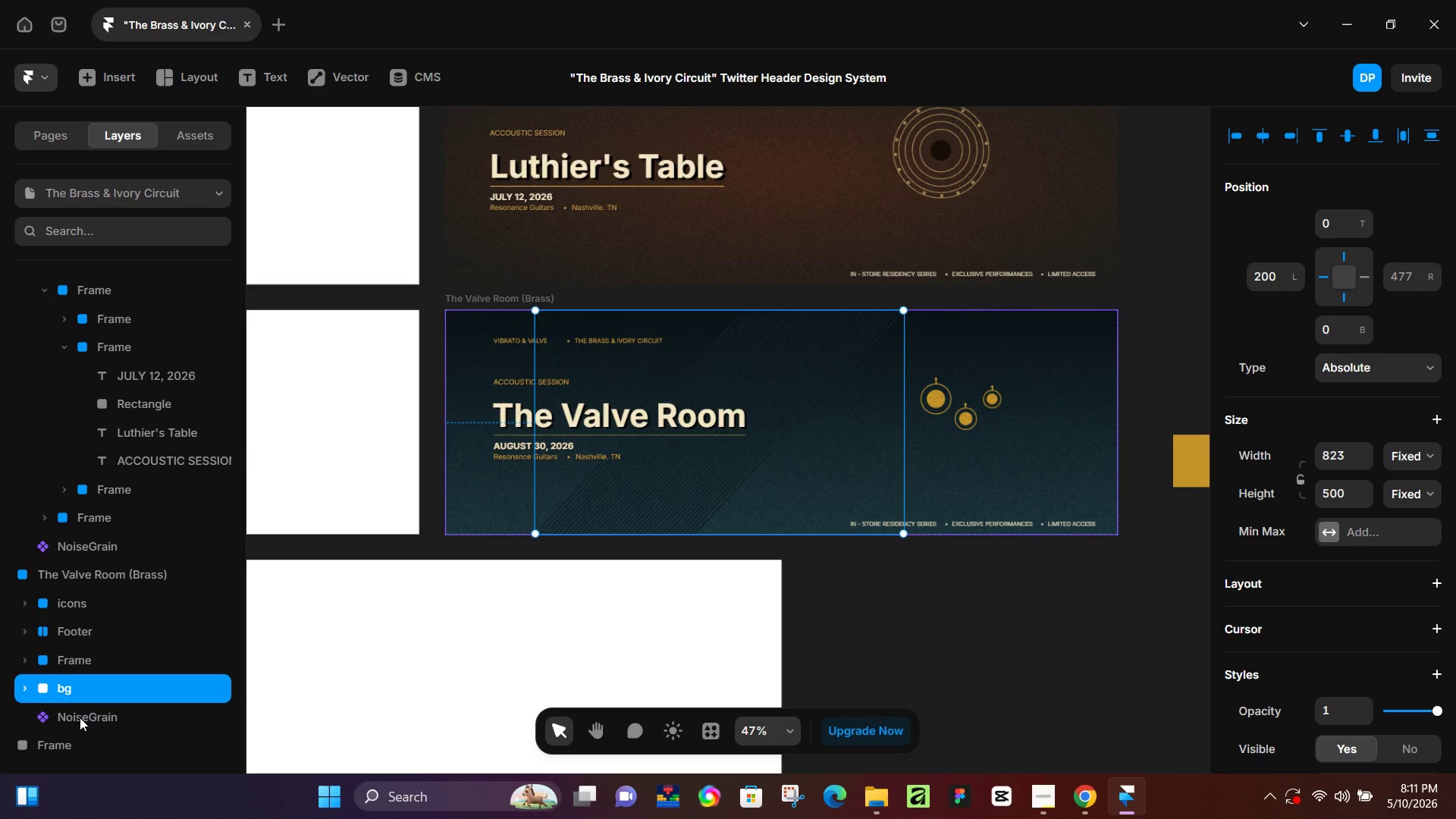 
left_click_drag(start_coordinate=[80, 717], to_coordinate=[71, 677])
 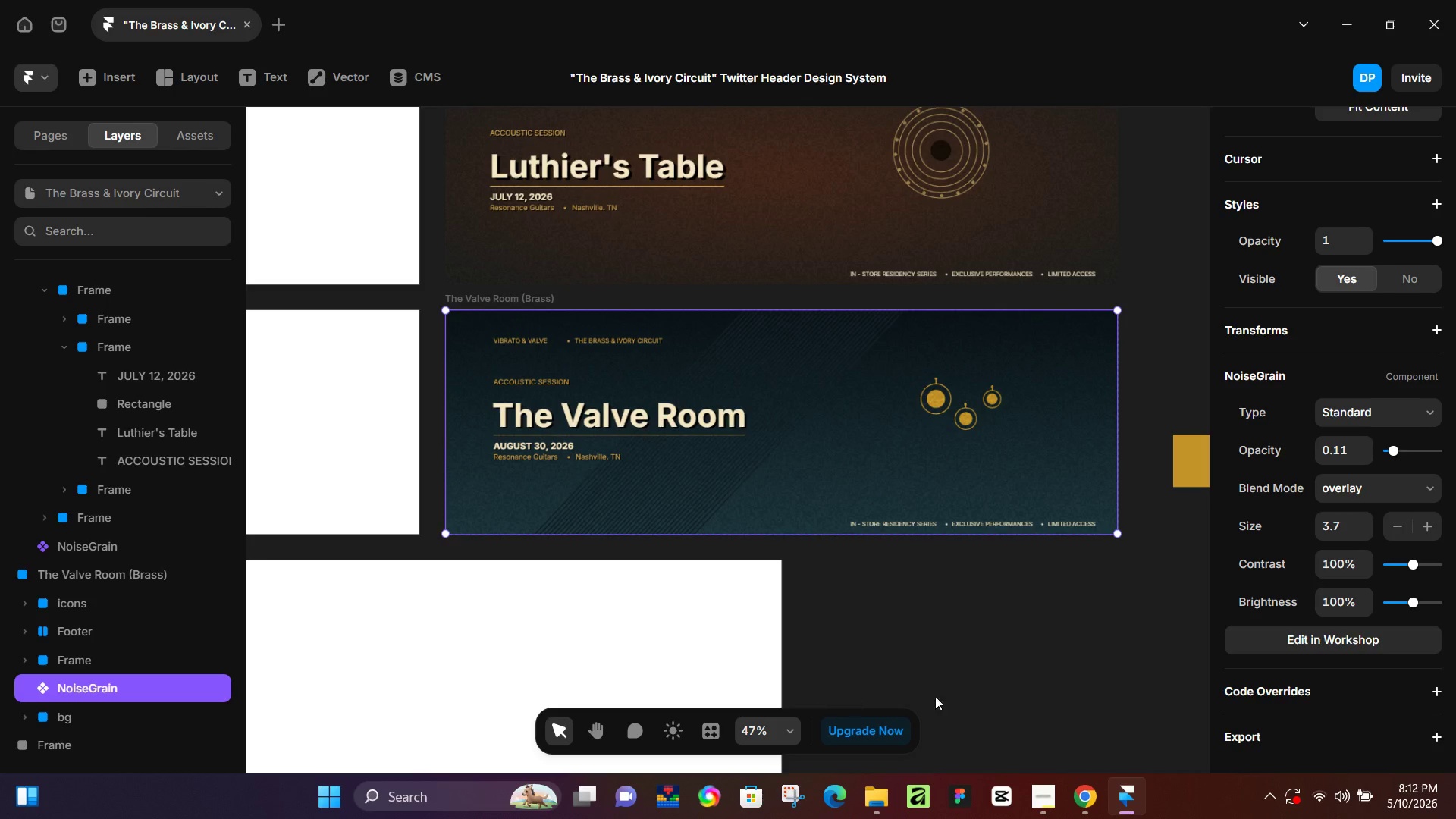 
left_click([970, 630])
 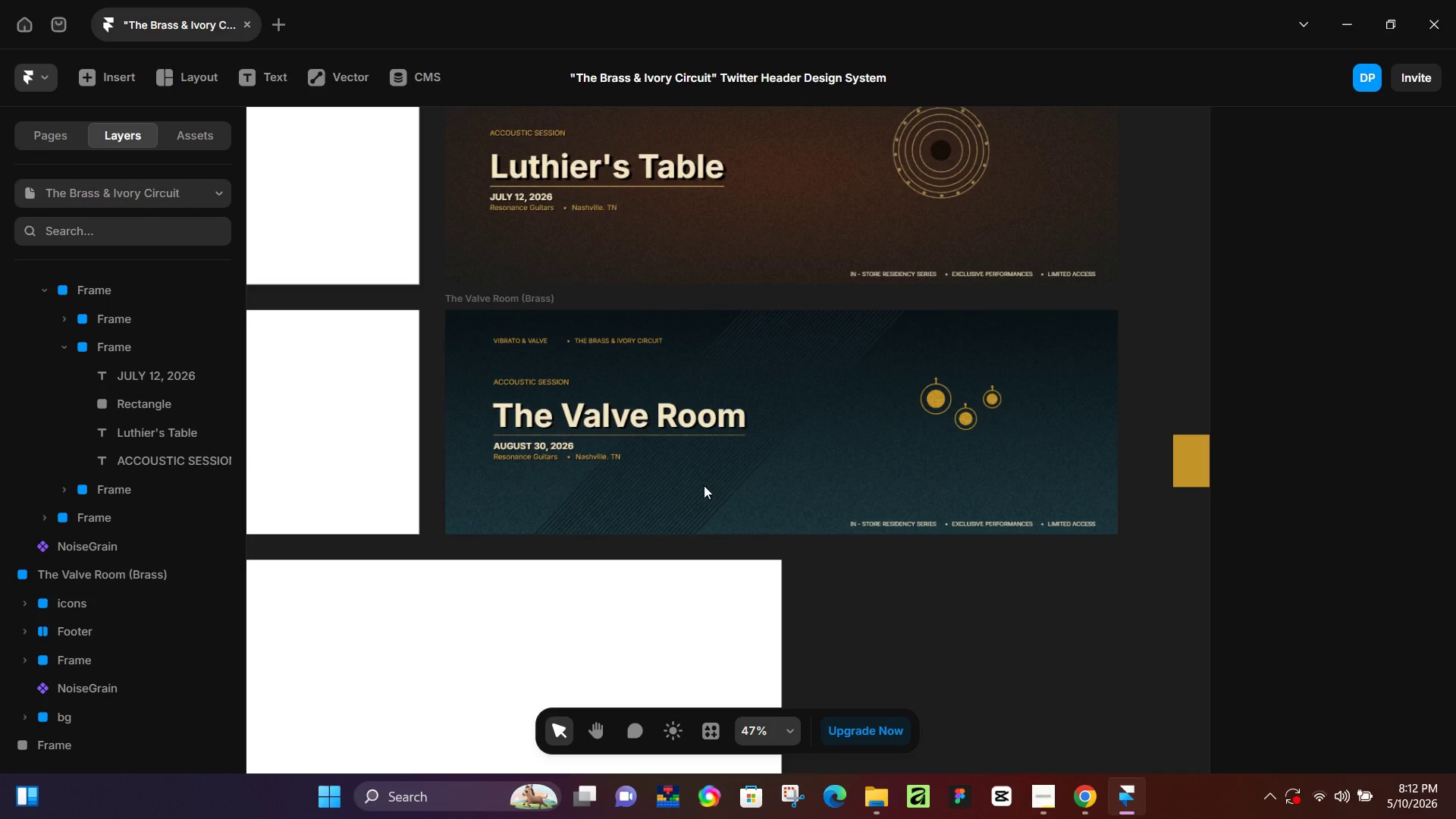 
hold_key(key=ControlLeft, duration=0.94)
scroll: coordinate [668, 432], scroll_direction: up, amount: 6.0
 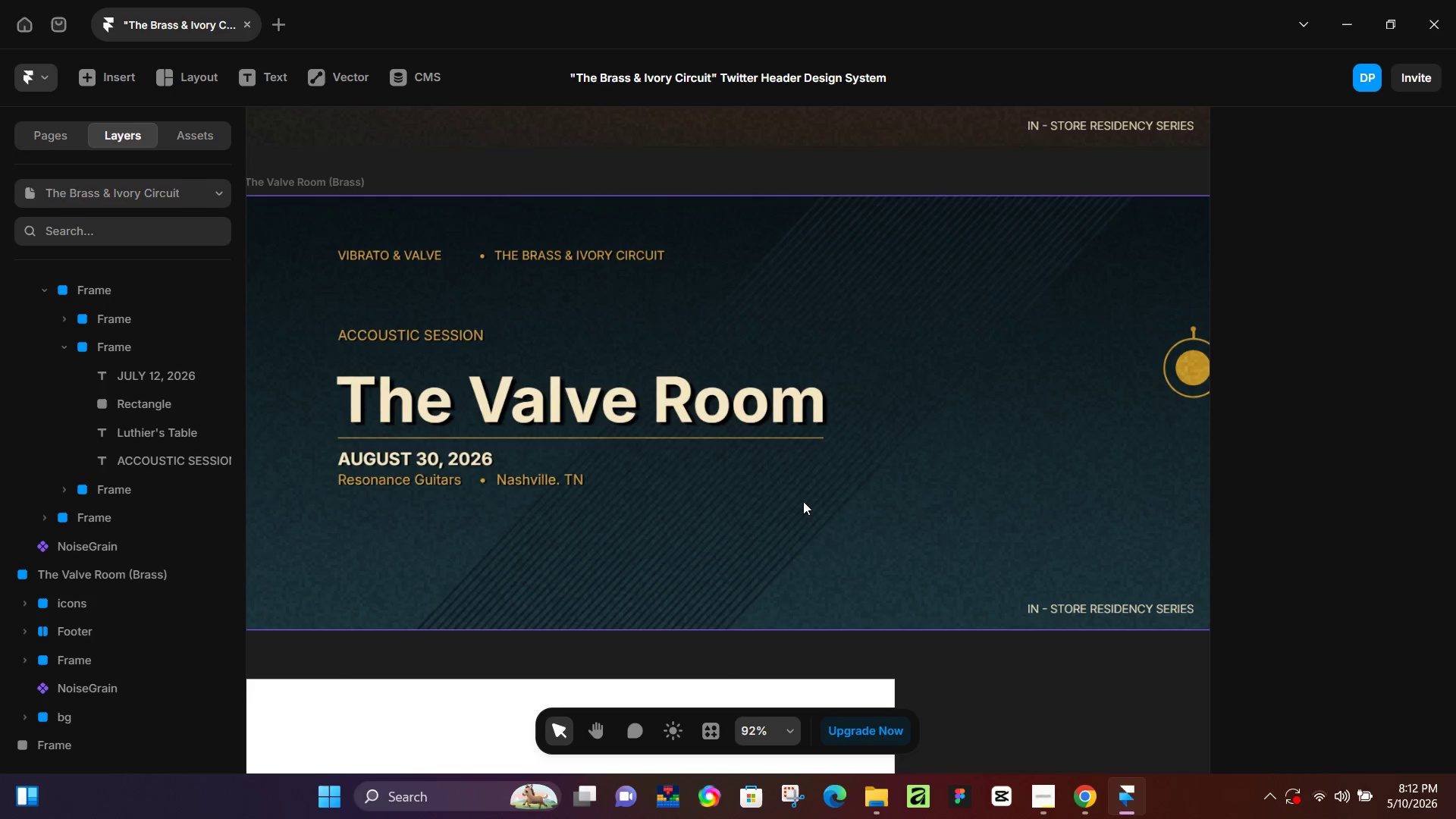 
hold_key(key=ControlLeft, duration=1.05)
scroll: coordinate [883, 516], scroll_direction: down, amount: 5.0
 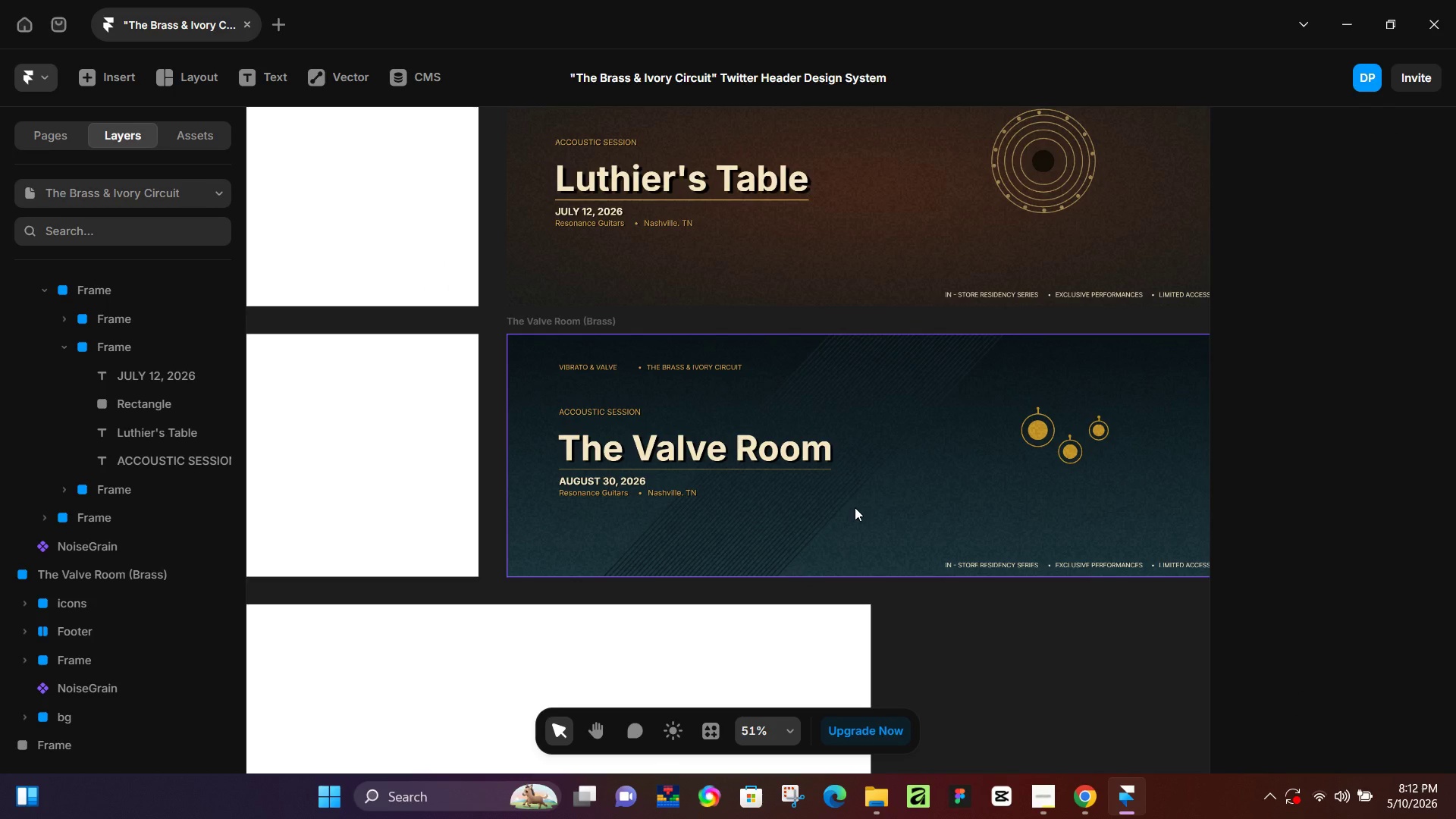 
wait(58.59)
 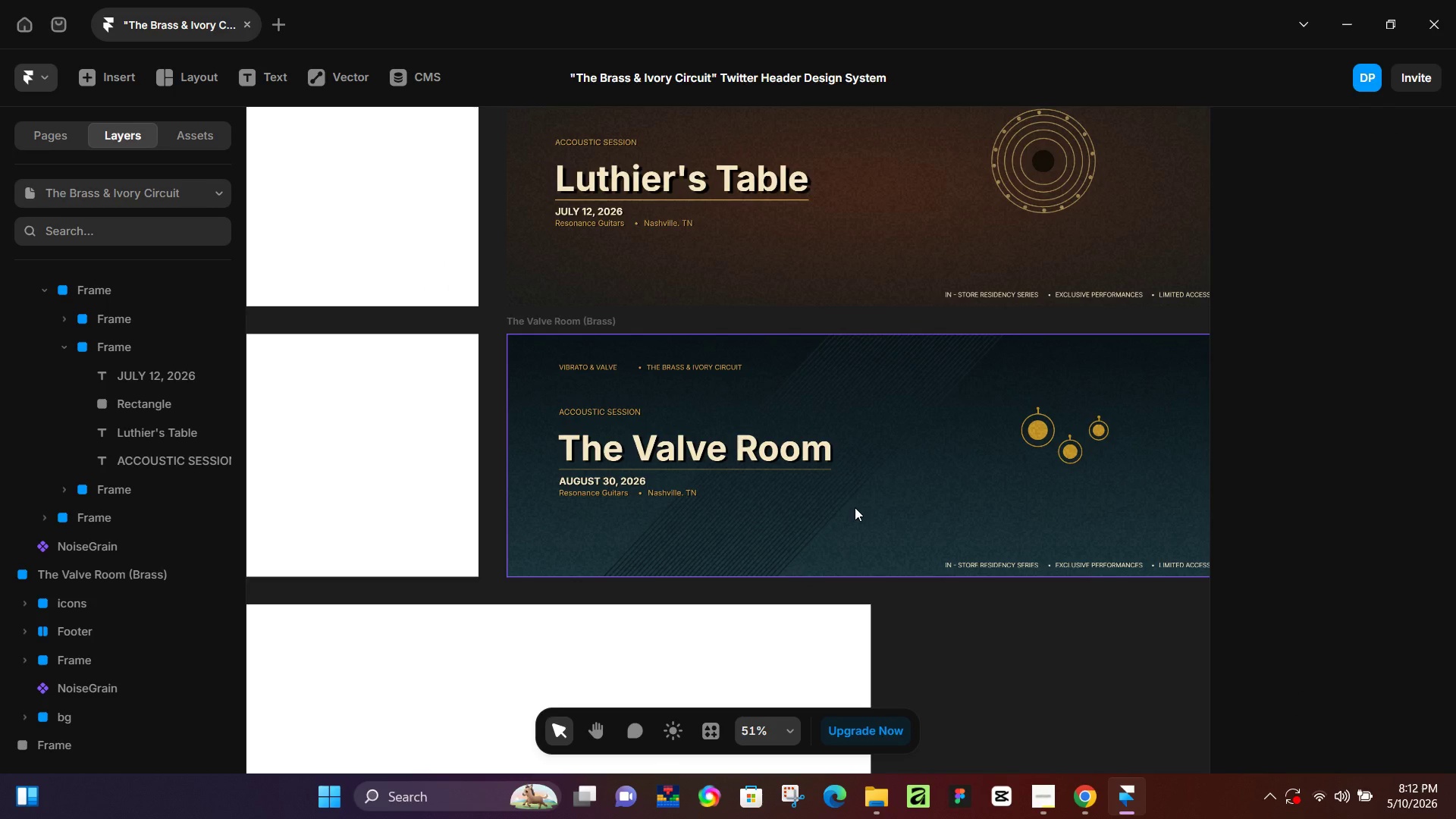 
hold_key(key=ControlLeft, duration=1.3)
scroll: coordinate [732, 464], scroll_direction: up, amount: 8.0
 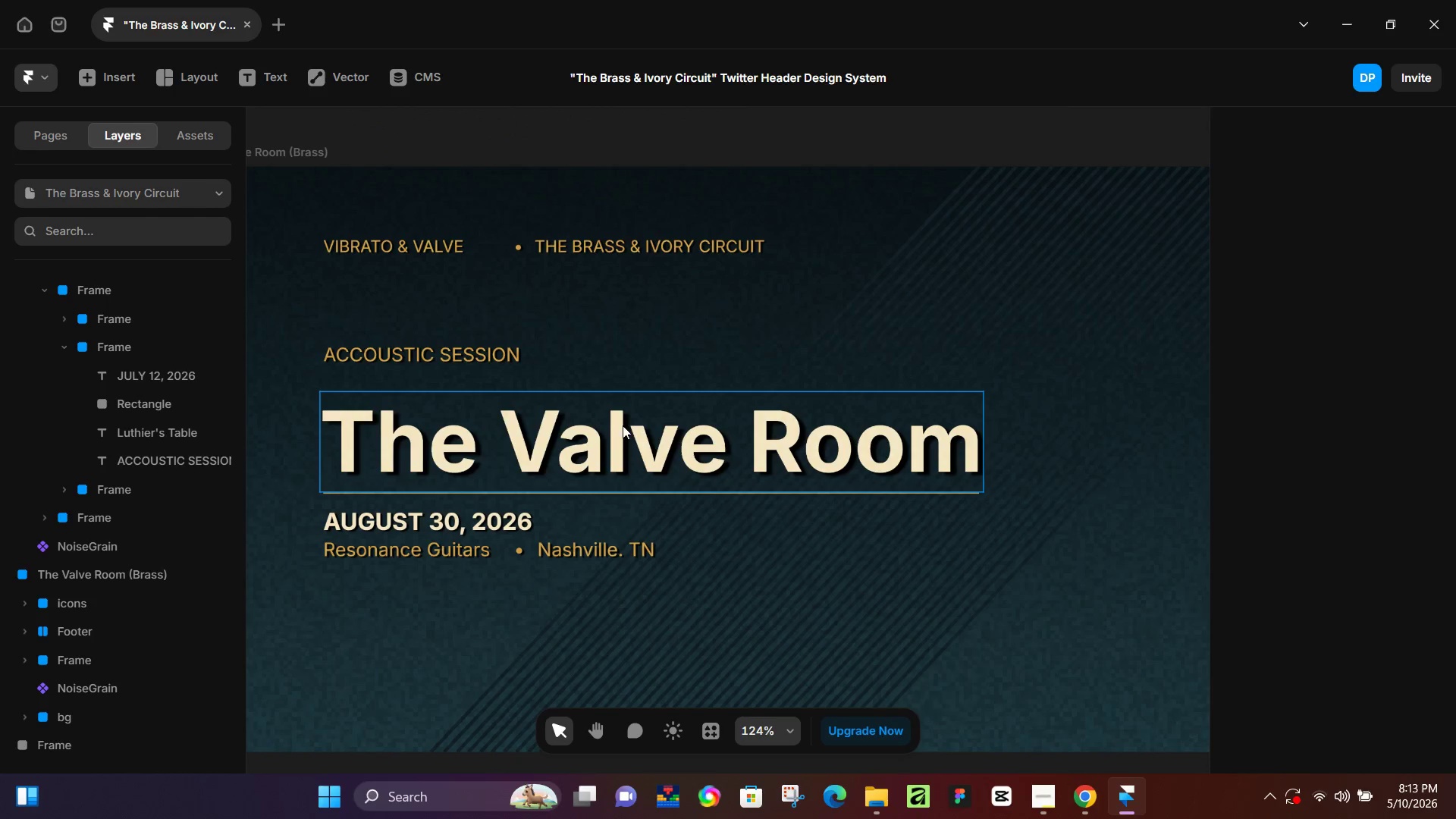 
key(R)
 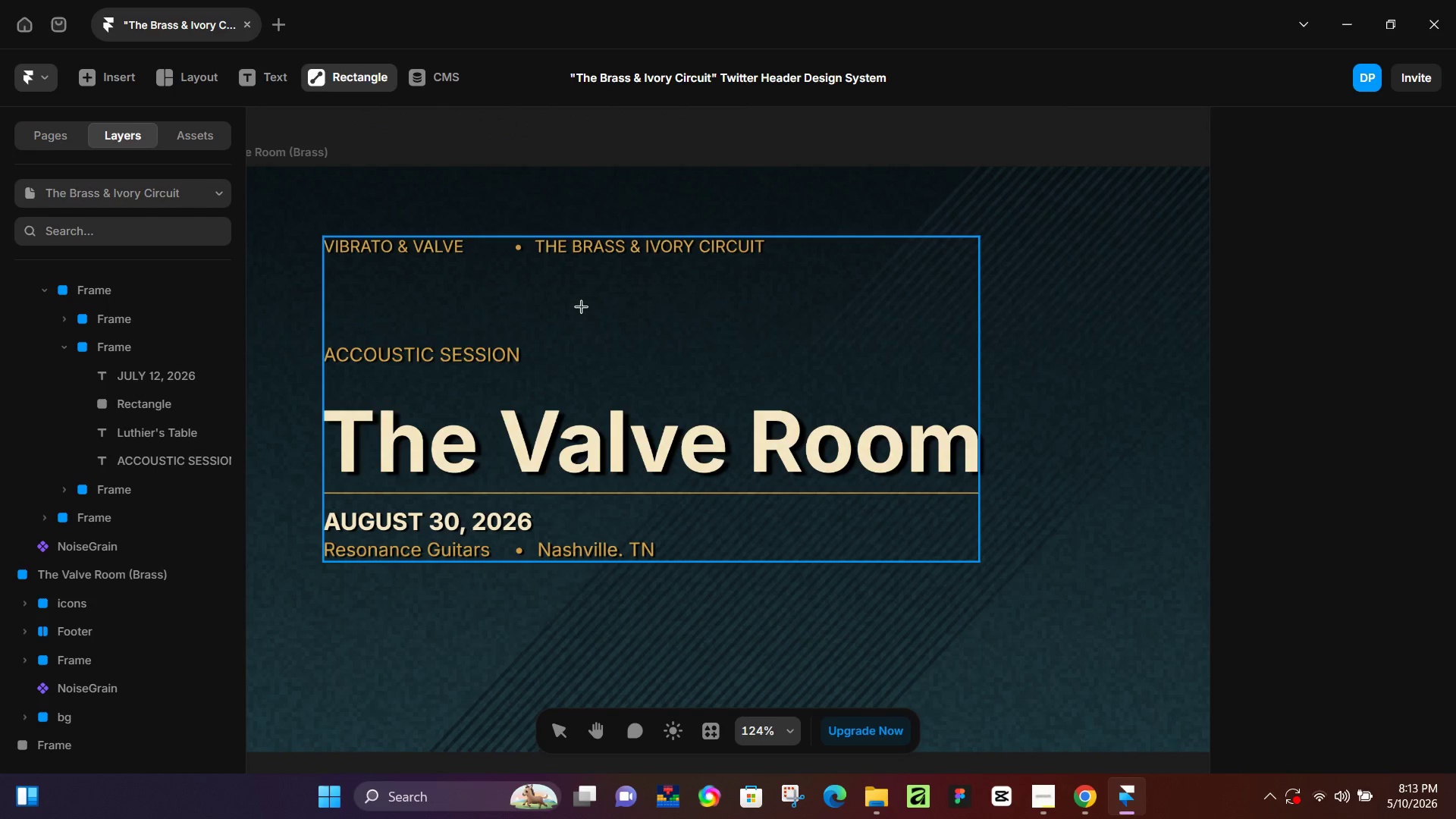 
left_click_drag(start_coordinate=[582, 304], to_coordinate=[602, 574])
 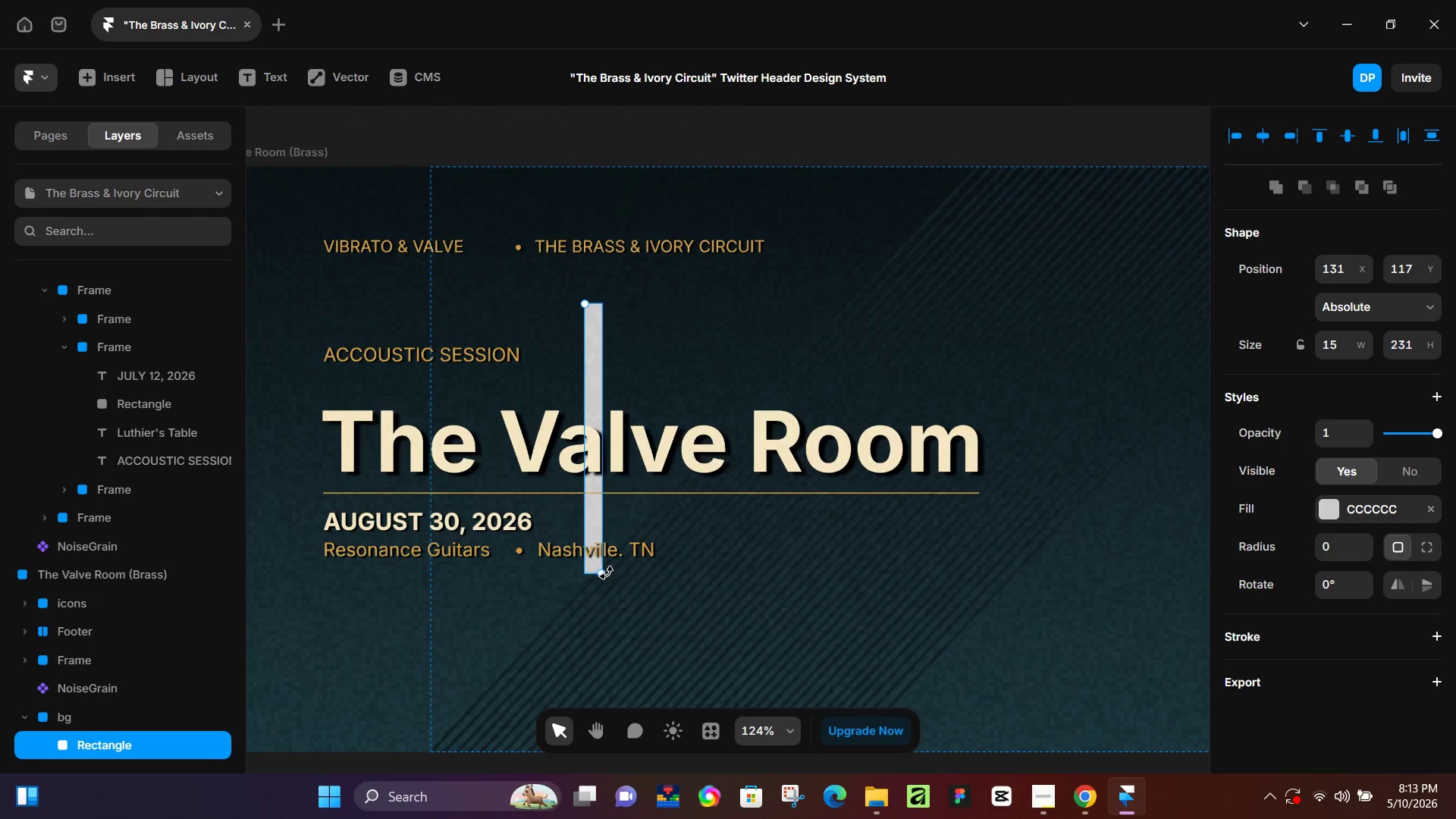 
left_click_drag(start_coordinate=[603, 573], to_coordinate=[594, 584])
 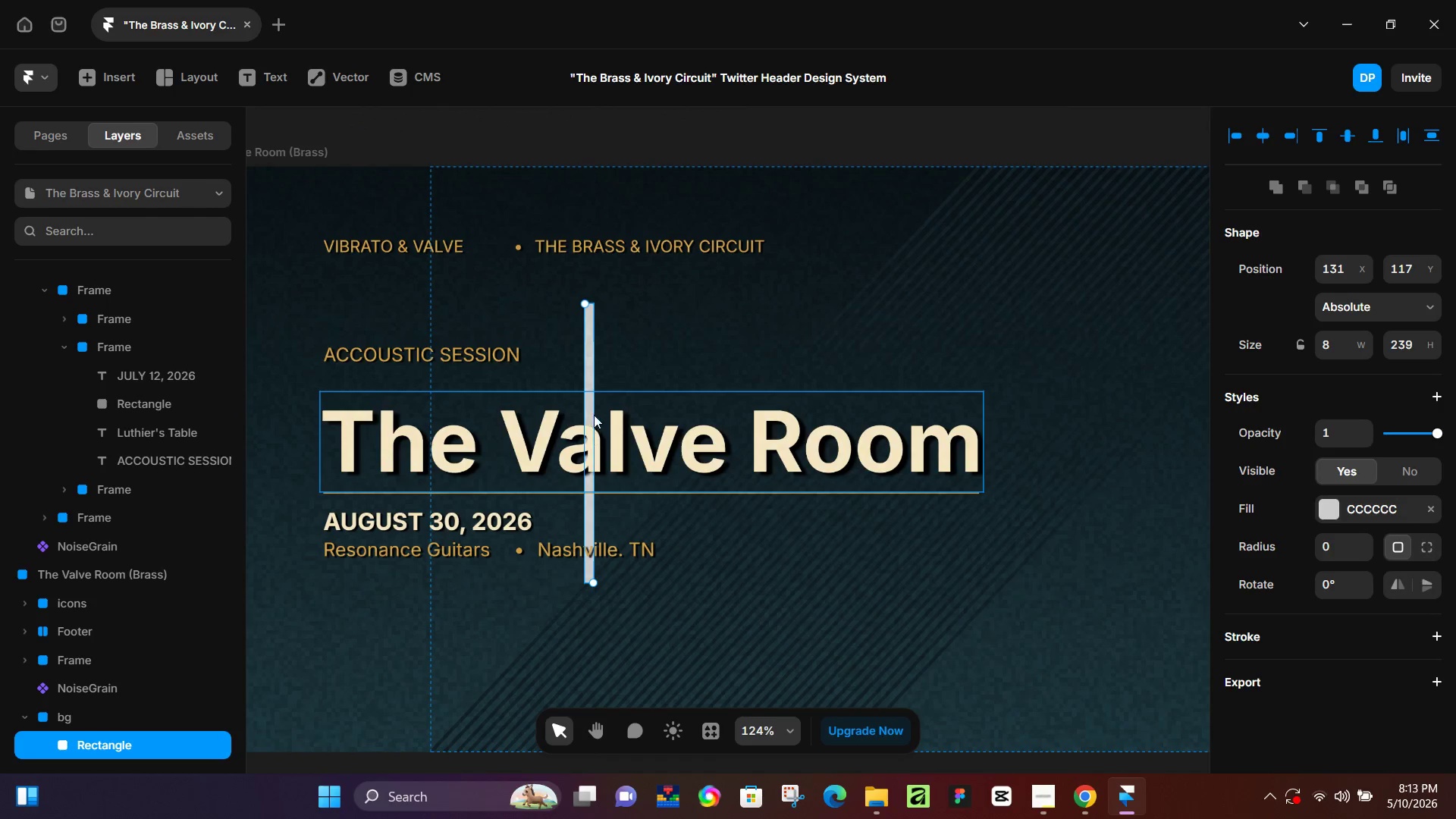 
hold_key(key=AltLeft, duration=1.5)
left_click_drag(start_coordinate=[590, 329], to_coordinate=[626, 399])
 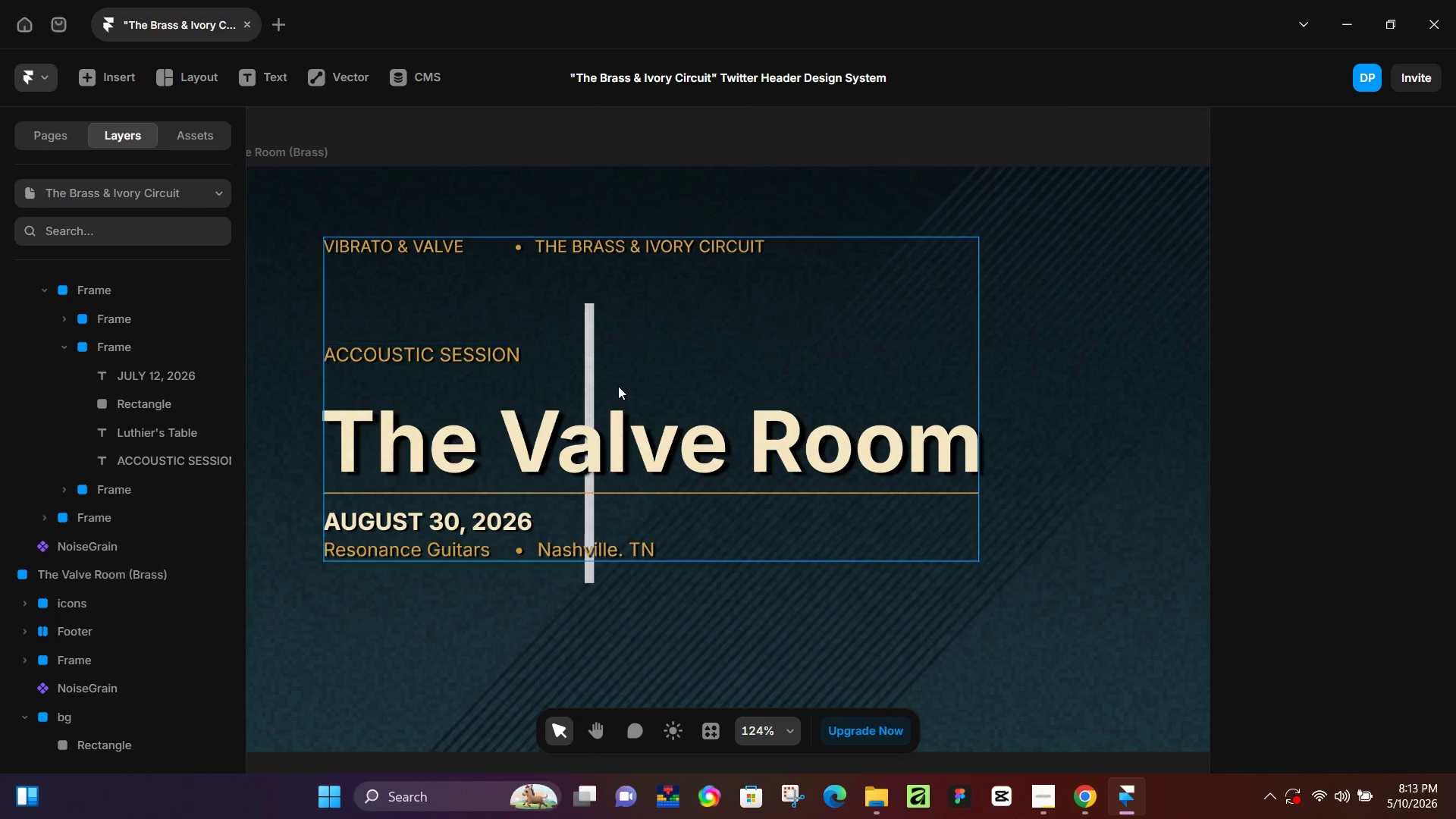 
hold_key(key=AltLeft, duration=0.62)
 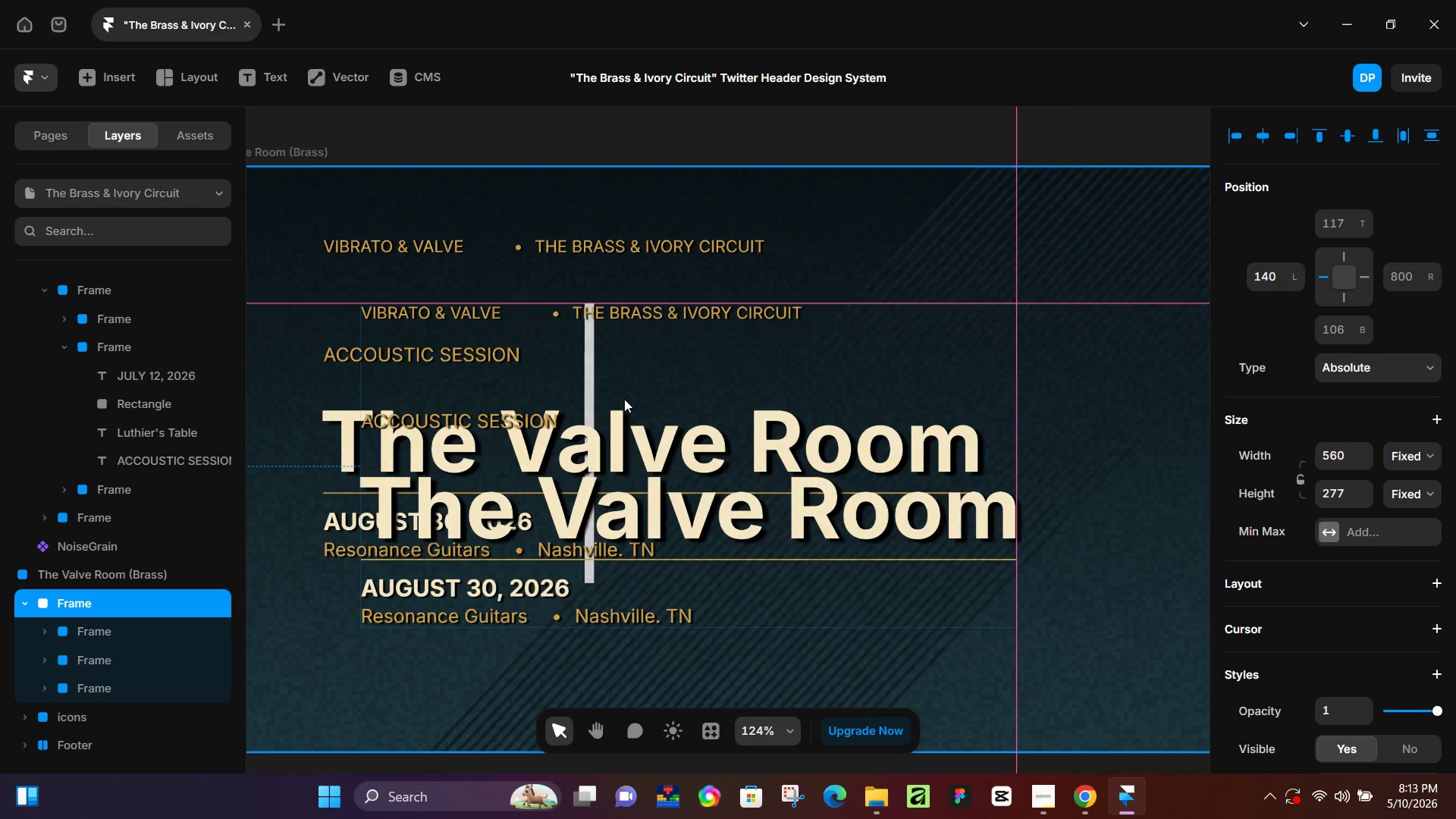 
key(Control+Z)
 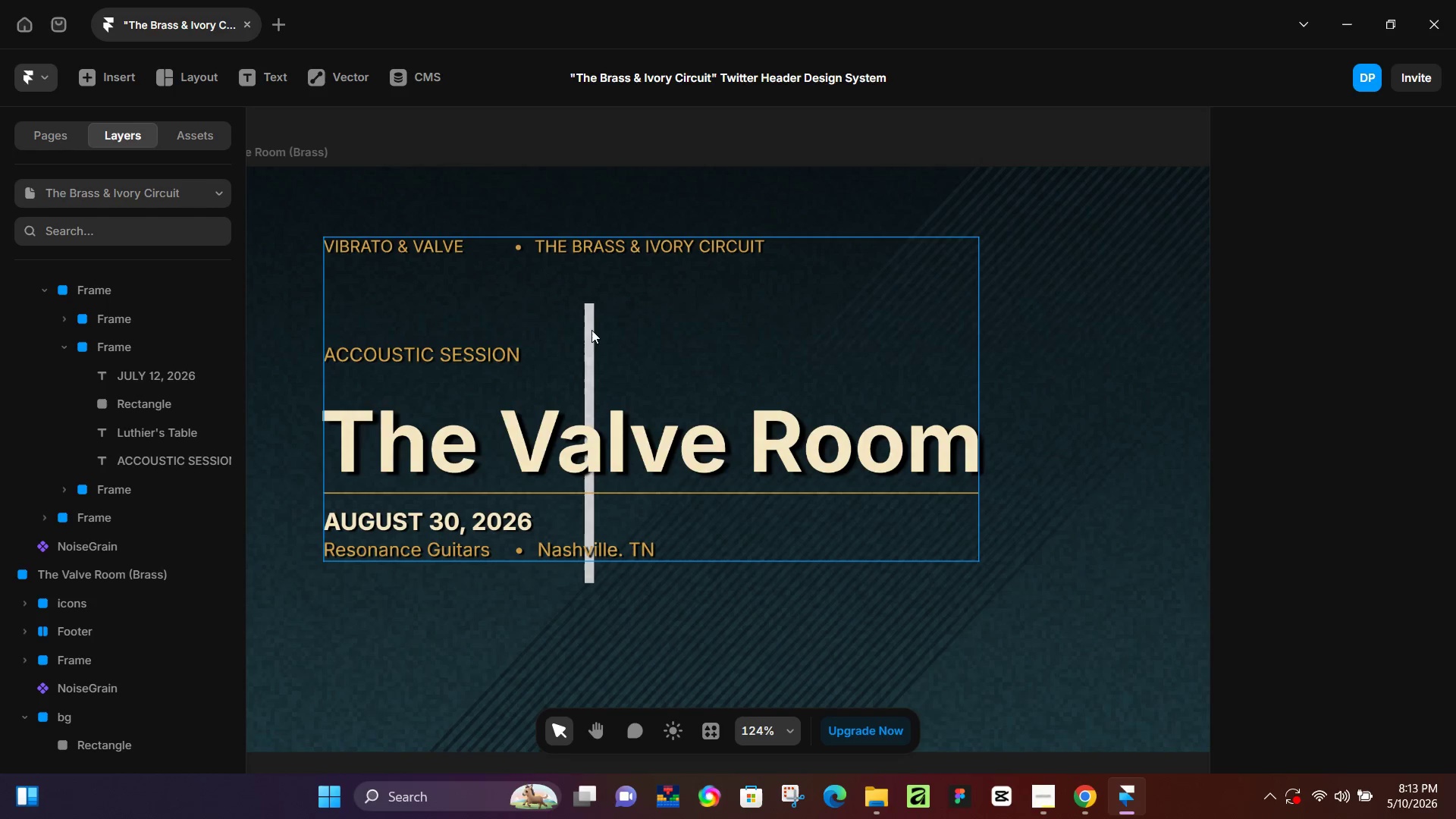 
left_click([589, 318])
 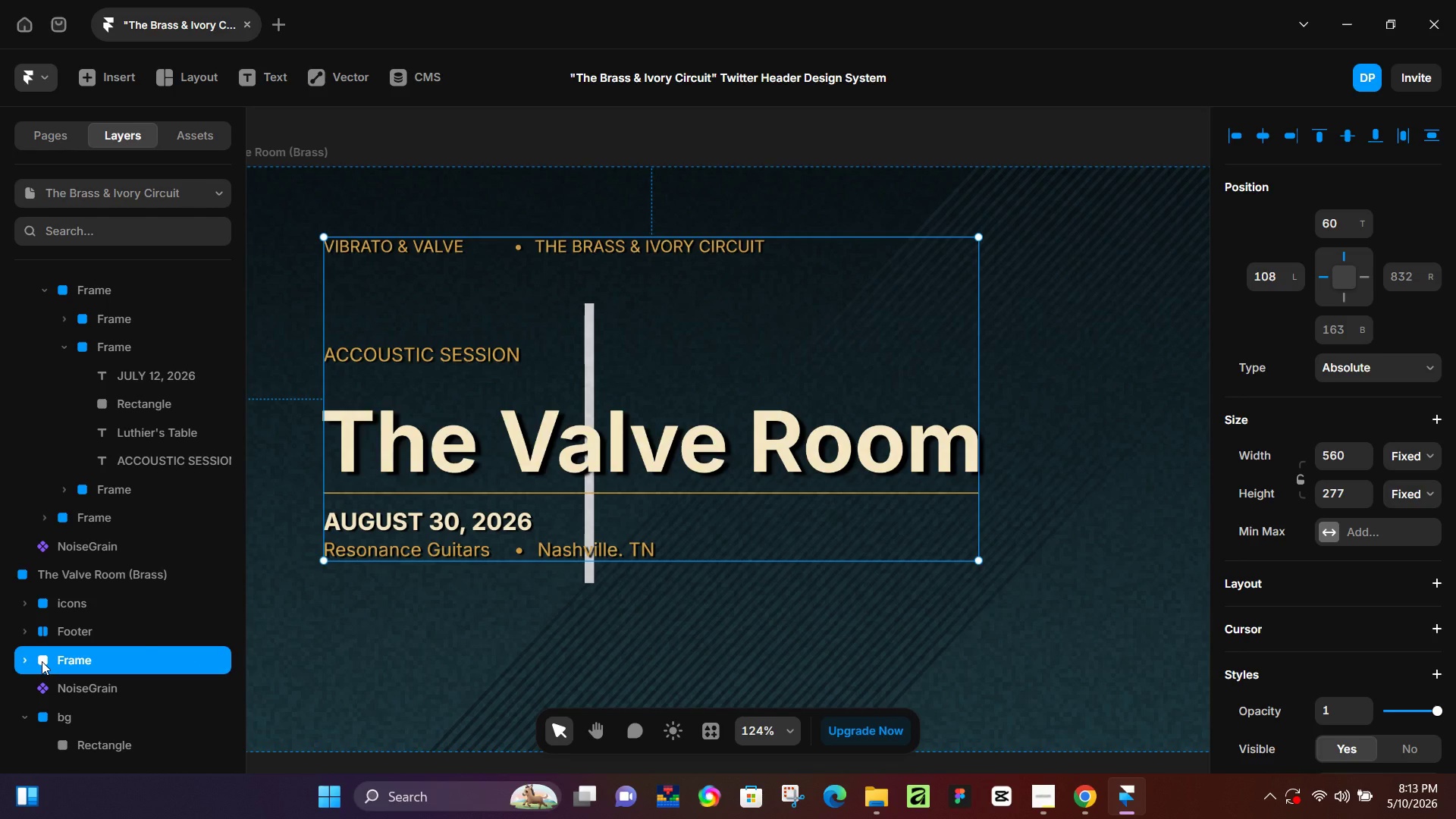 
scroll: coordinate [1376, 597], scroll_direction: down, amount: 3.0
 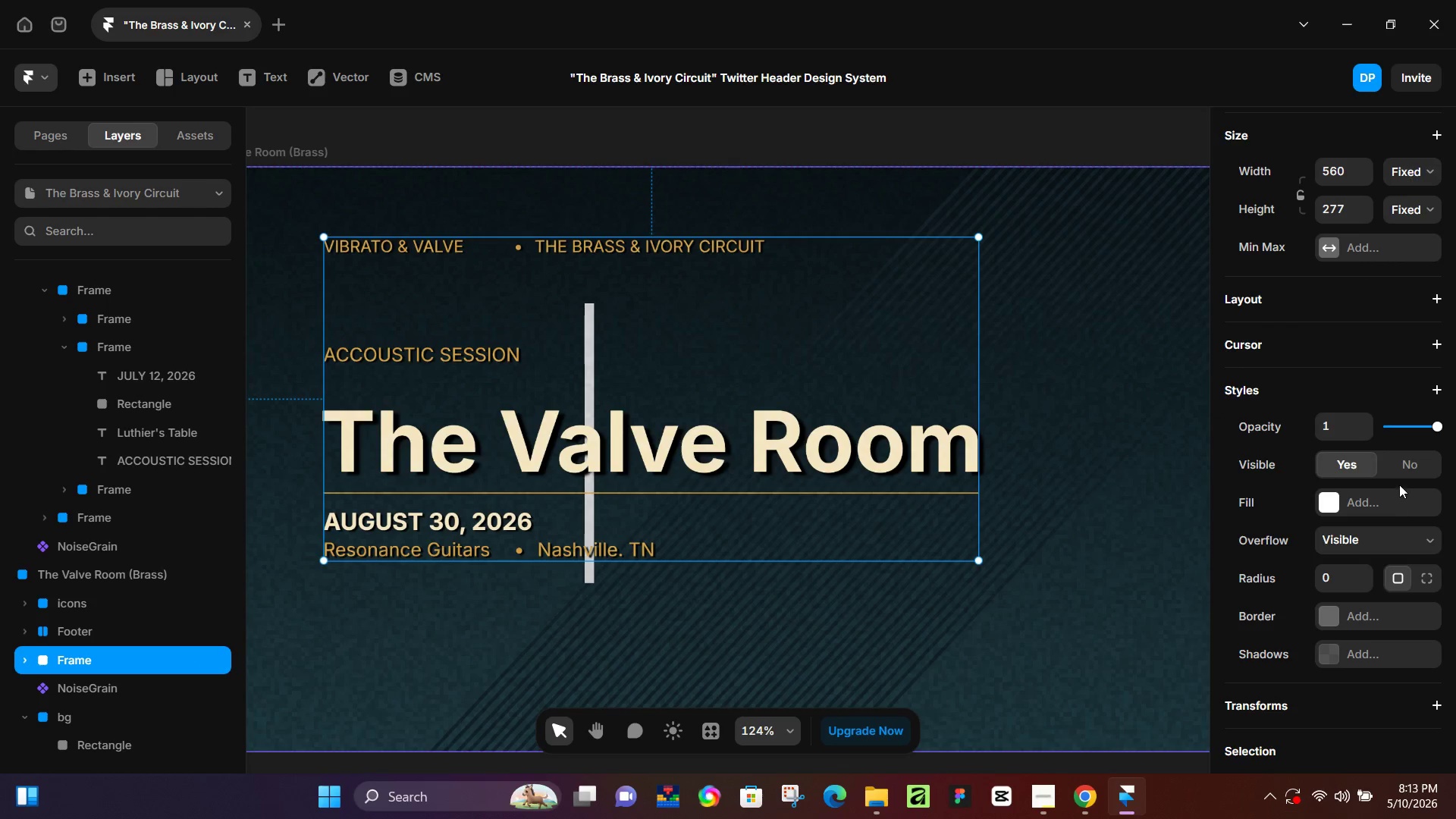 
mouse_move([1393, 536])
 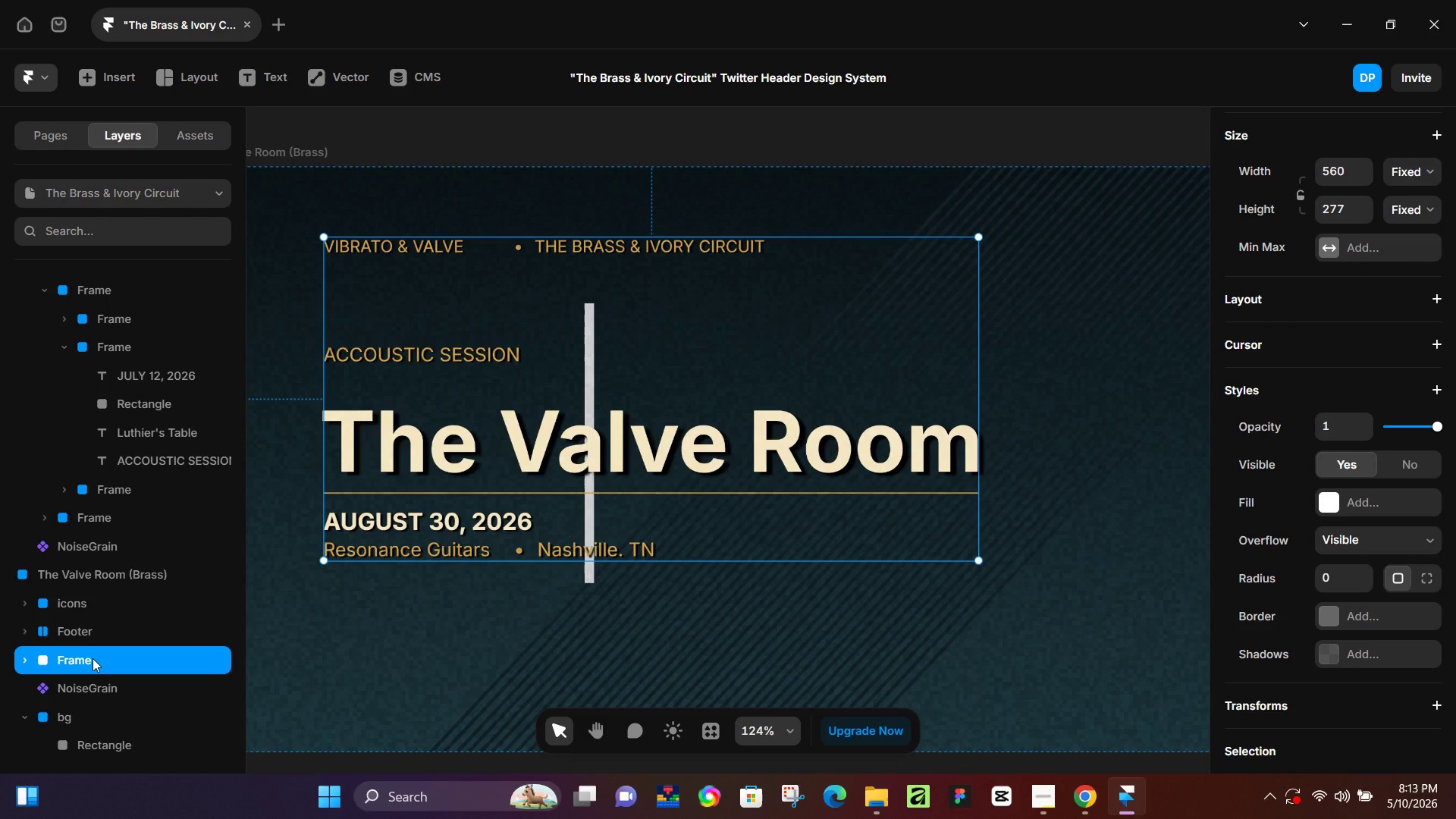 
double_click([93, 658])
 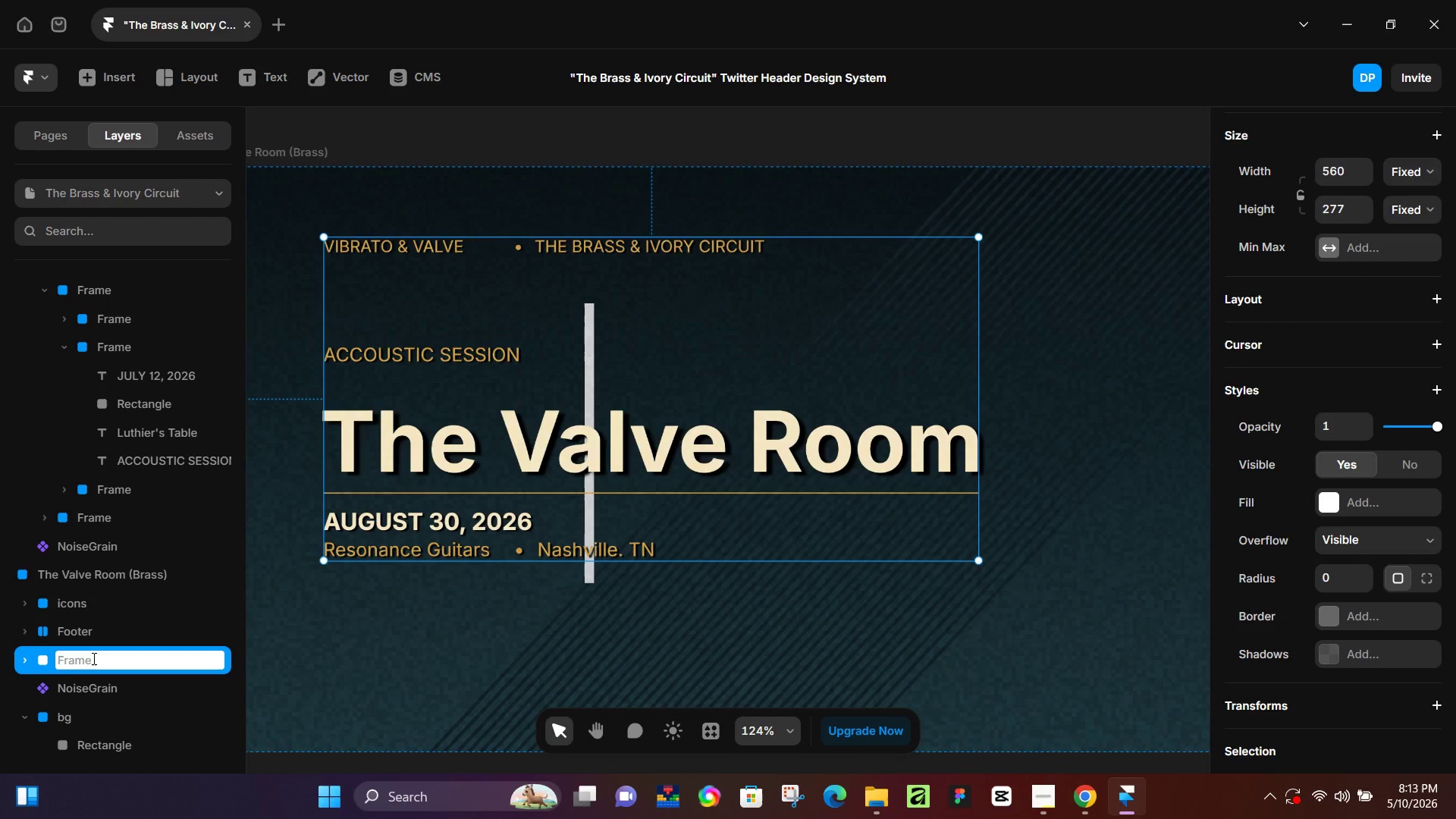 
type(bodu)
key(Backspace)
type(y)
 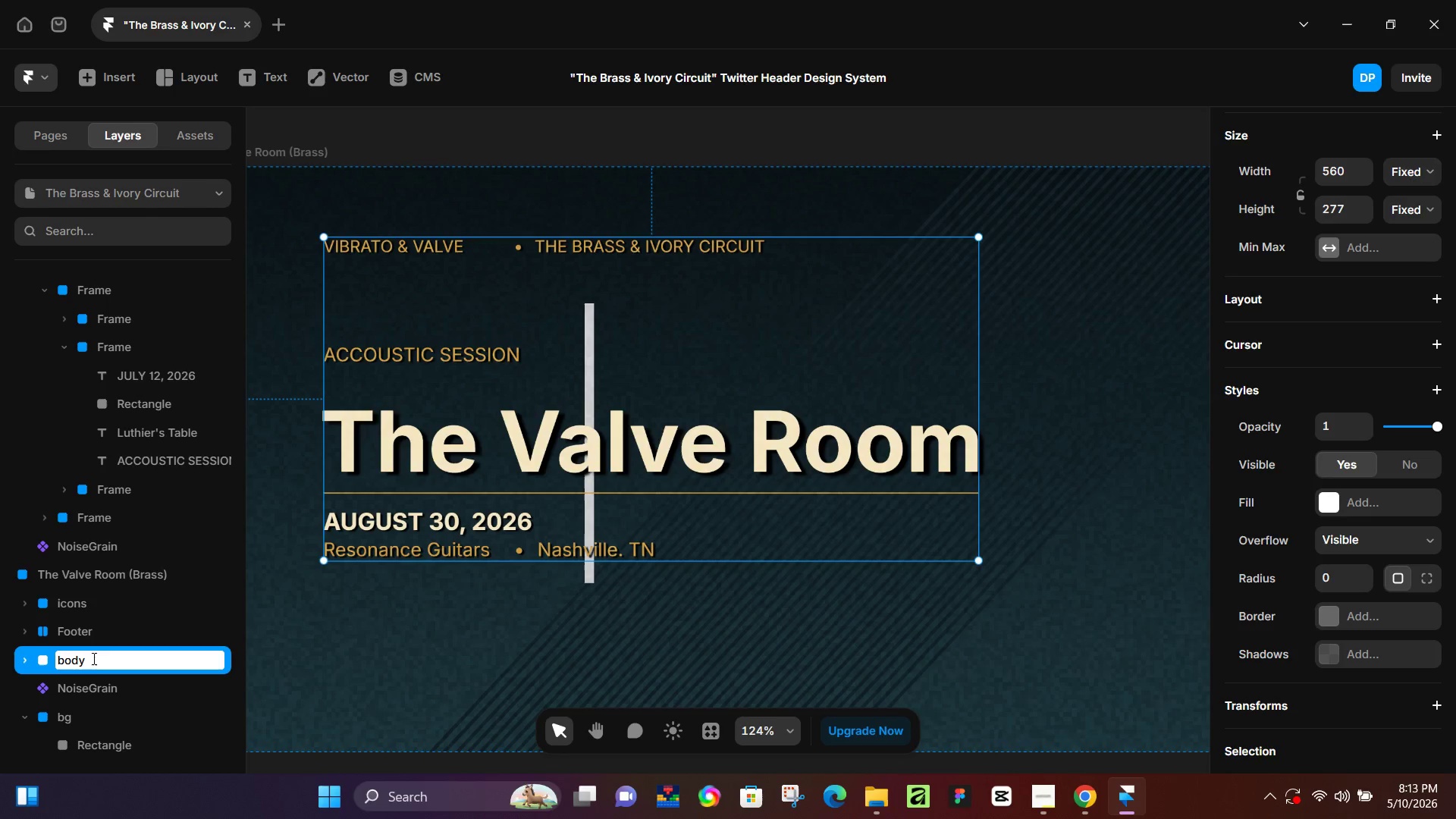 
key(Enter)
 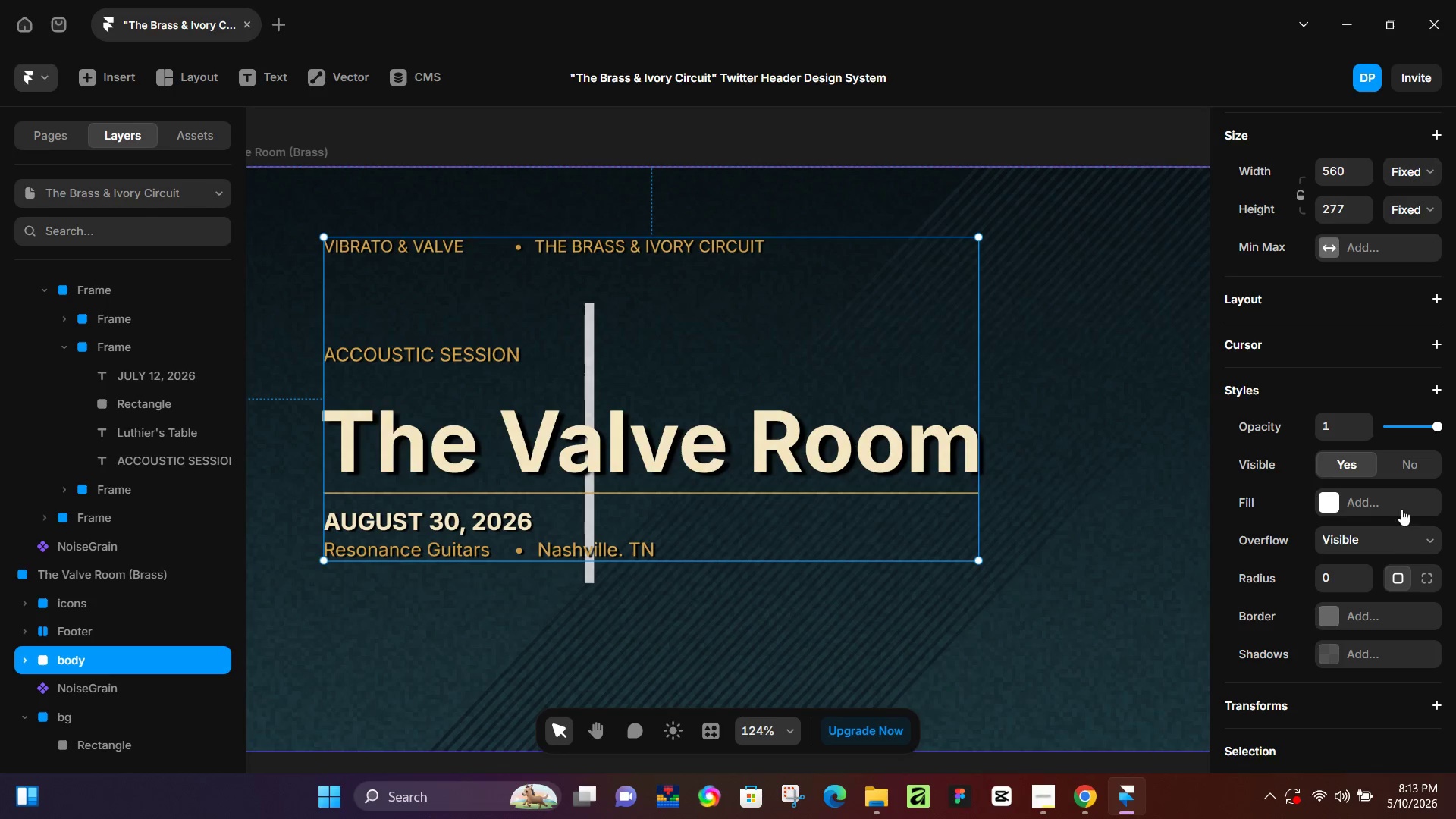 
left_click([1413, 464])
 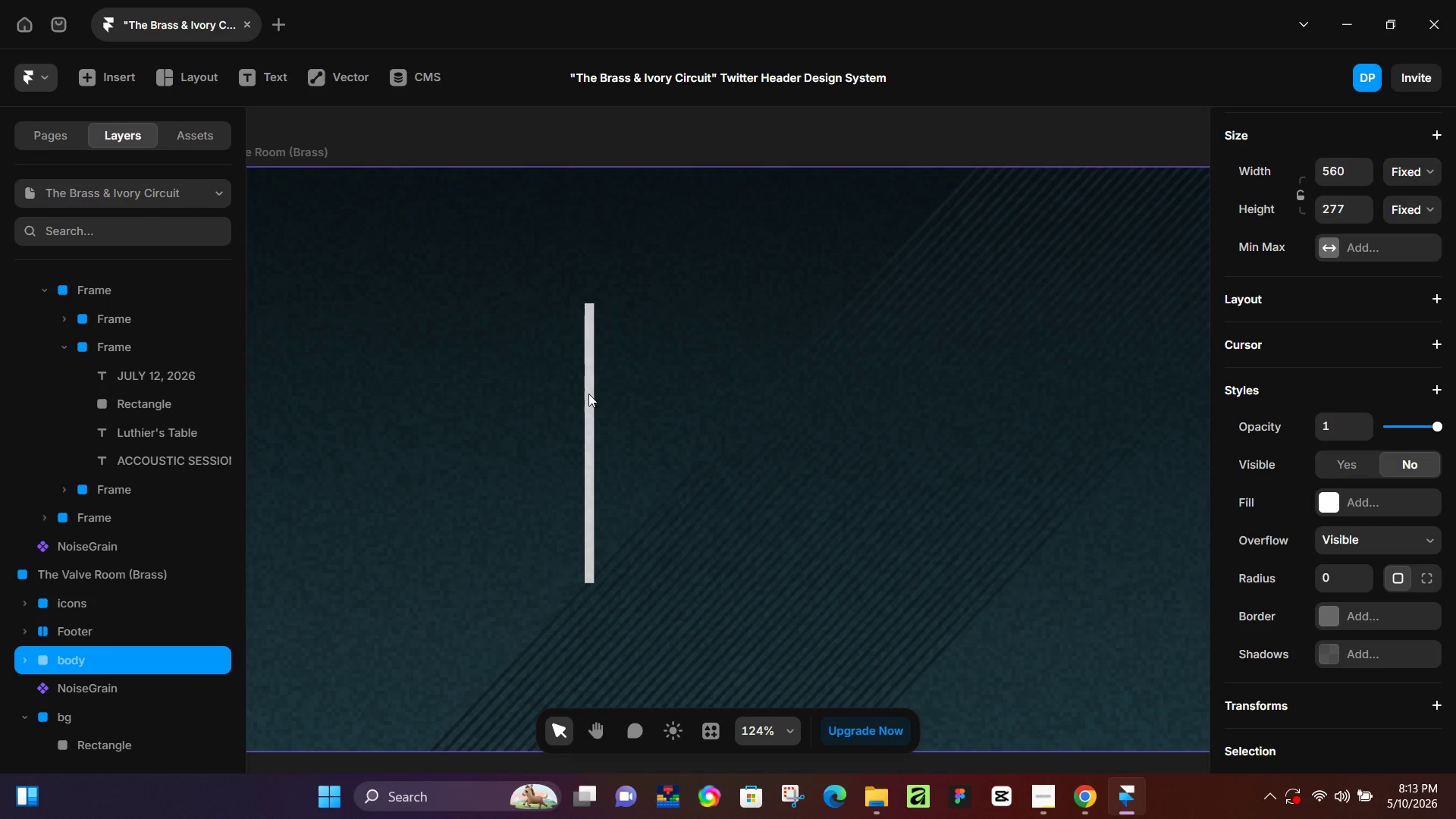 
left_click([591, 394])
 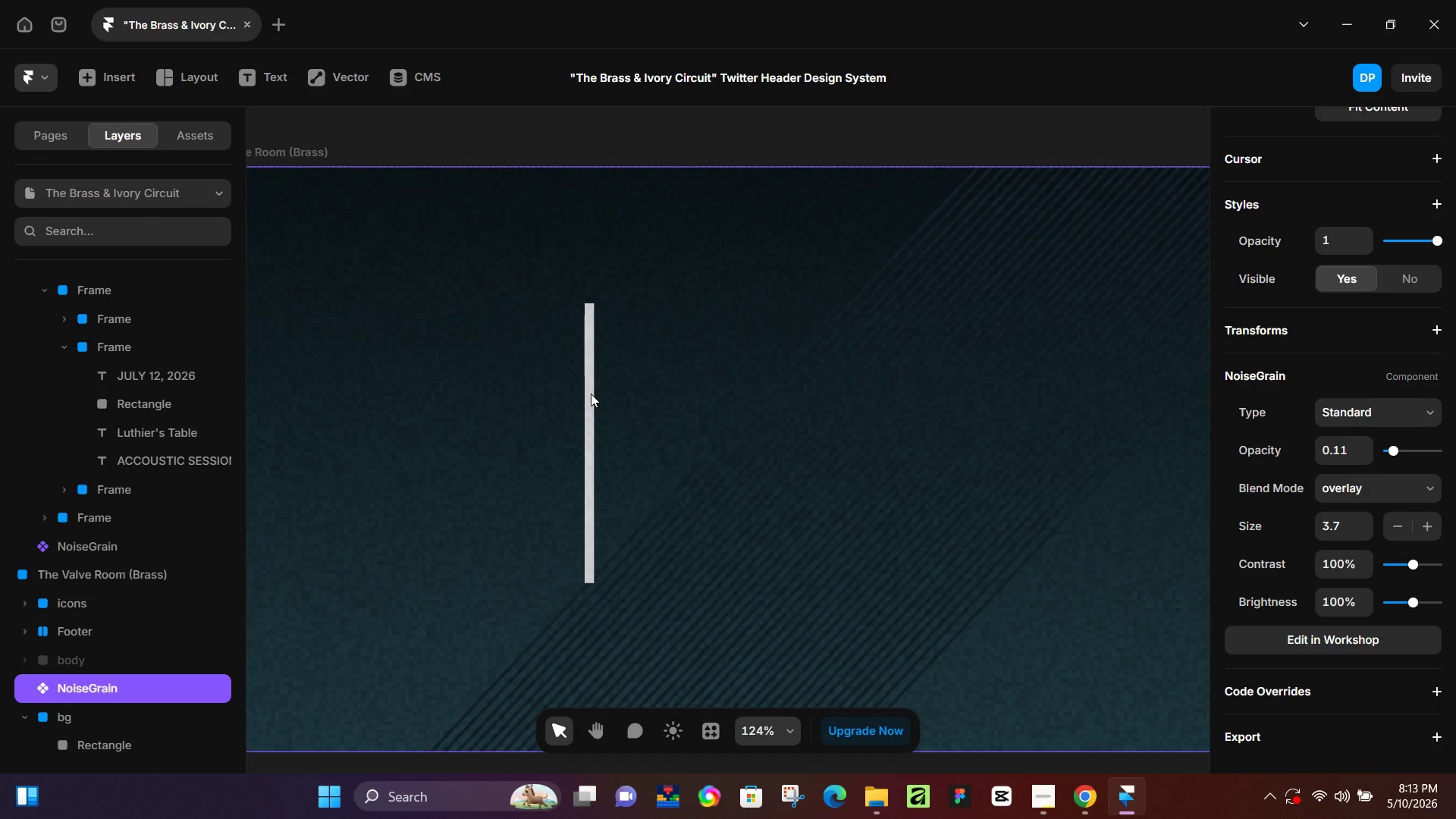 
left_click([591, 394])
 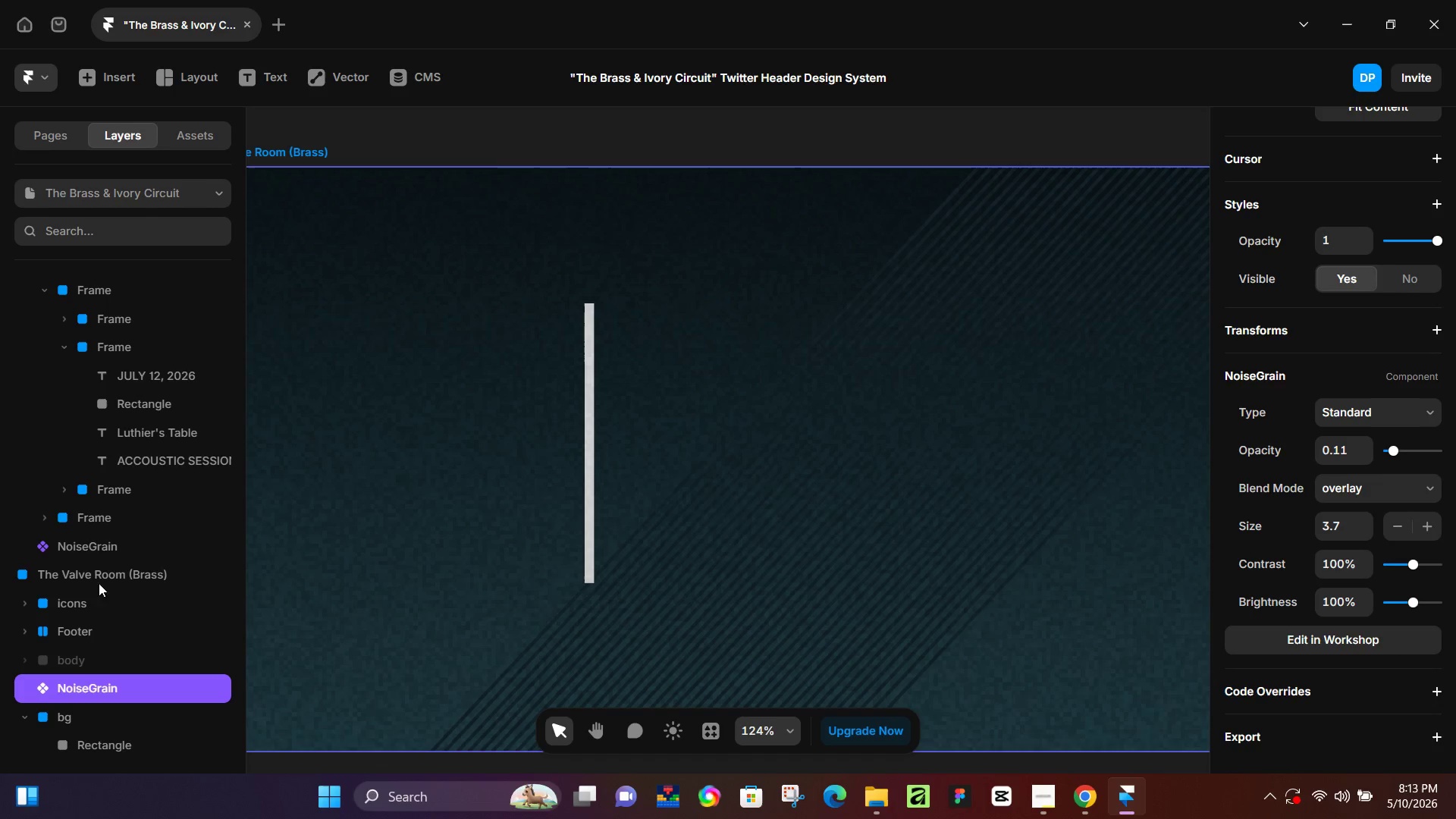 
left_click([87, 743])
 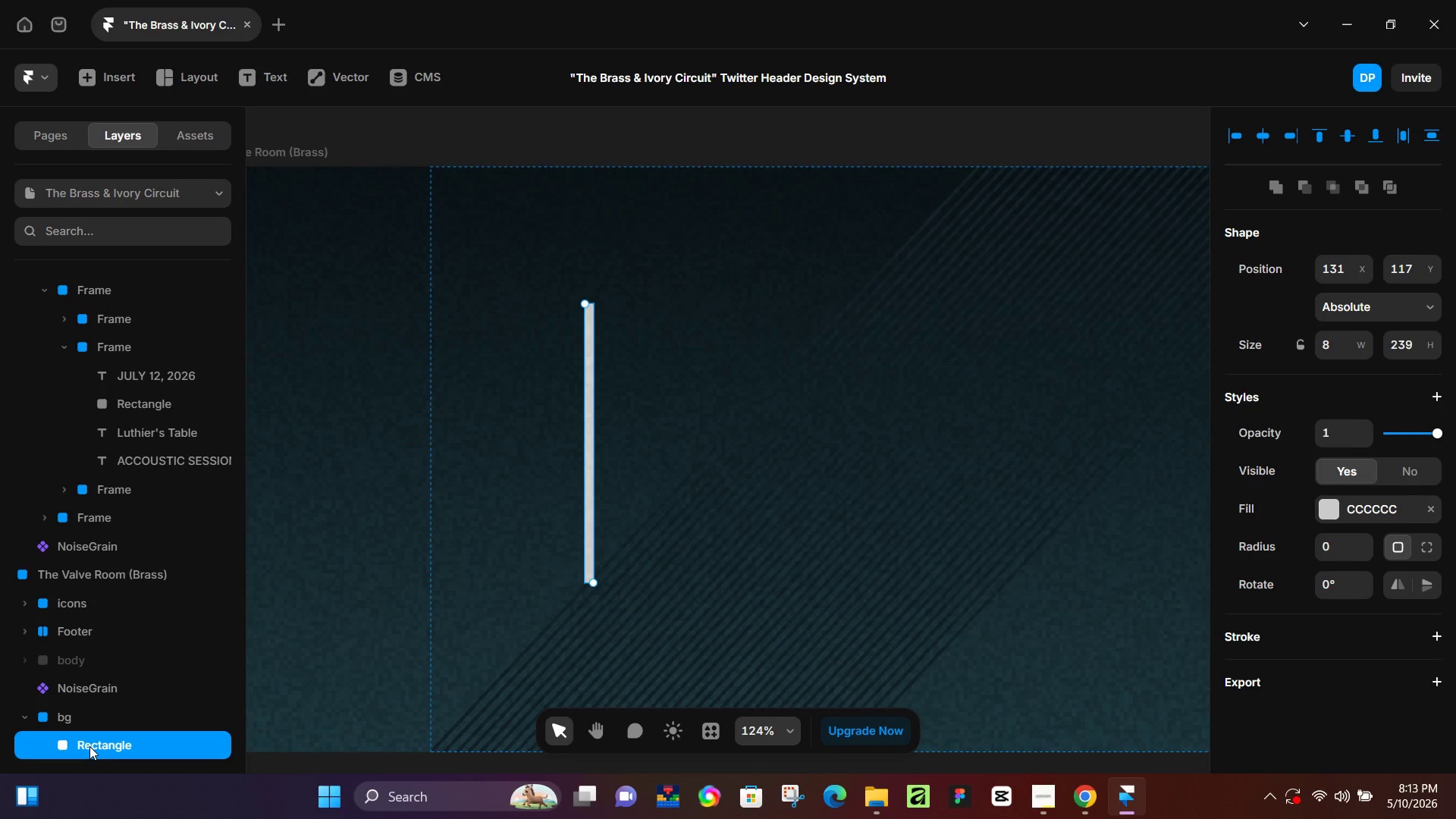 
left_click_drag(start_coordinate=[90, 745], to_coordinate=[81, 593])
 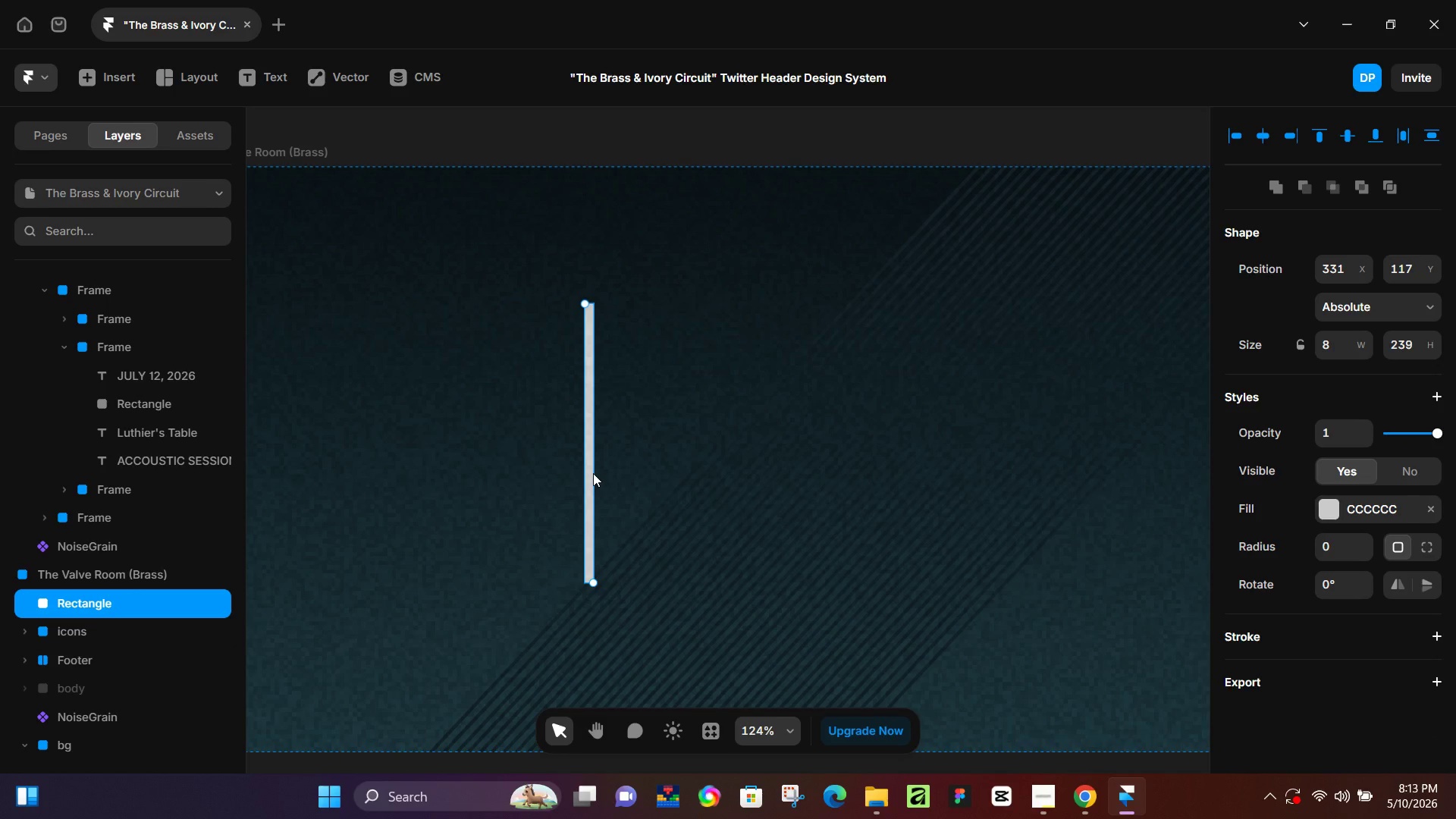 
key(Alt+AltLeft)
 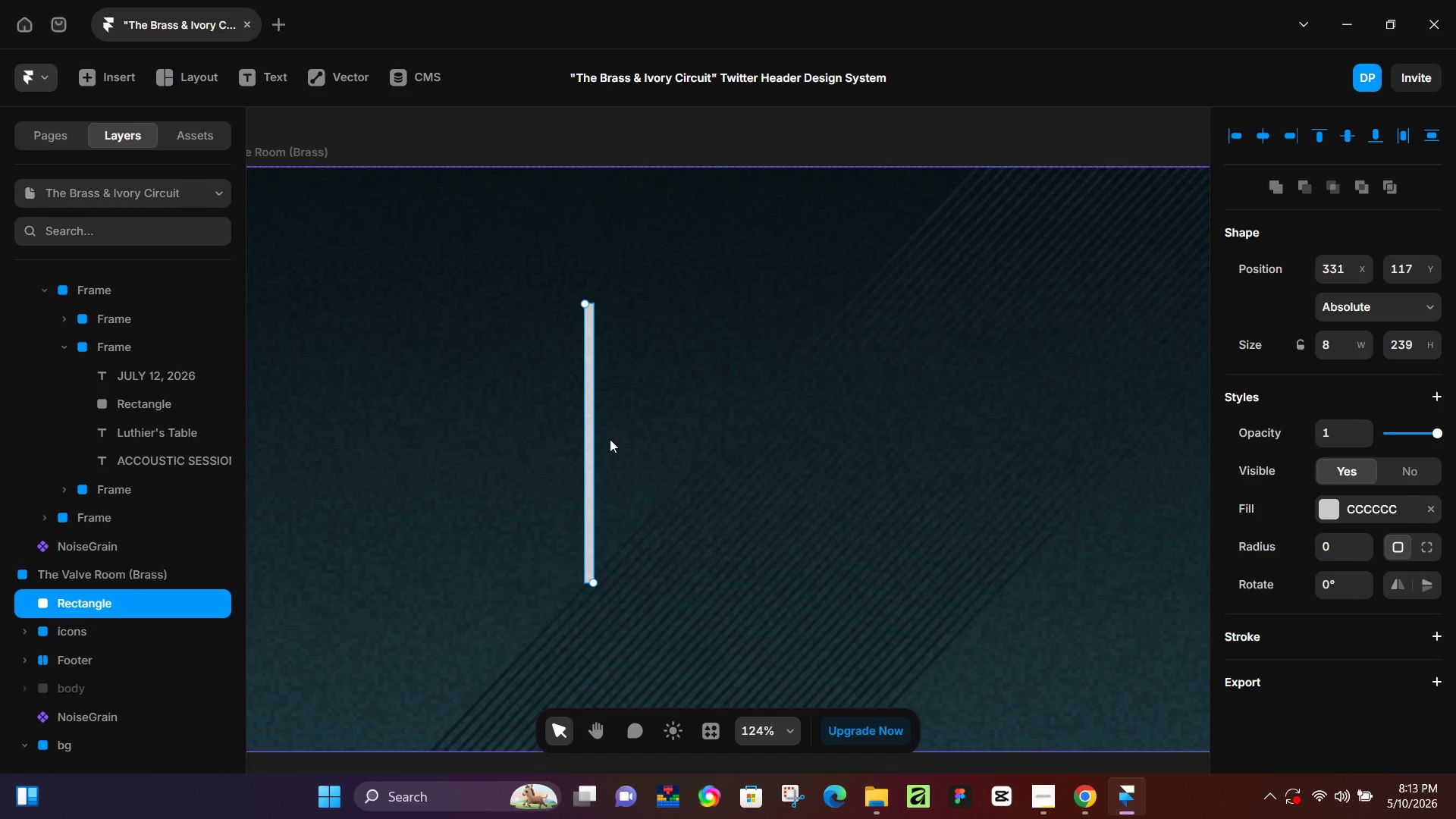 
hold_key(key=ControlLeft, duration=0.55)
scroll: coordinate [613, 438], scroll_direction: down, amount: 5.0
 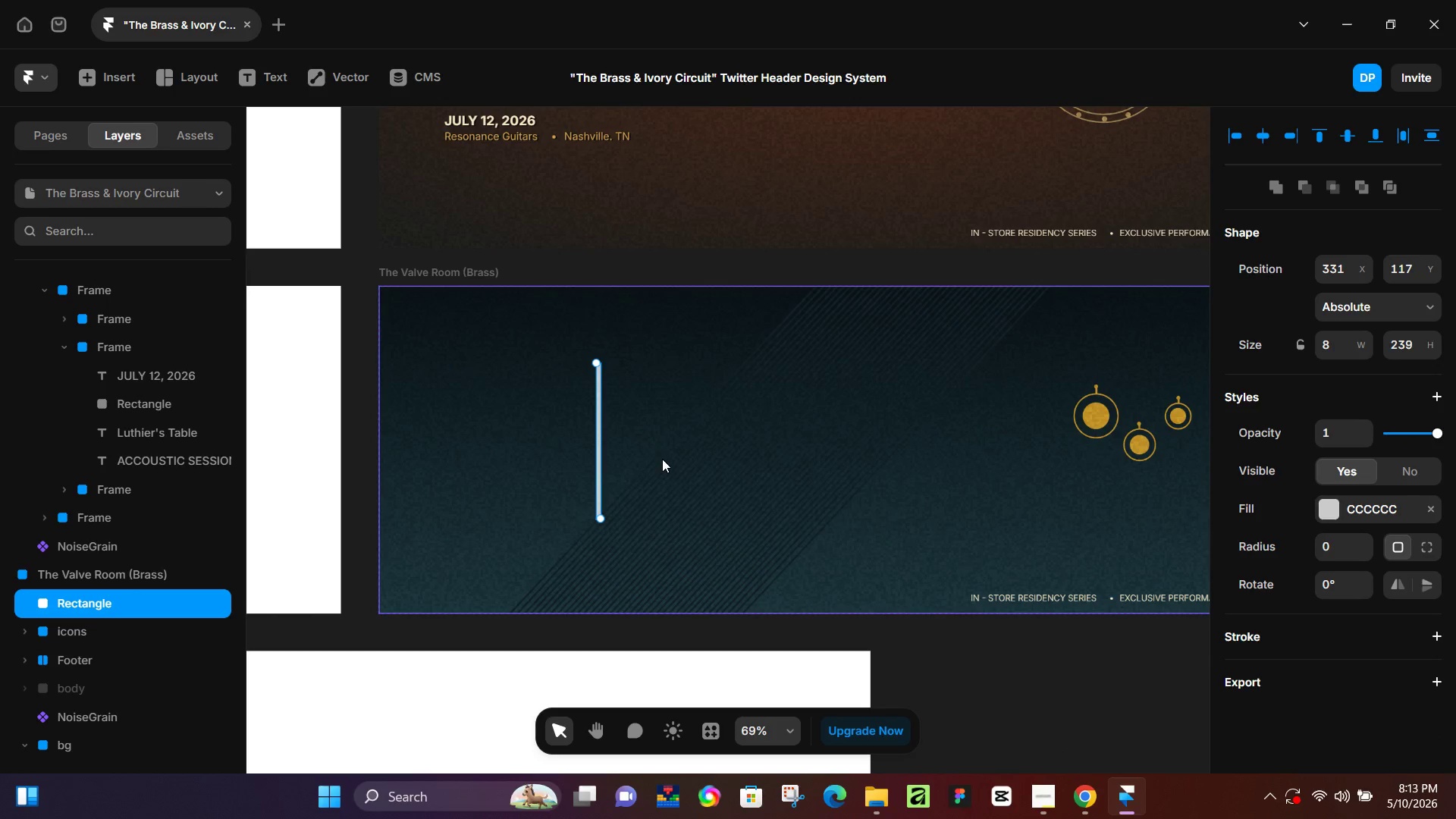 
hold_key(key=ControlLeft, duration=0.42)
 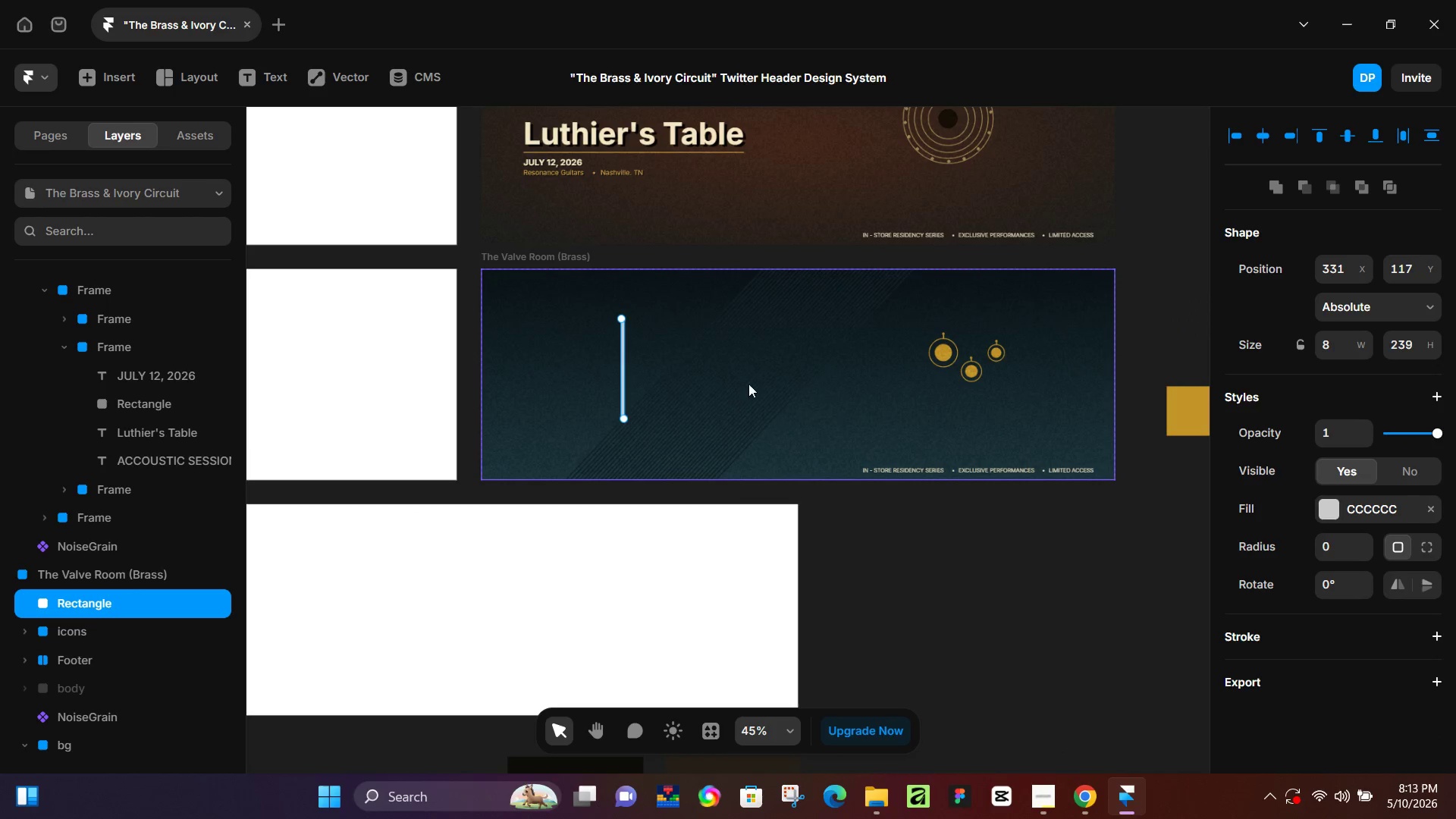 
scroll: coordinate [667, 468], scroll_direction: down, amount: 8.0
 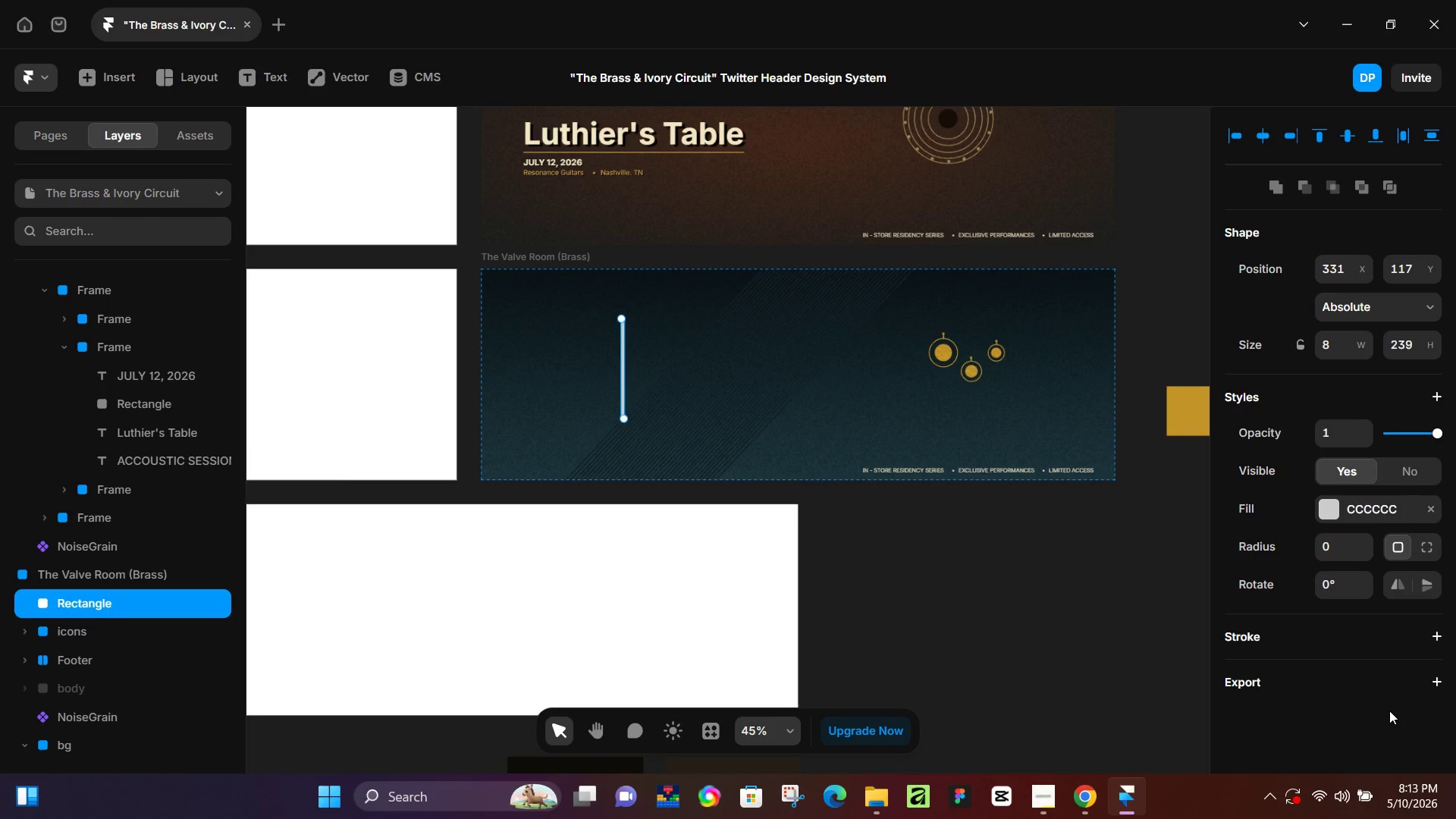 
wait(5.22)
 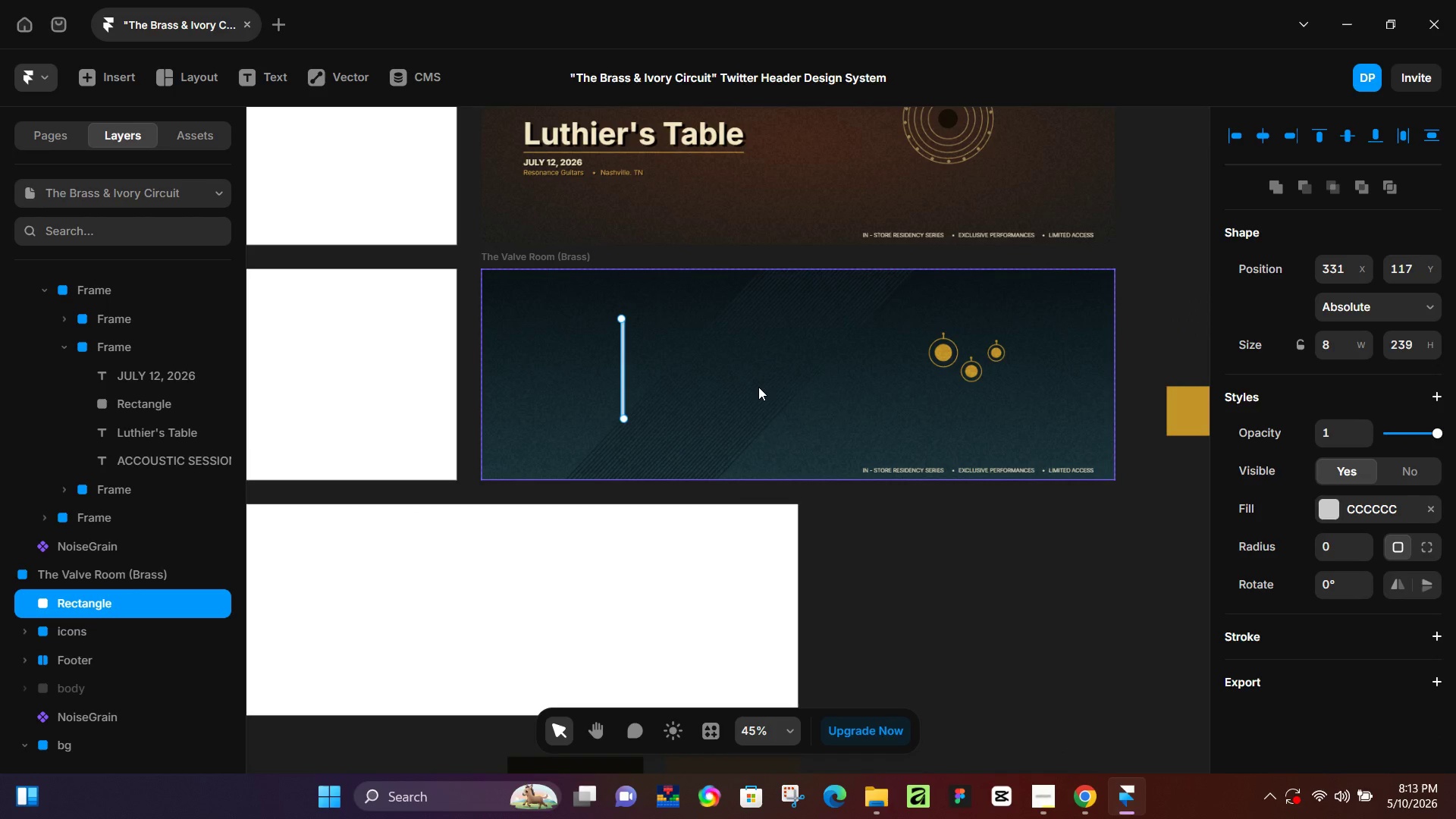 
hold_key(key=ControlLeft, duration=1.51)
scroll: coordinate [930, 509], scroll_direction: up, amount: 3.0
 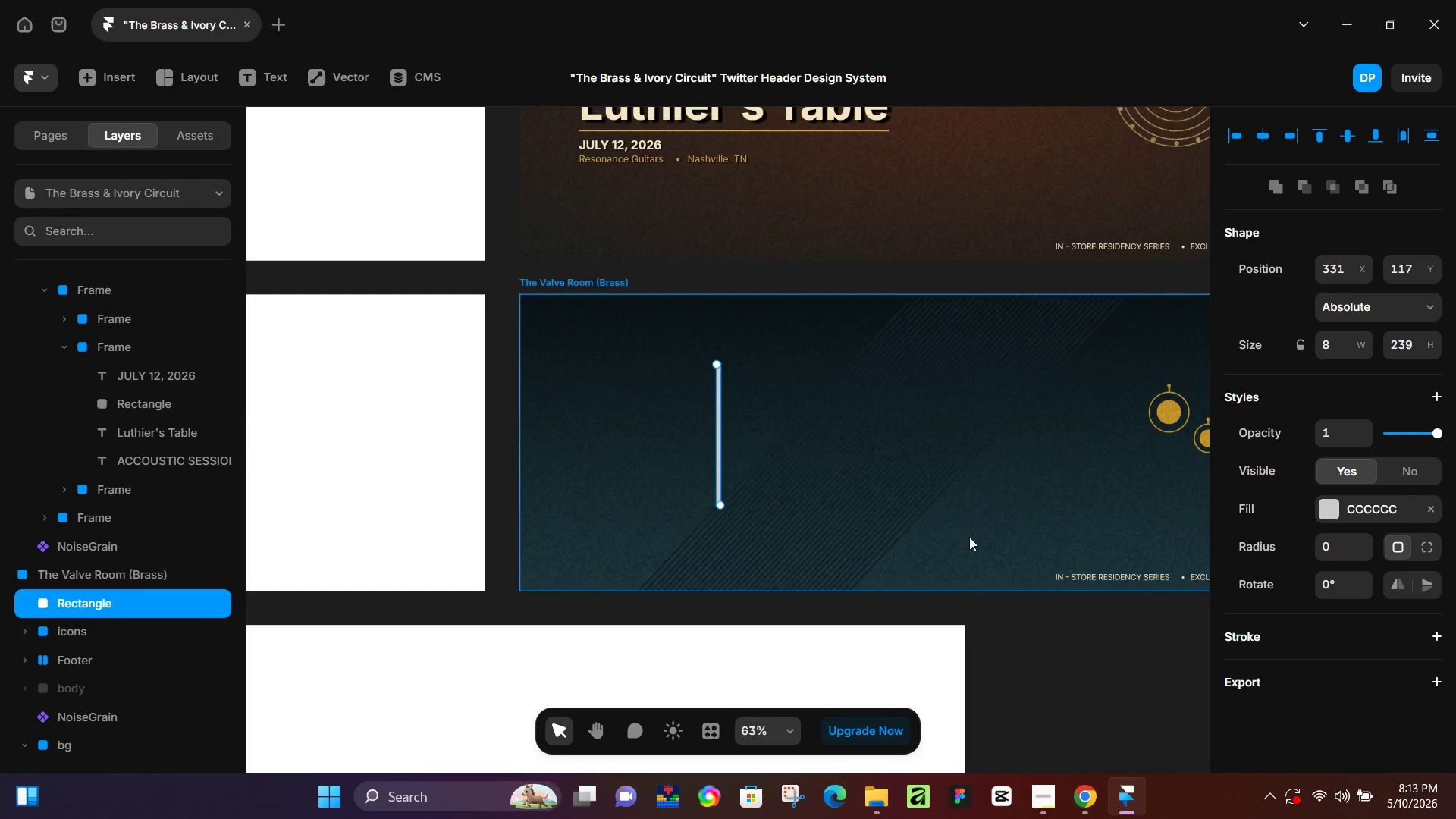 
hold_key(key=ControlLeft, duration=0.59)
scroll: coordinate [799, 424], scroll_direction: up, amount: 6.0
 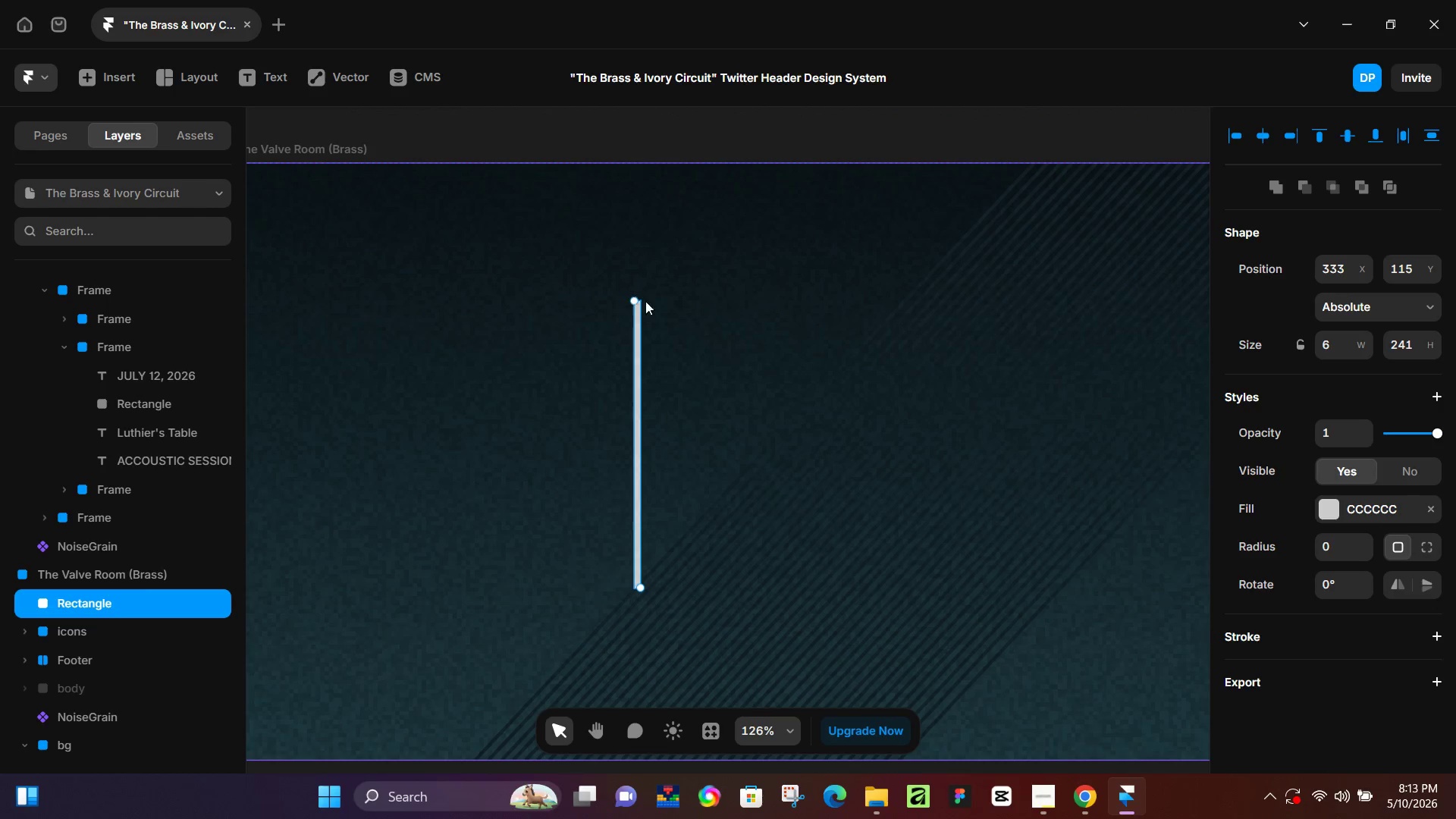 
key(Control+D)
 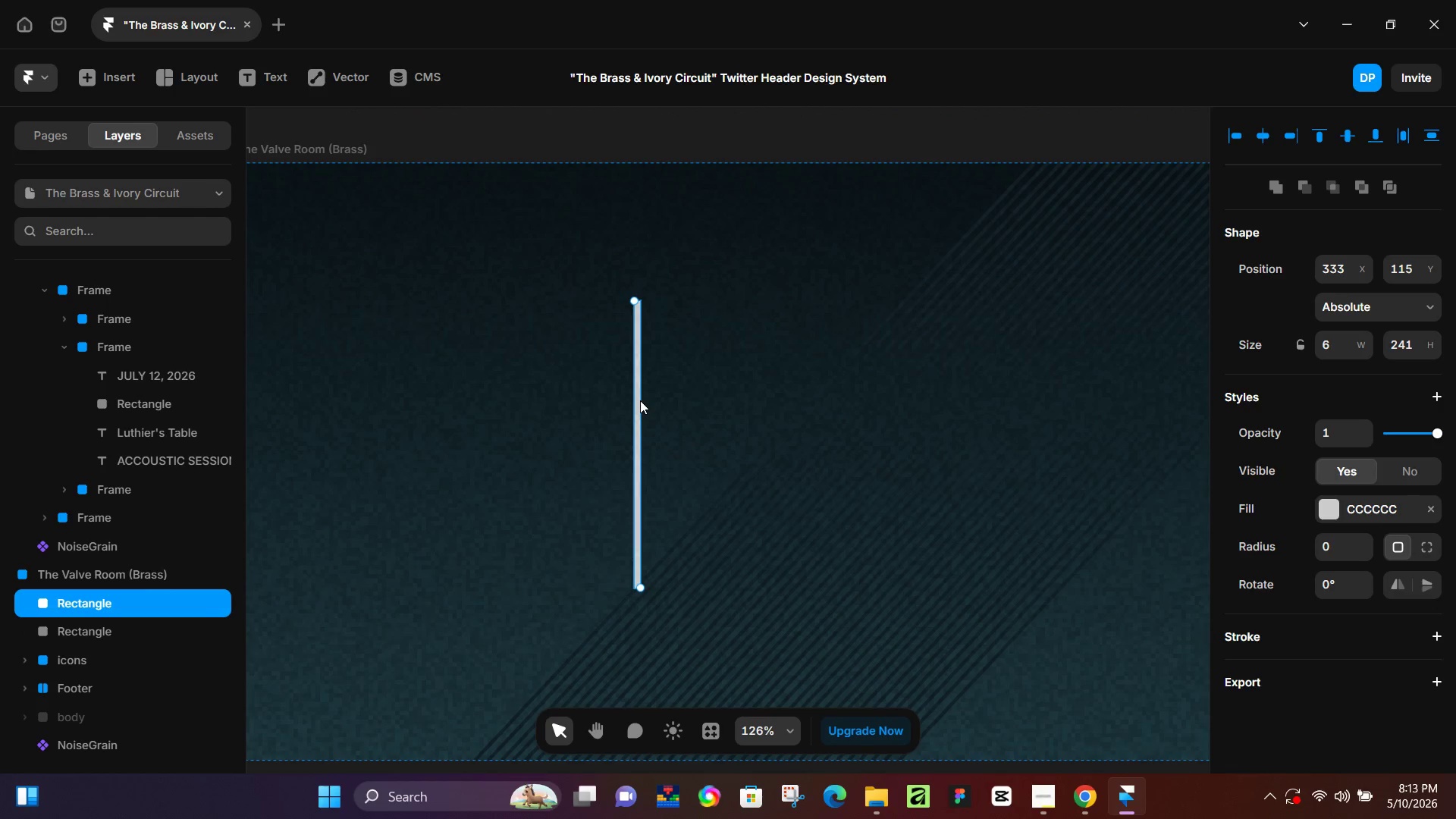 
left_click_drag(start_coordinate=[640, 402], to_coordinate=[657, 463])
 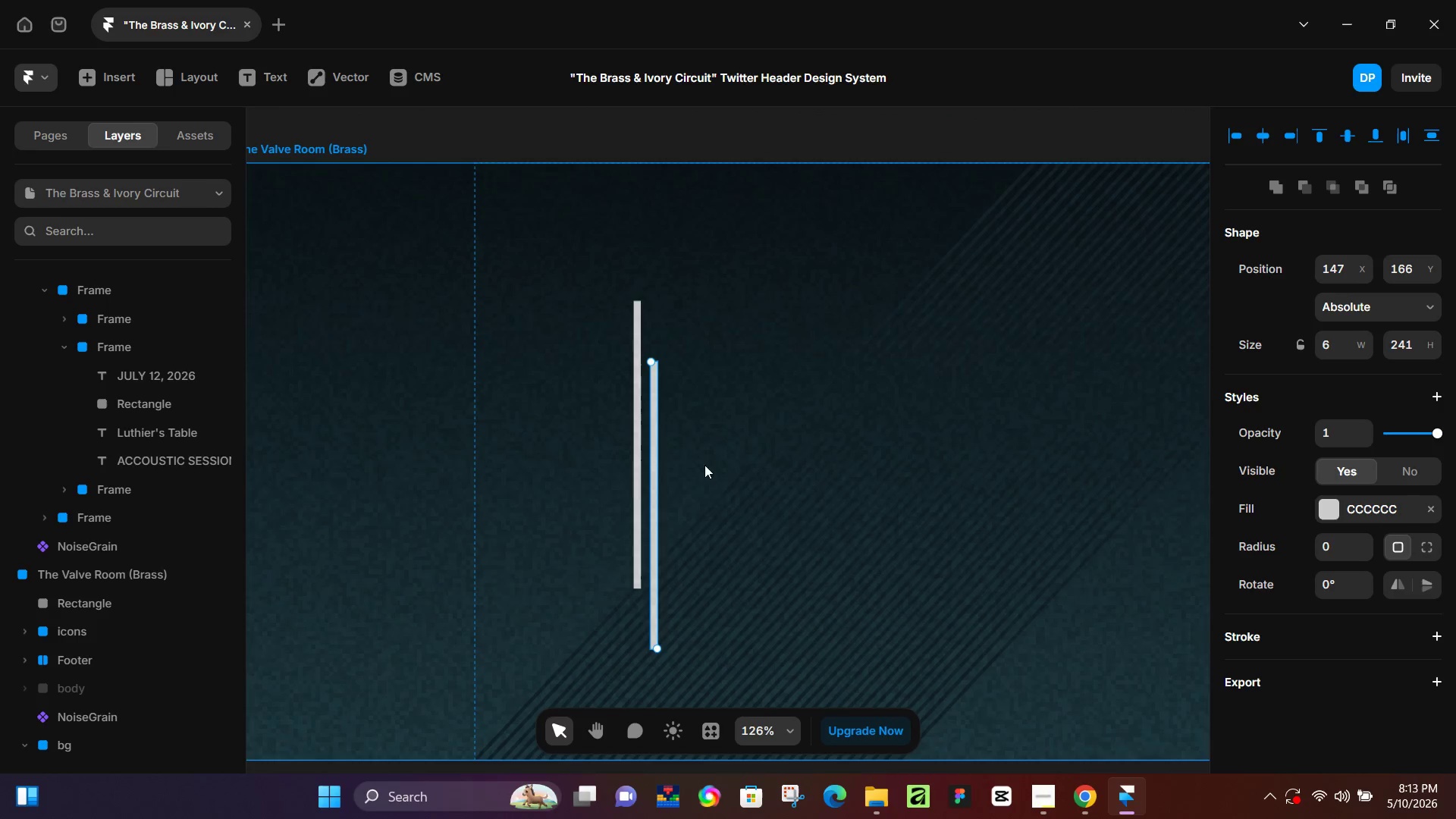 
hold_key(key=ControlLeft, duration=0.66)
scroll: coordinate [742, 461], scroll_direction: down, amount: 7.0
 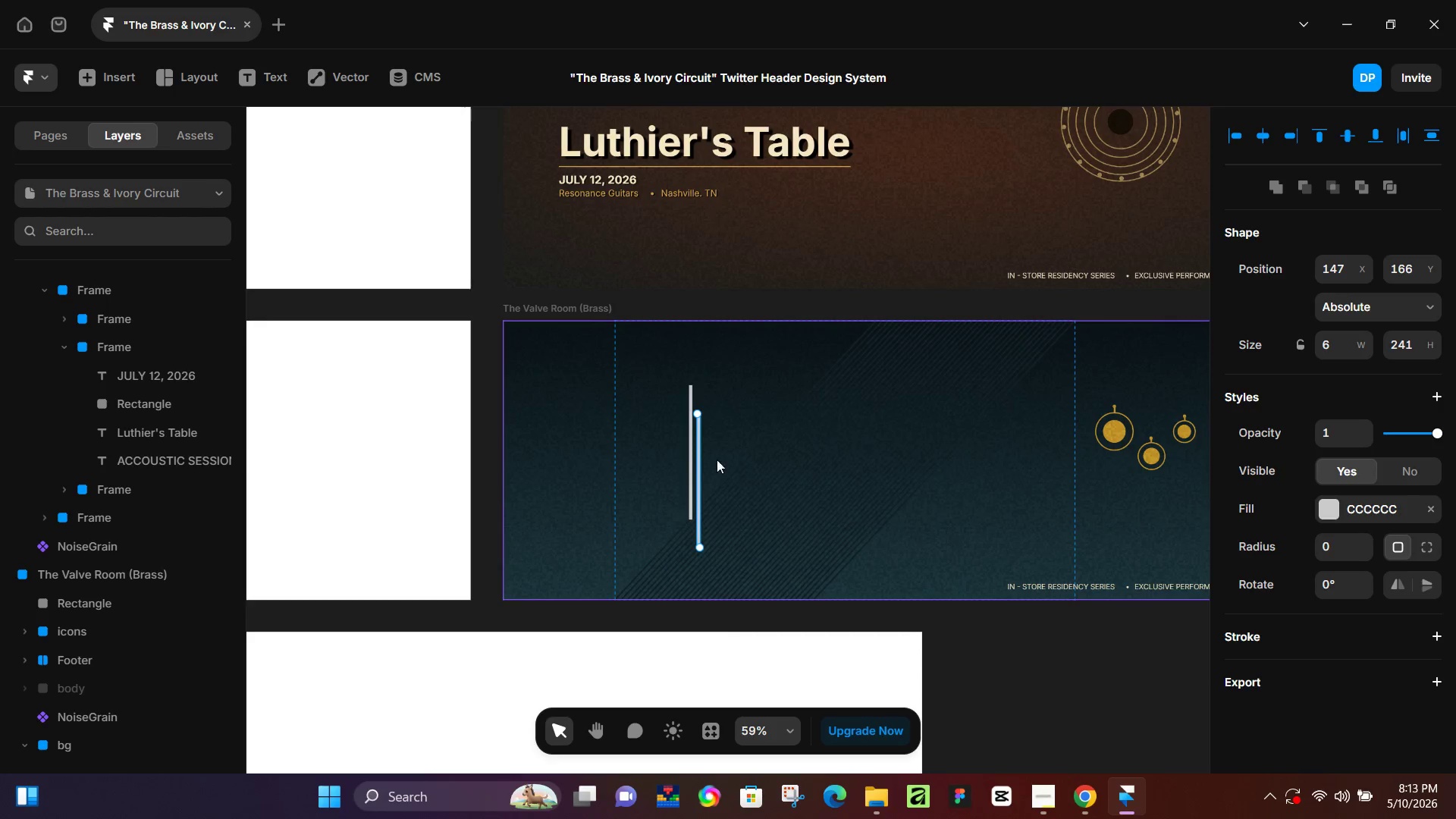 
key(Control+ControlLeft)
 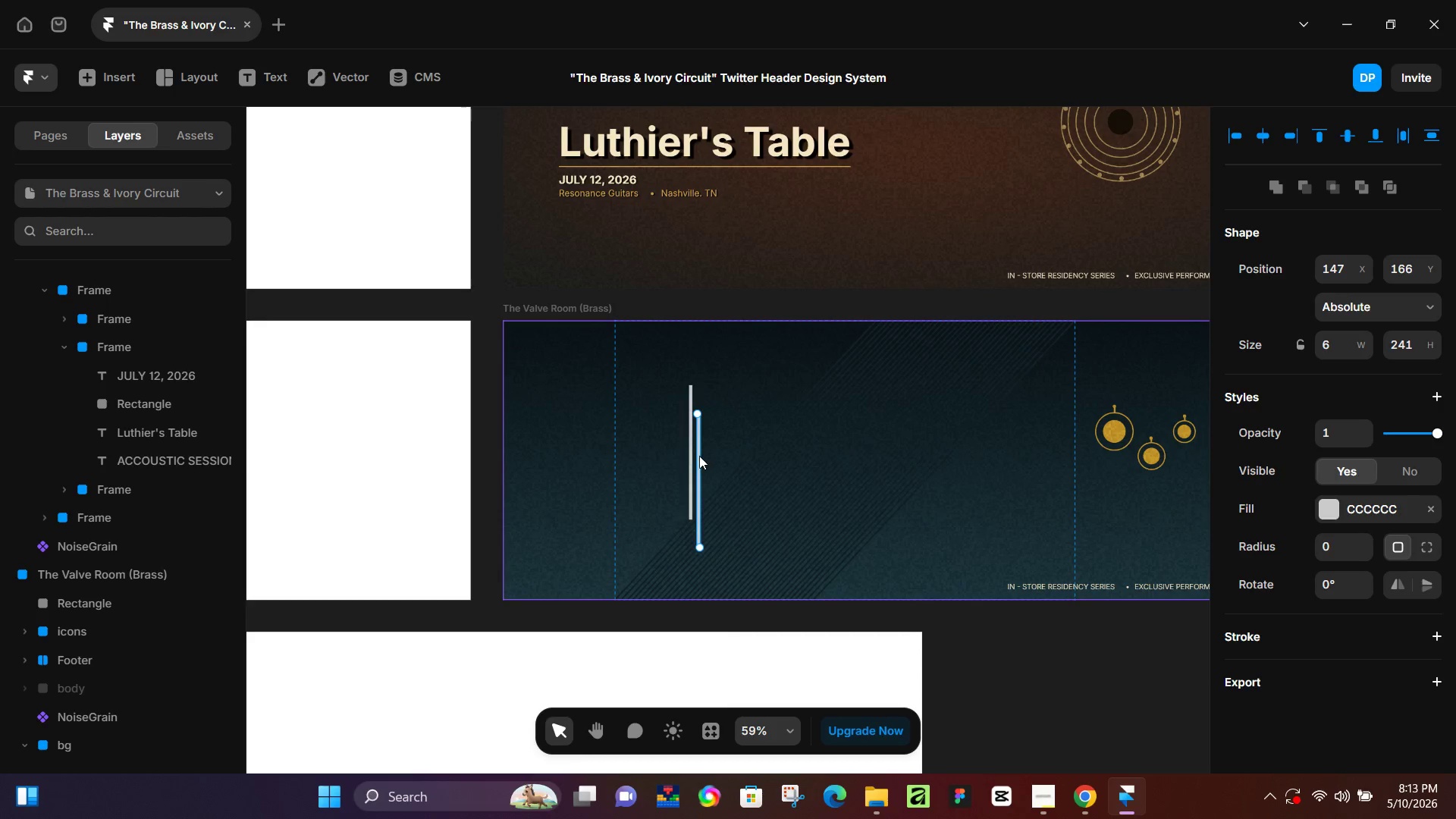 
key(Control+D)
 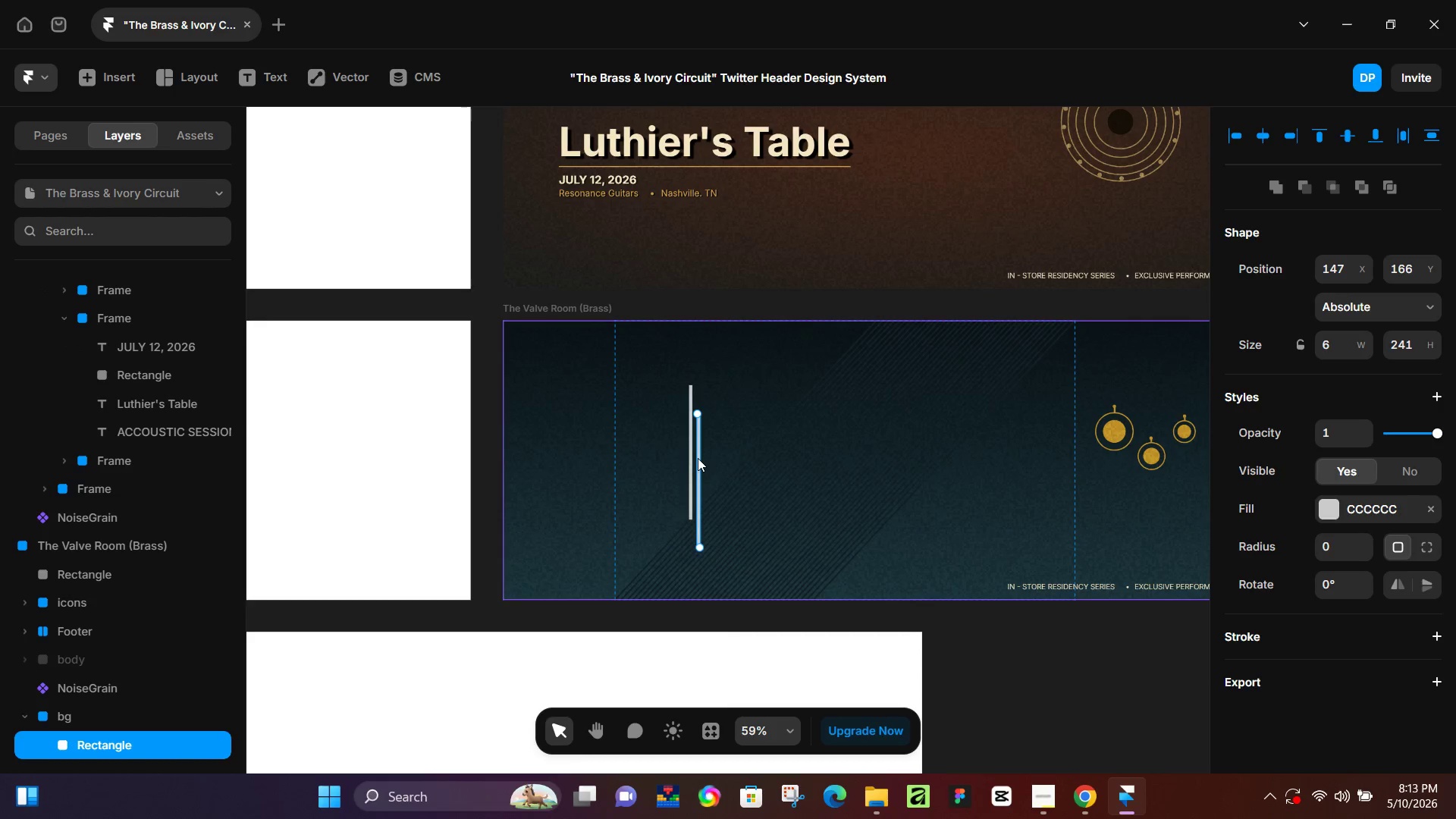 
left_click_drag(start_coordinate=[698, 458], to_coordinate=[720, 425])
 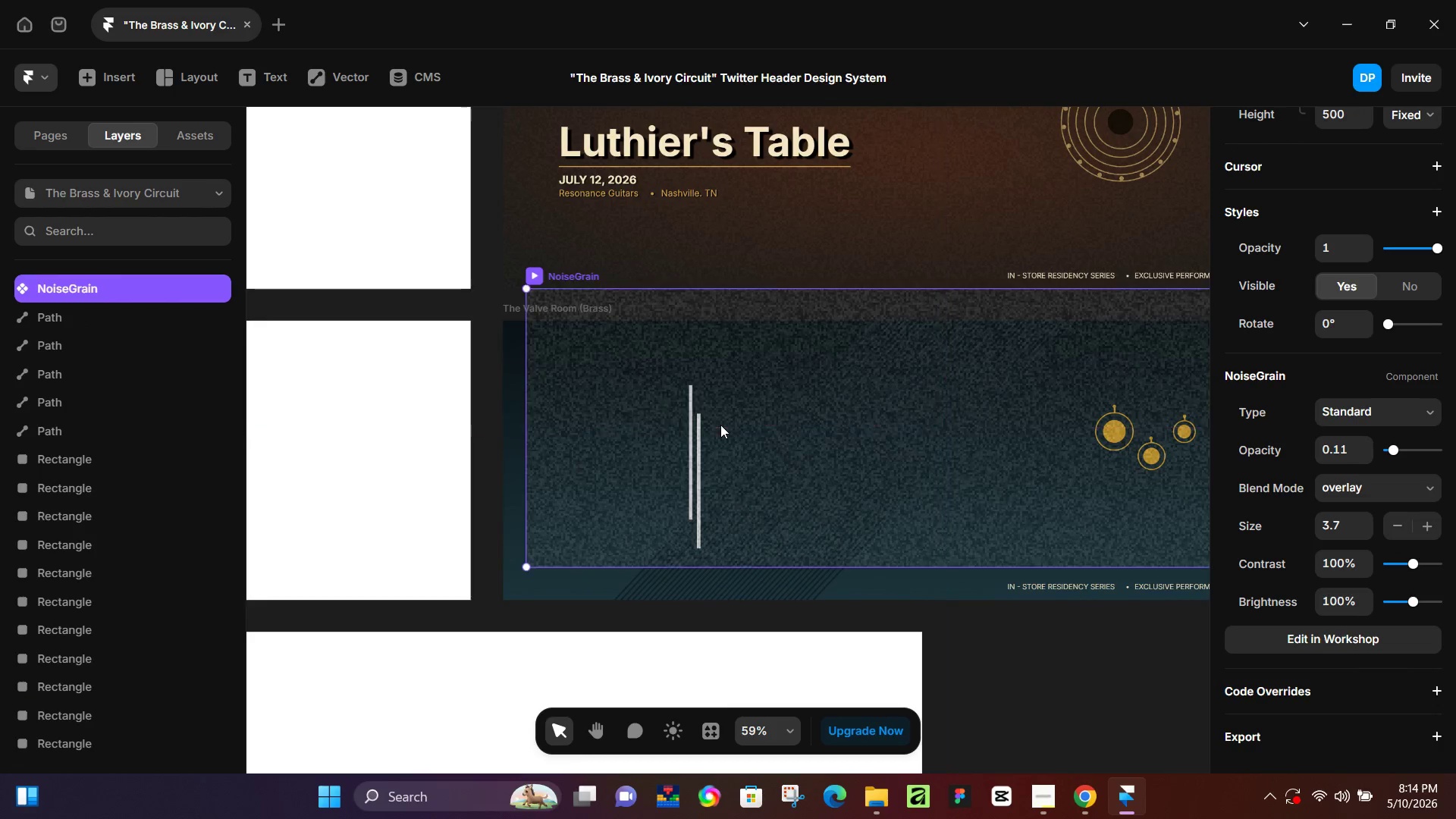 
key(Control+ControlLeft)
 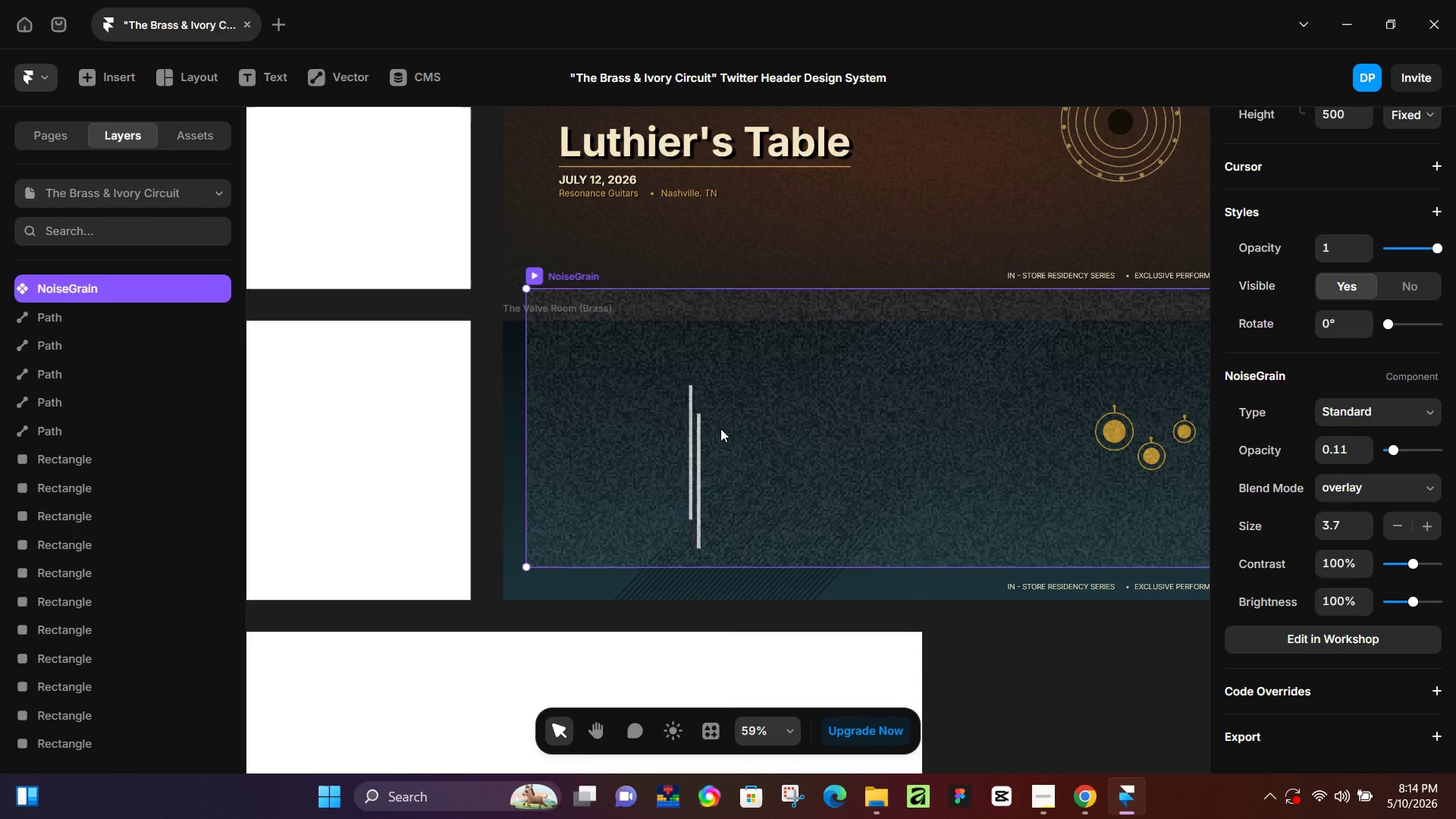 
key(Control+Z)
 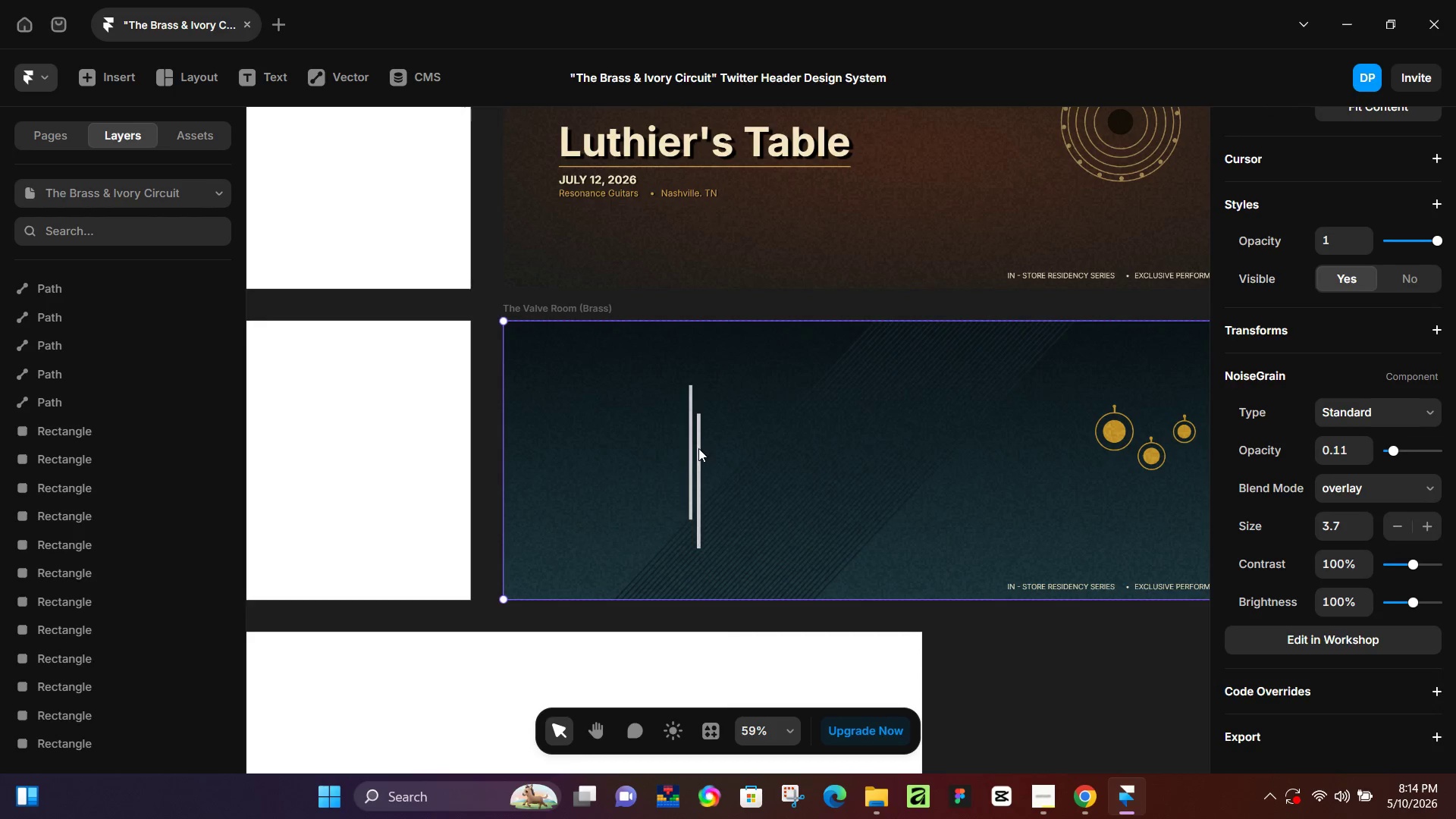 
left_click([698, 448])
 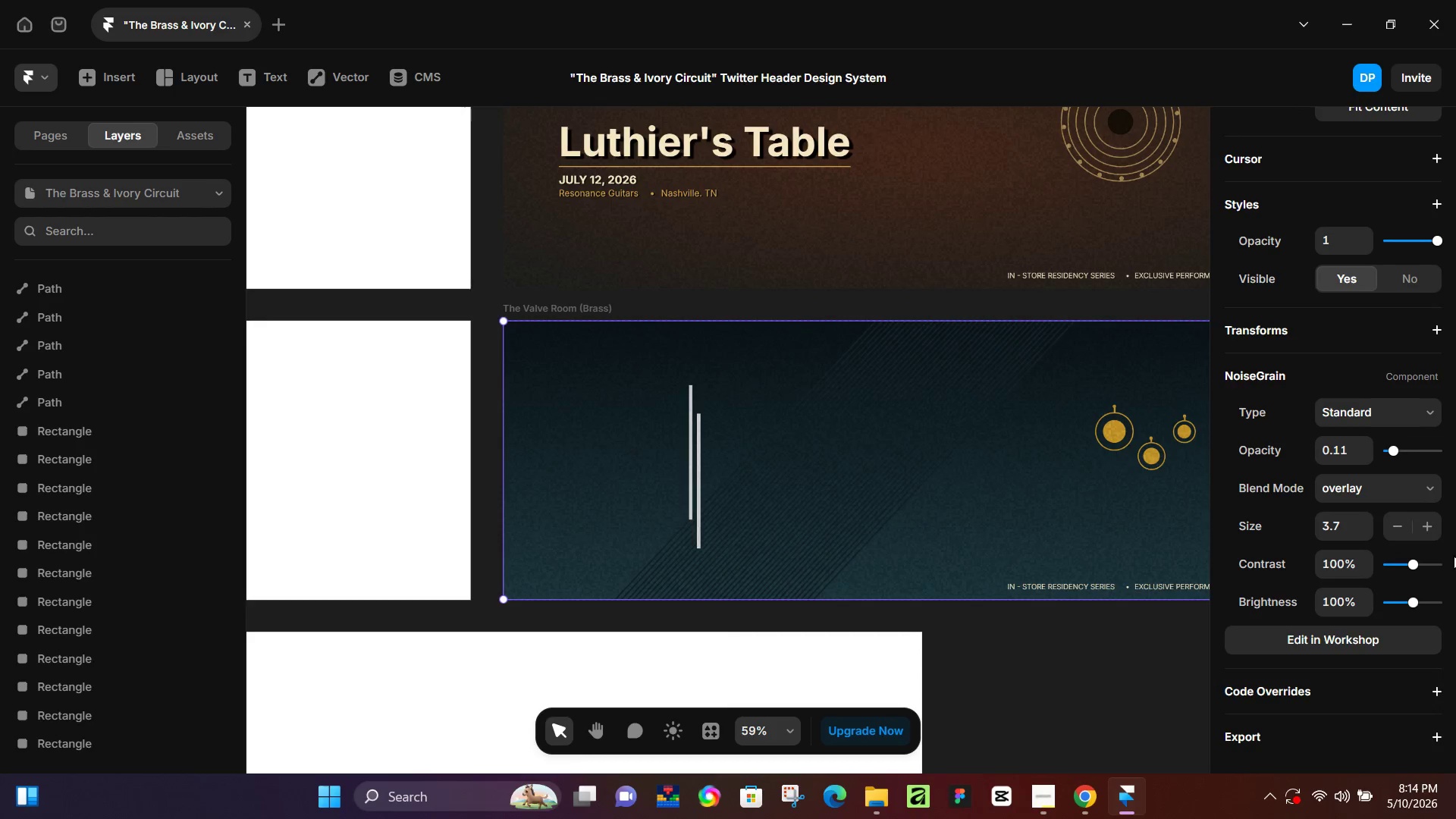 
scroll: coordinate [84, 529], scroll_direction: down, amount: 8.0
 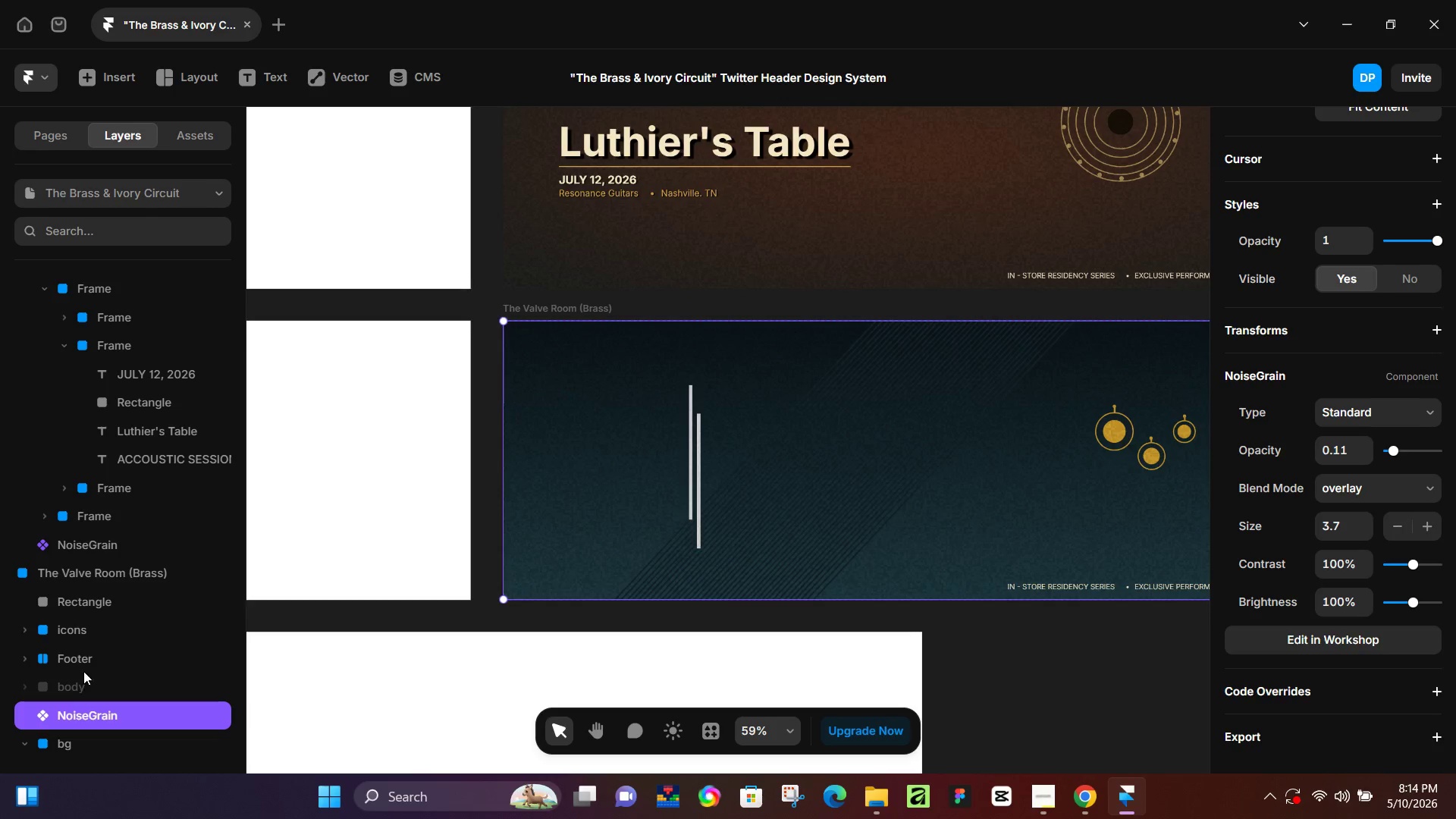 
left_click([94, 598])
 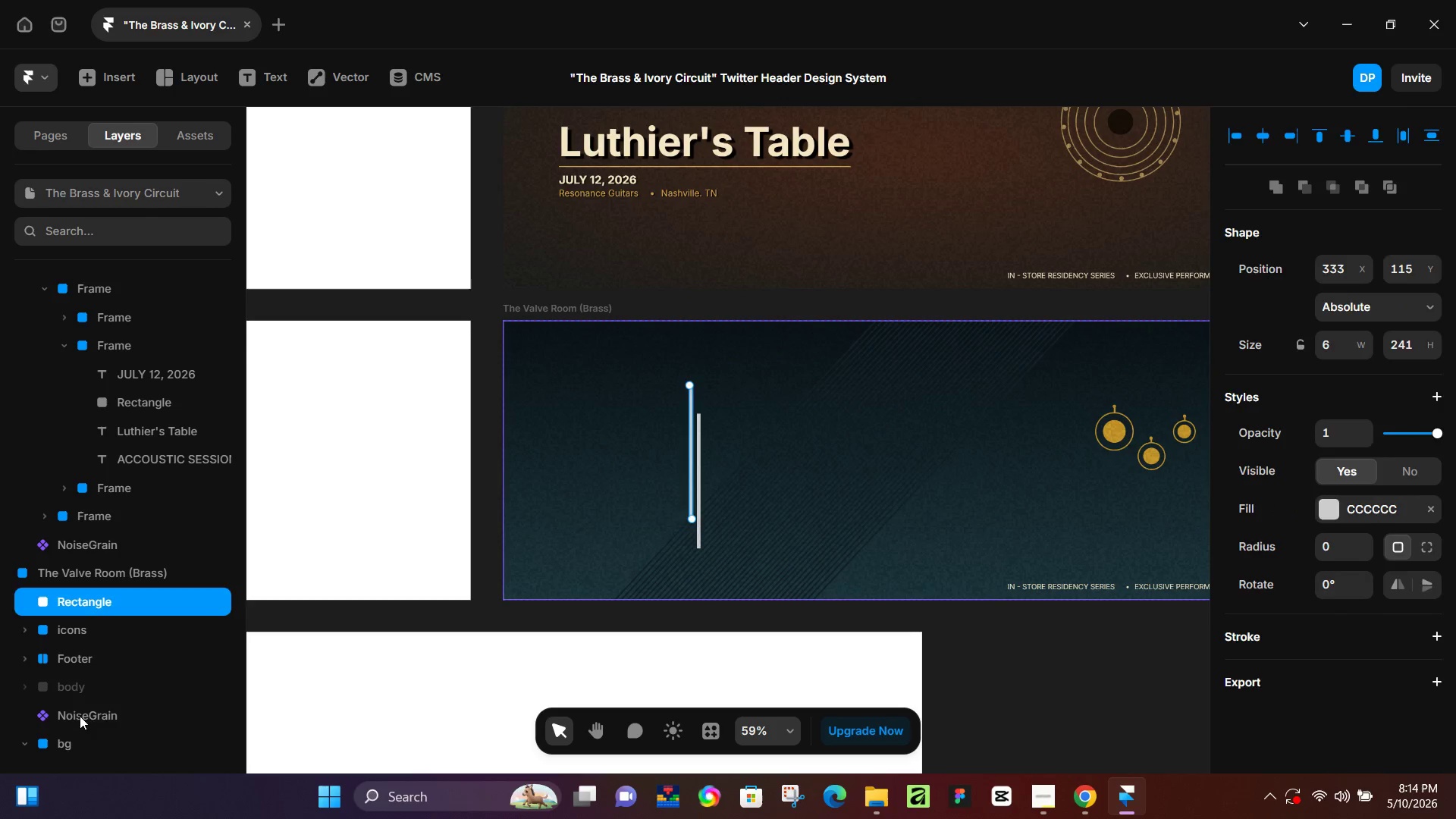 
left_click([78, 719])
 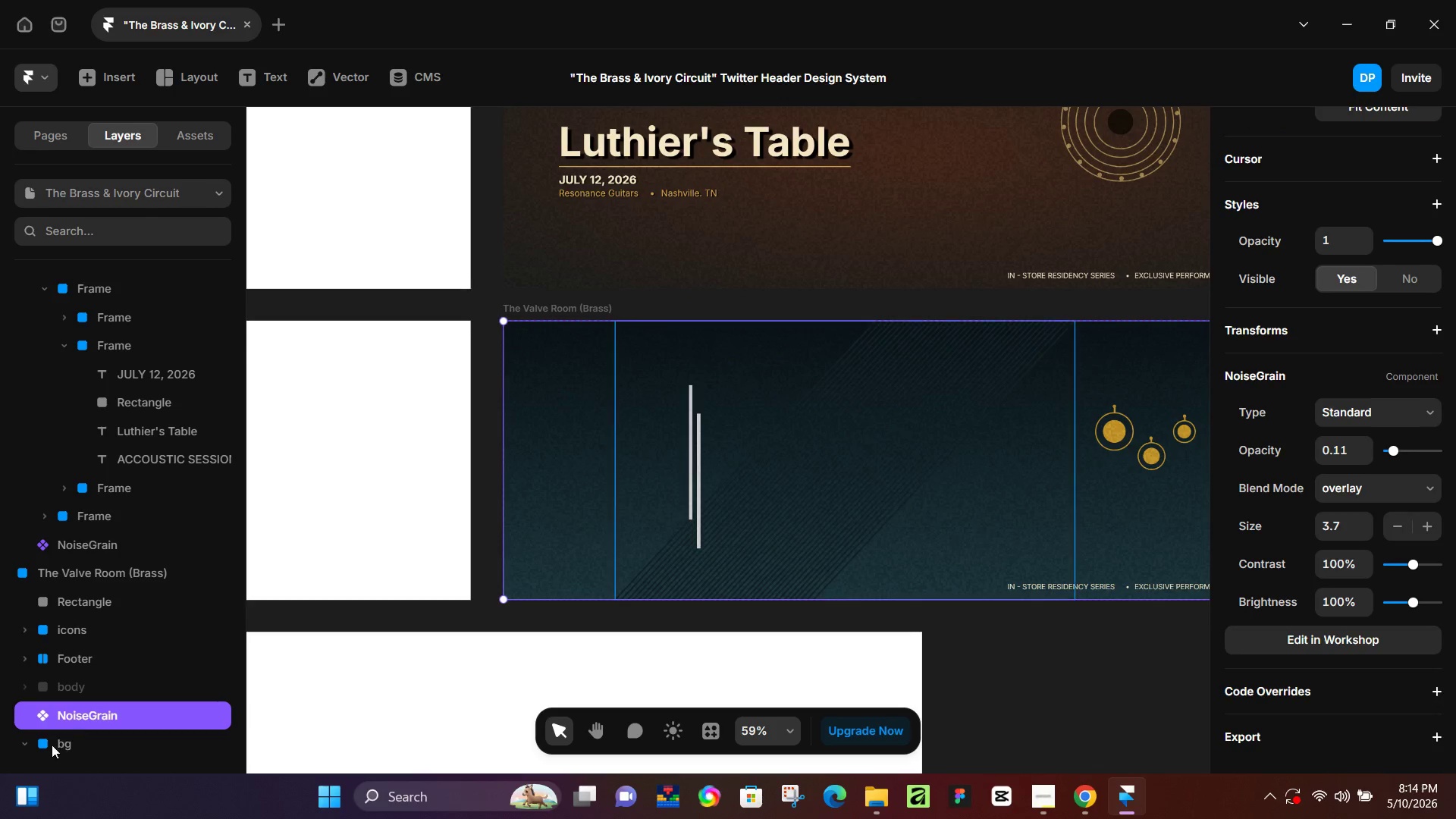 
left_click([52, 745])
 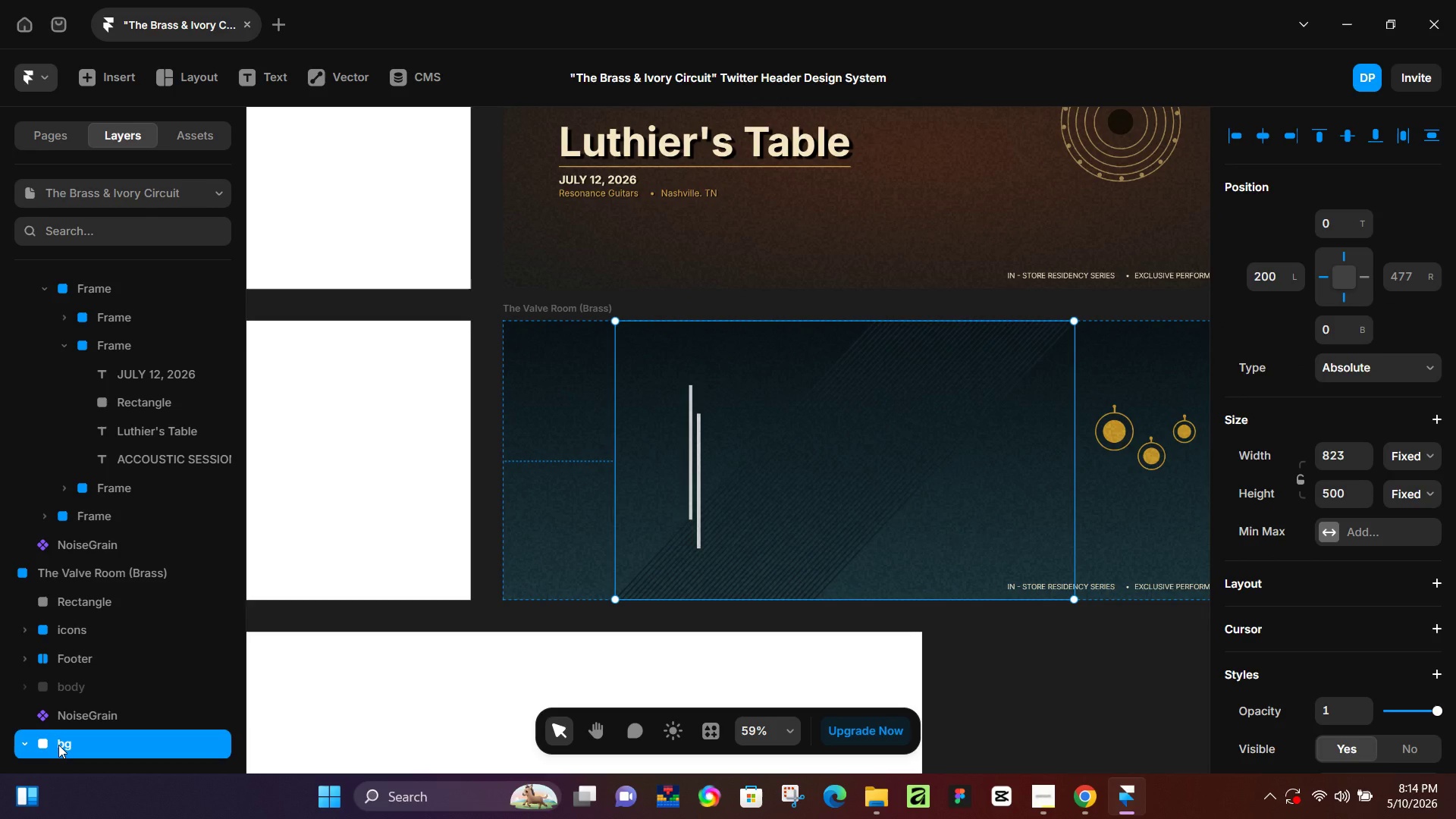 
left_click([58, 745])
 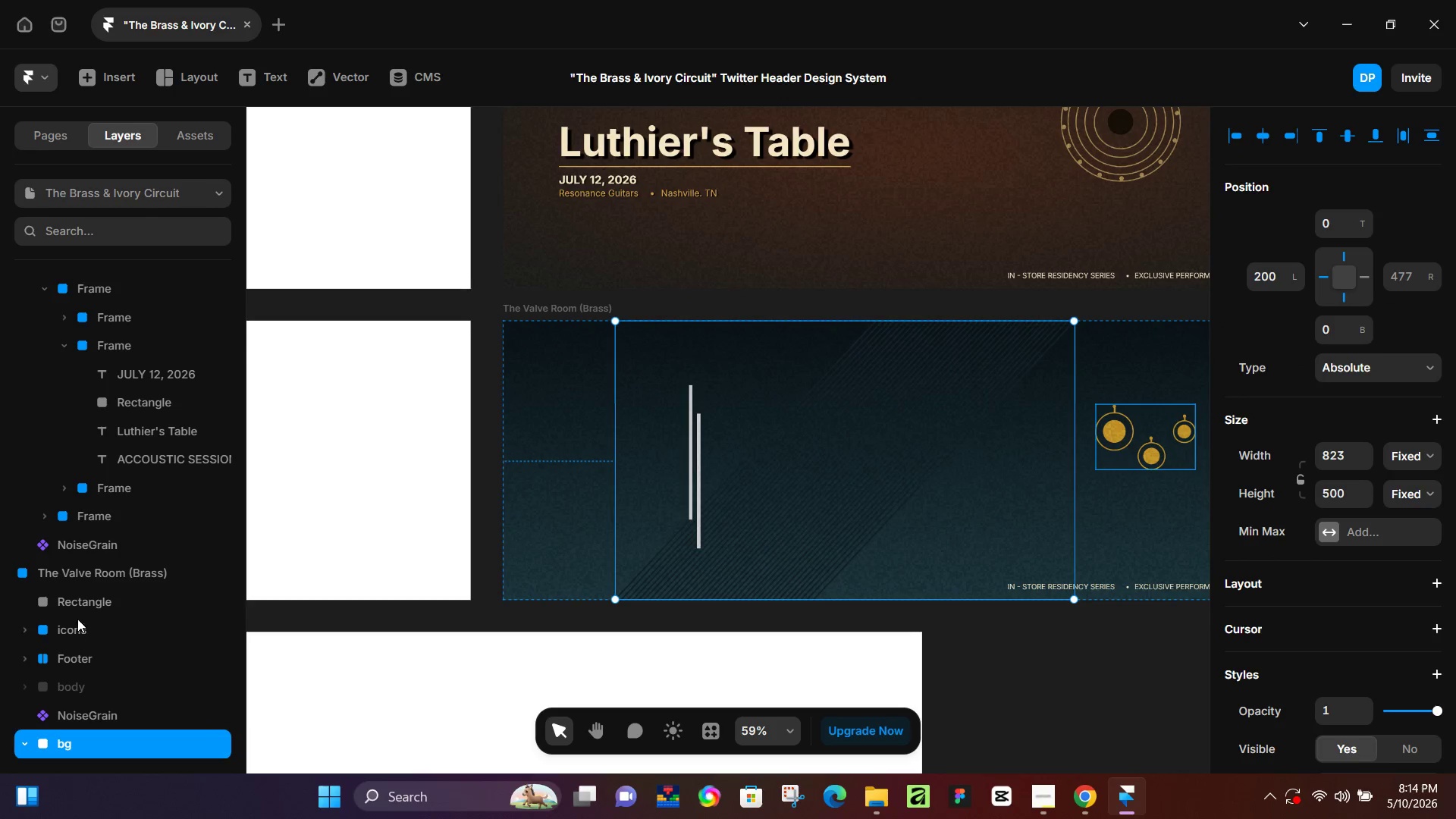 
left_click([82, 600])
 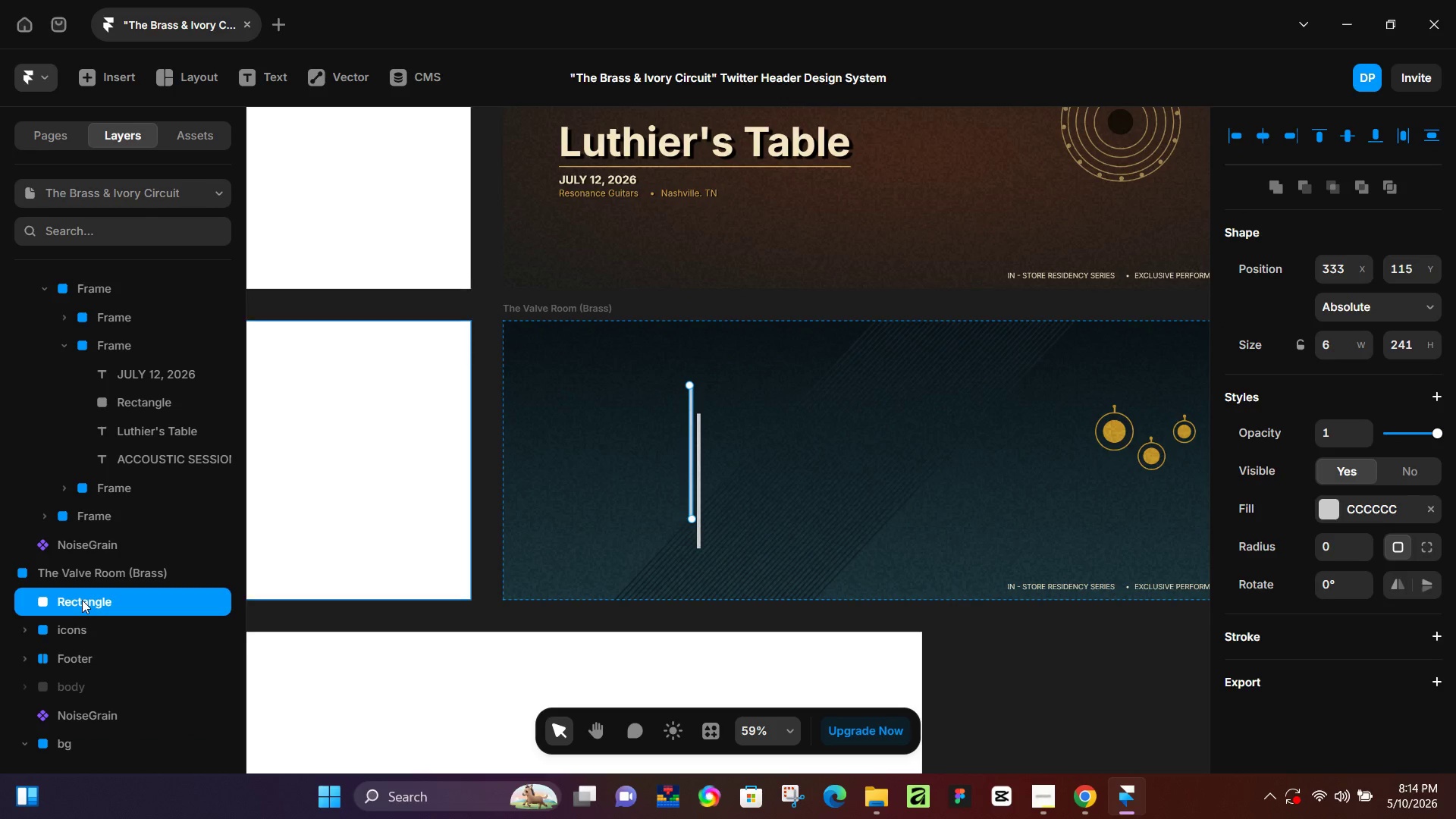 
key(Control+D)
 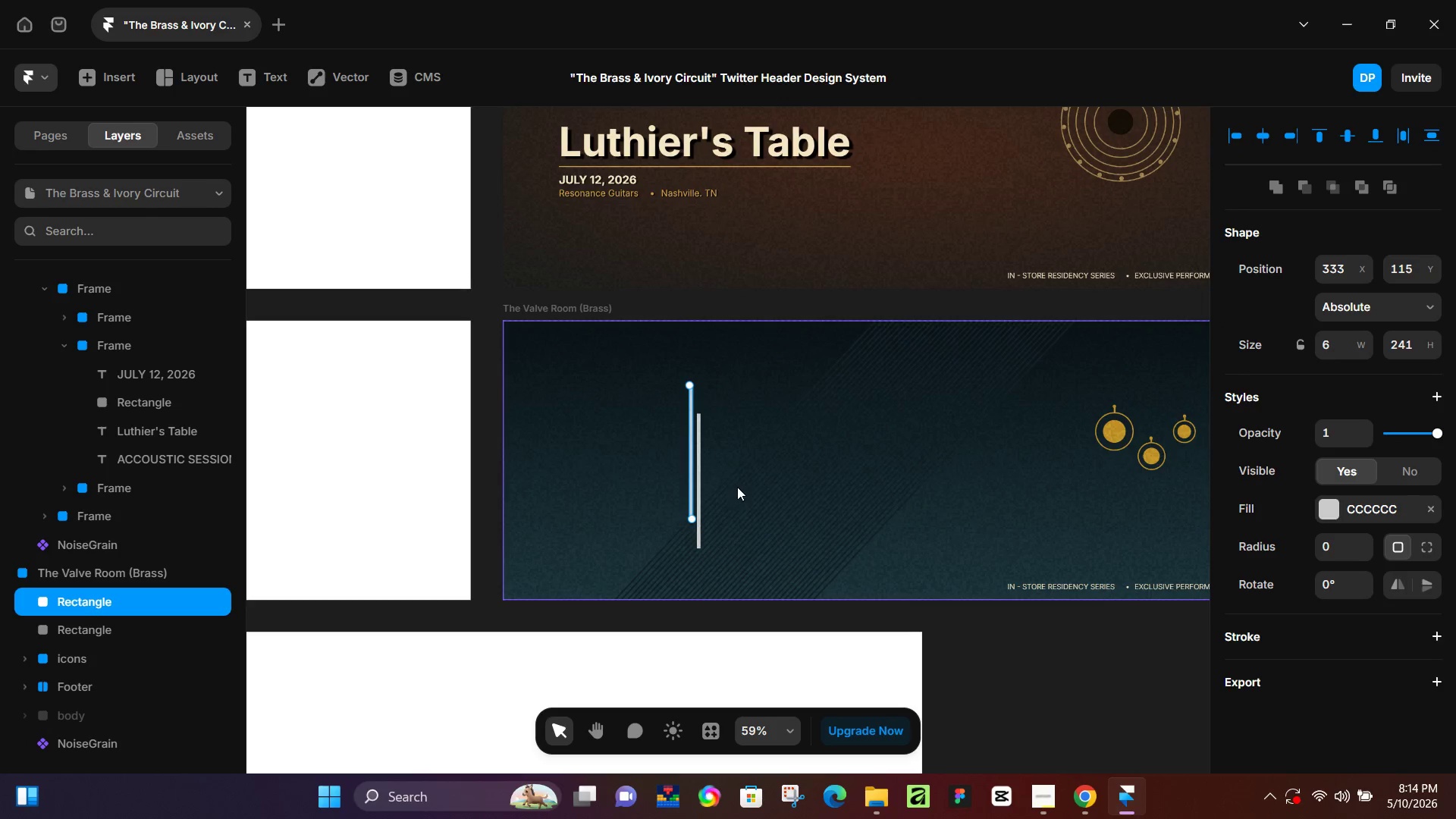 
hold_key(key=ControlLeft, duration=0.64)
scroll: coordinate [702, 473], scroll_direction: up, amount: 5.0
 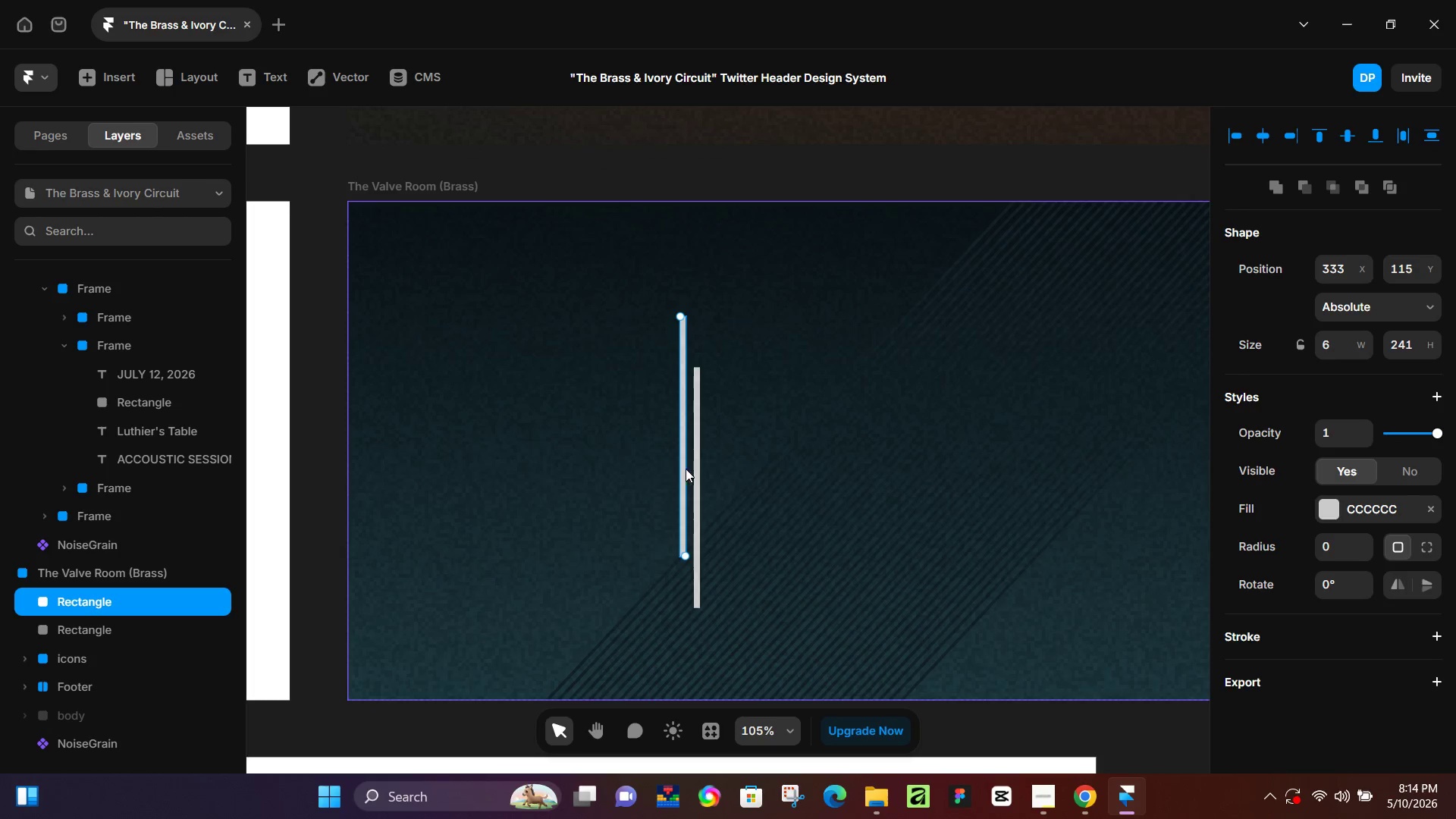 
left_click_drag(start_coordinate=[679, 469], to_coordinate=[723, 444])
 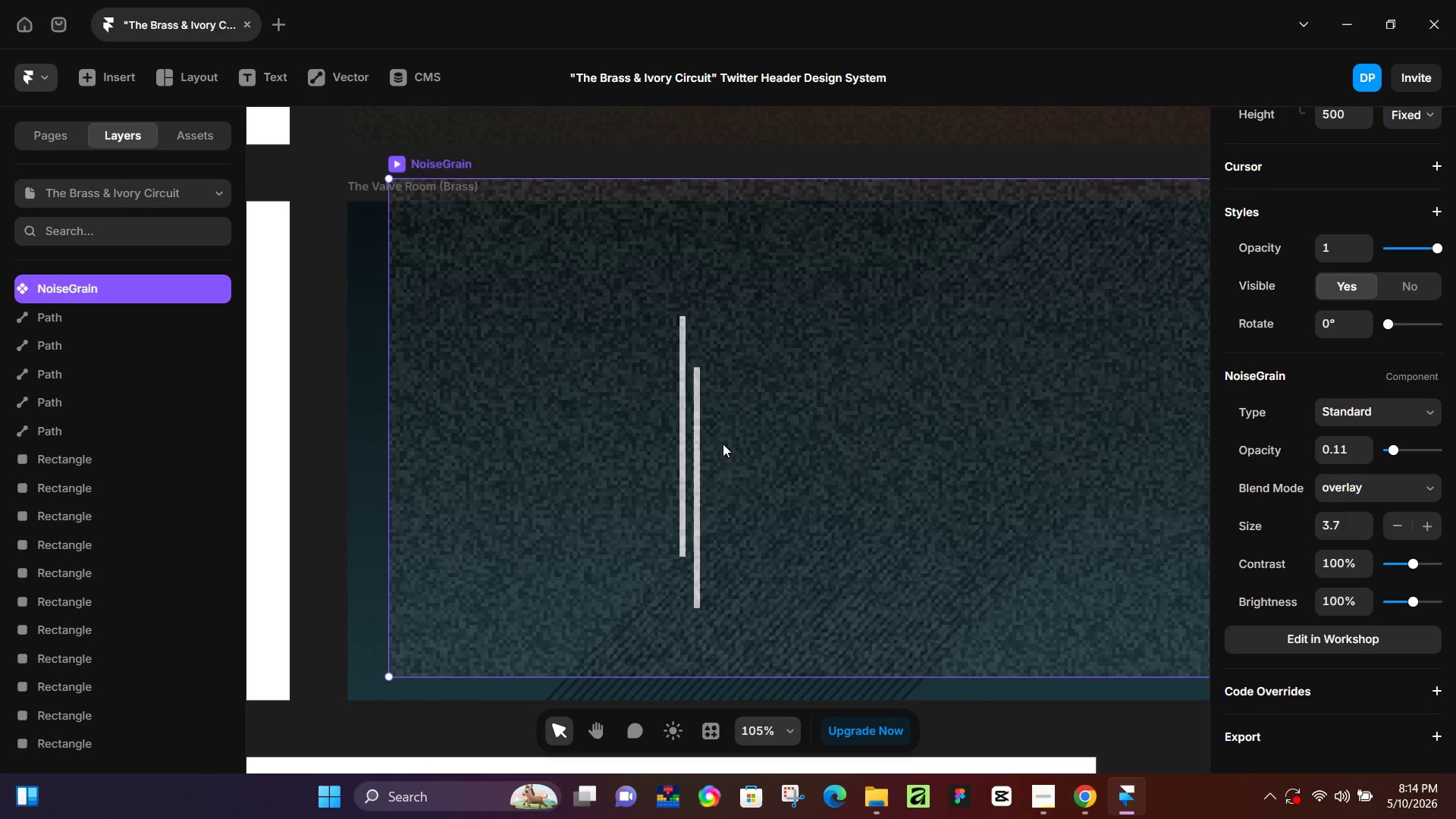 
key(Control+Z)
 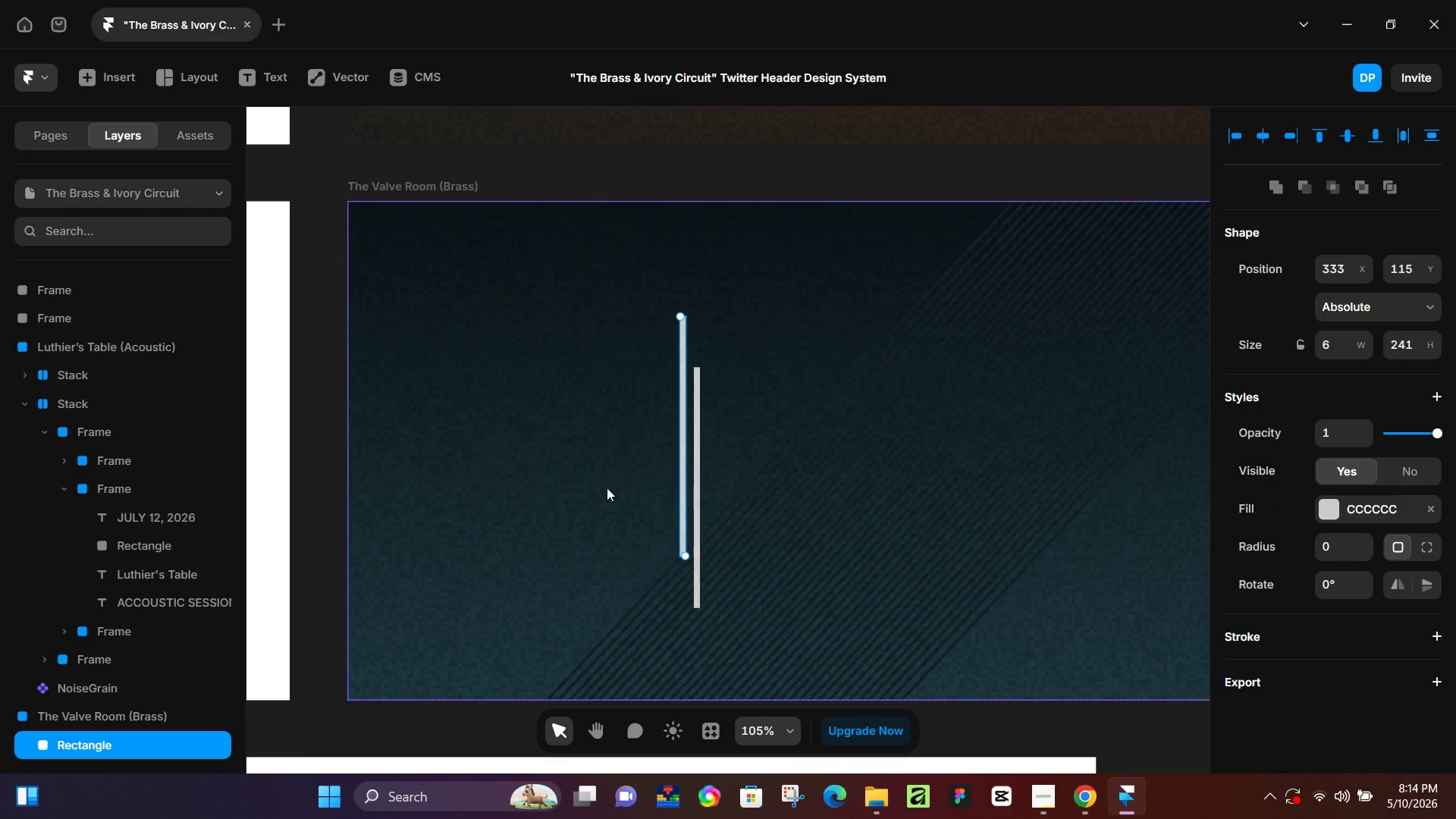 
key(Control+ControlLeft)
 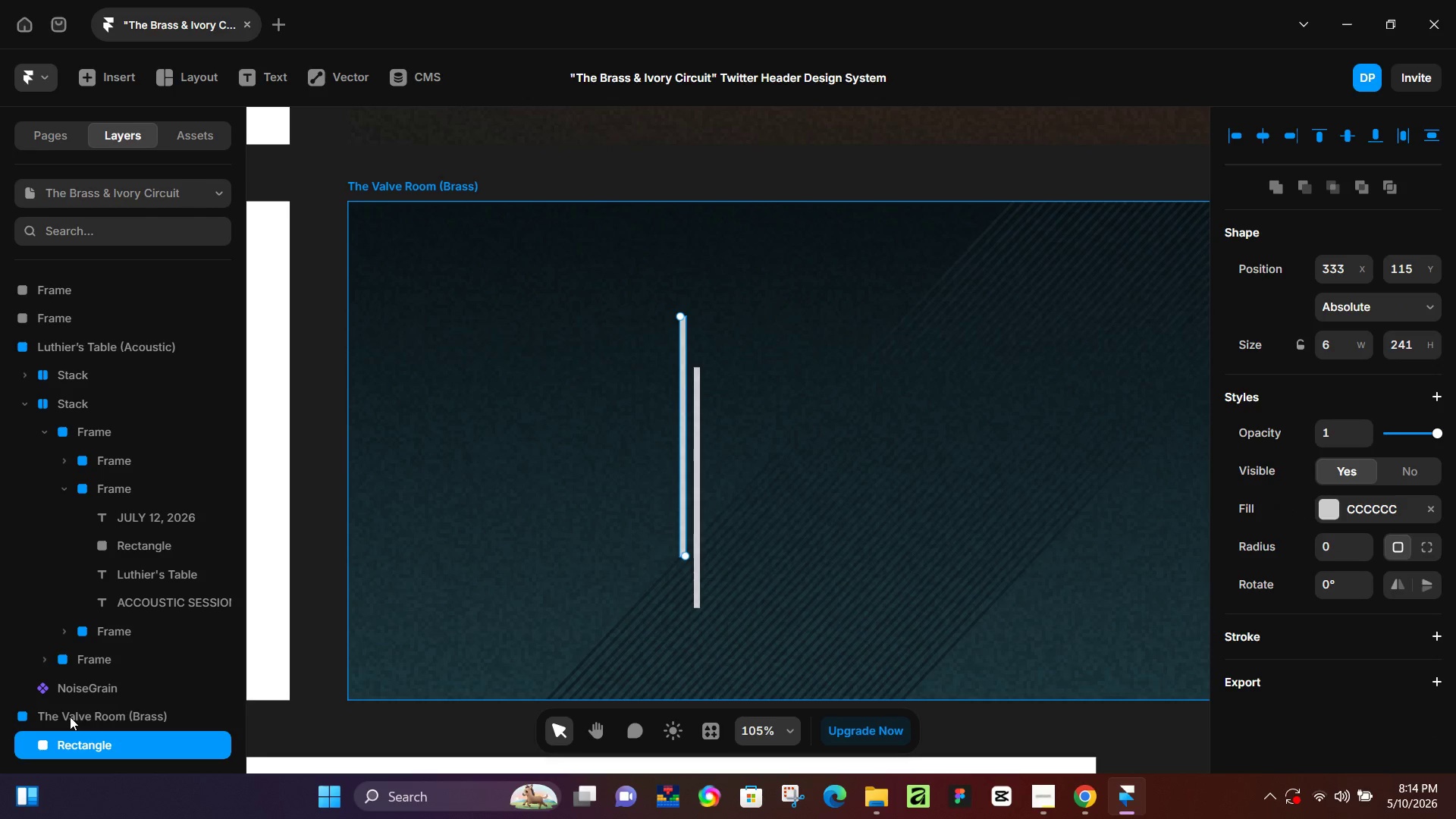 
scroll: coordinate [80, 689], scroll_direction: down, amount: 1.0
 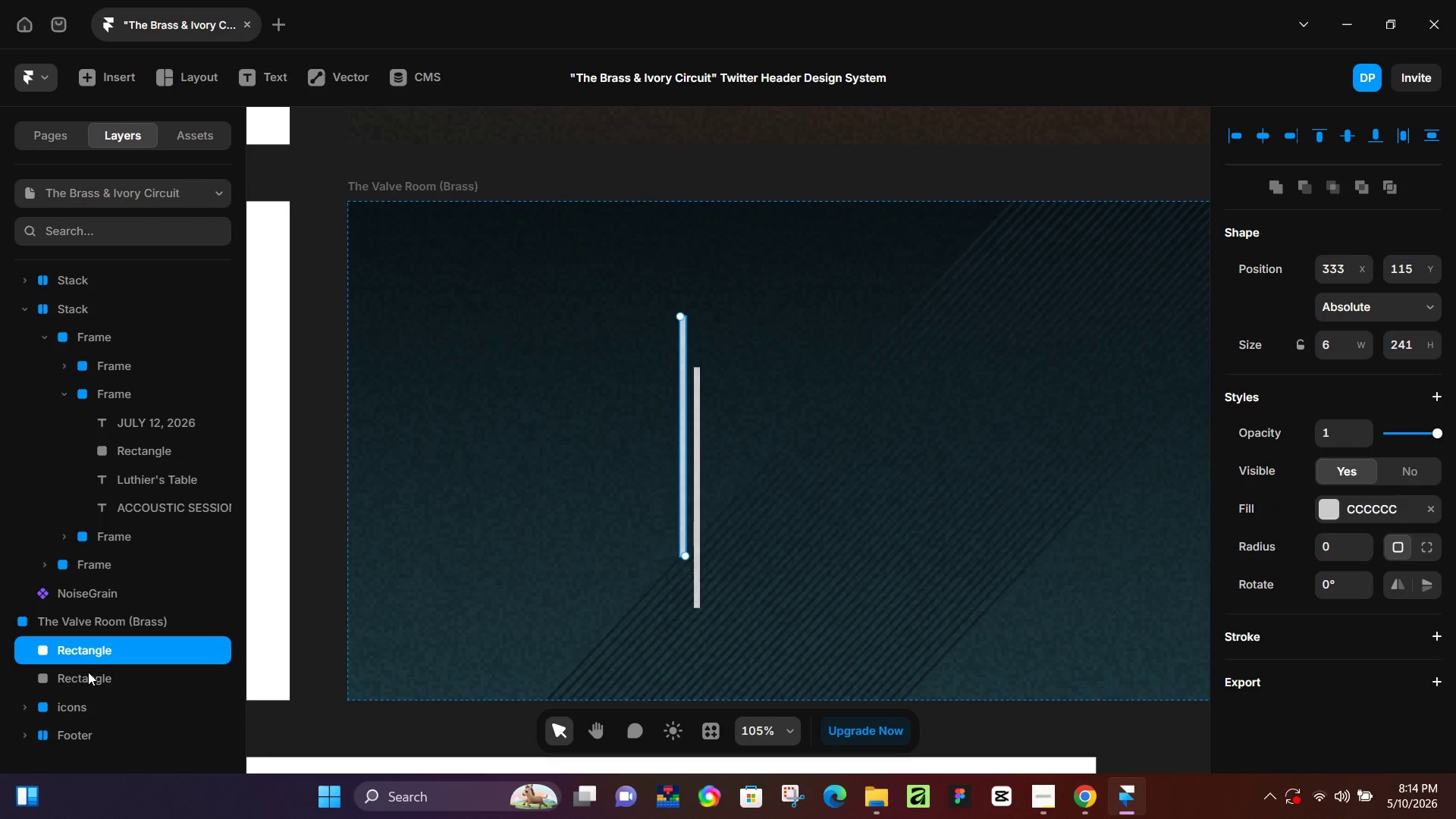 
left_click([88, 672])
 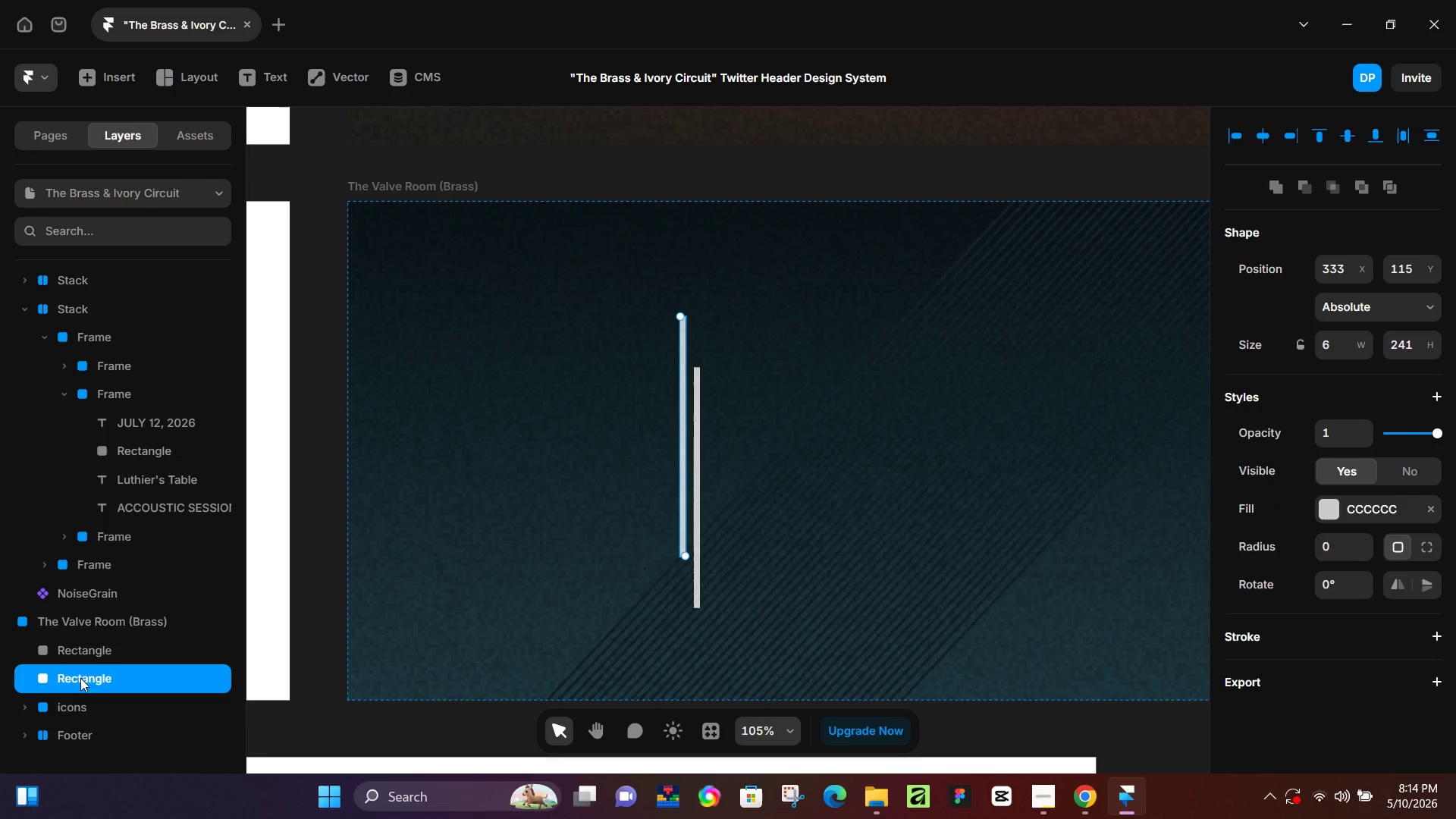 
left_click([117, 645])
 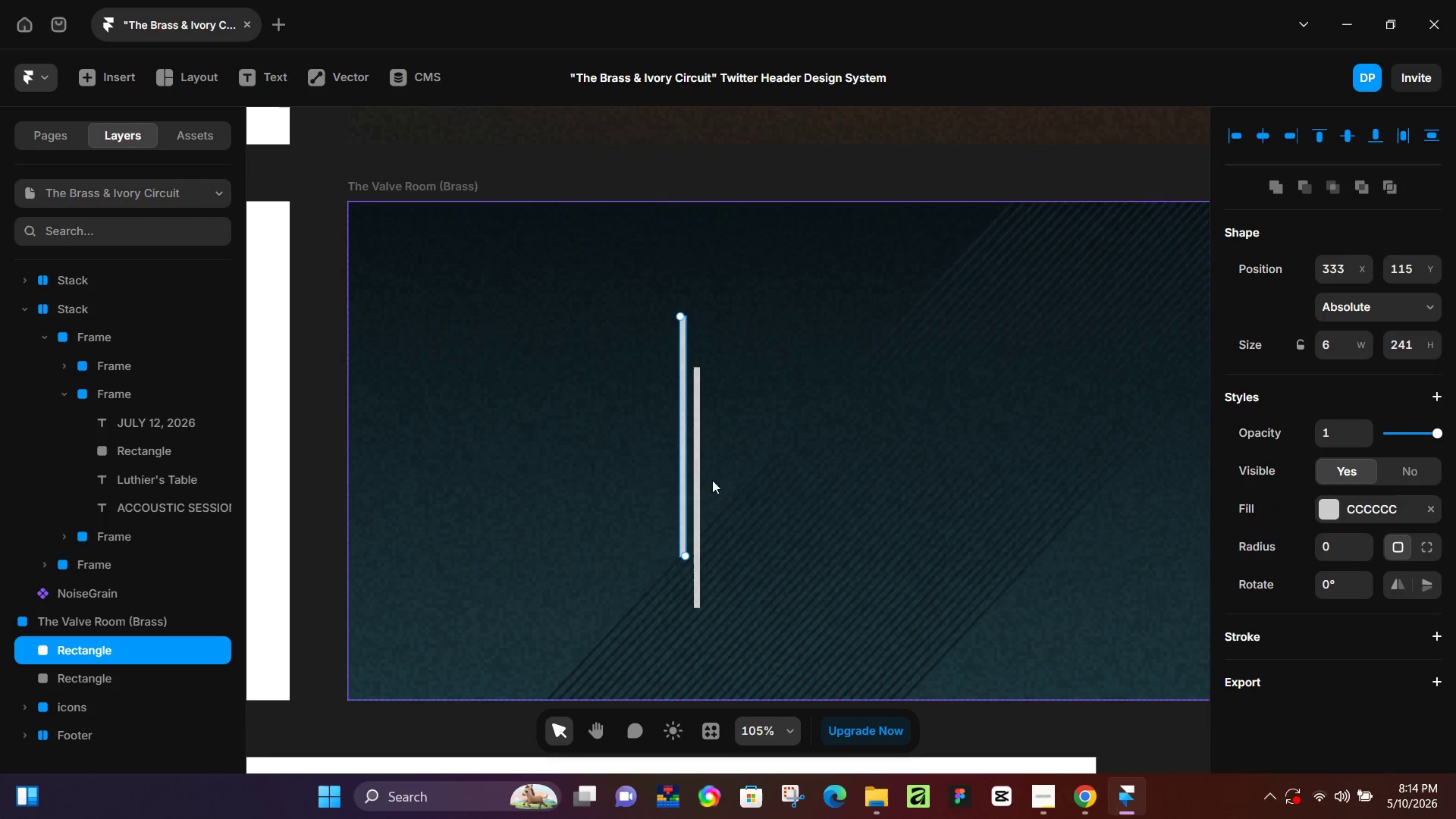 
hold_key(key=ControlLeft, duration=0.45)
scroll: coordinate [698, 484], scroll_direction: up, amount: 6.0
 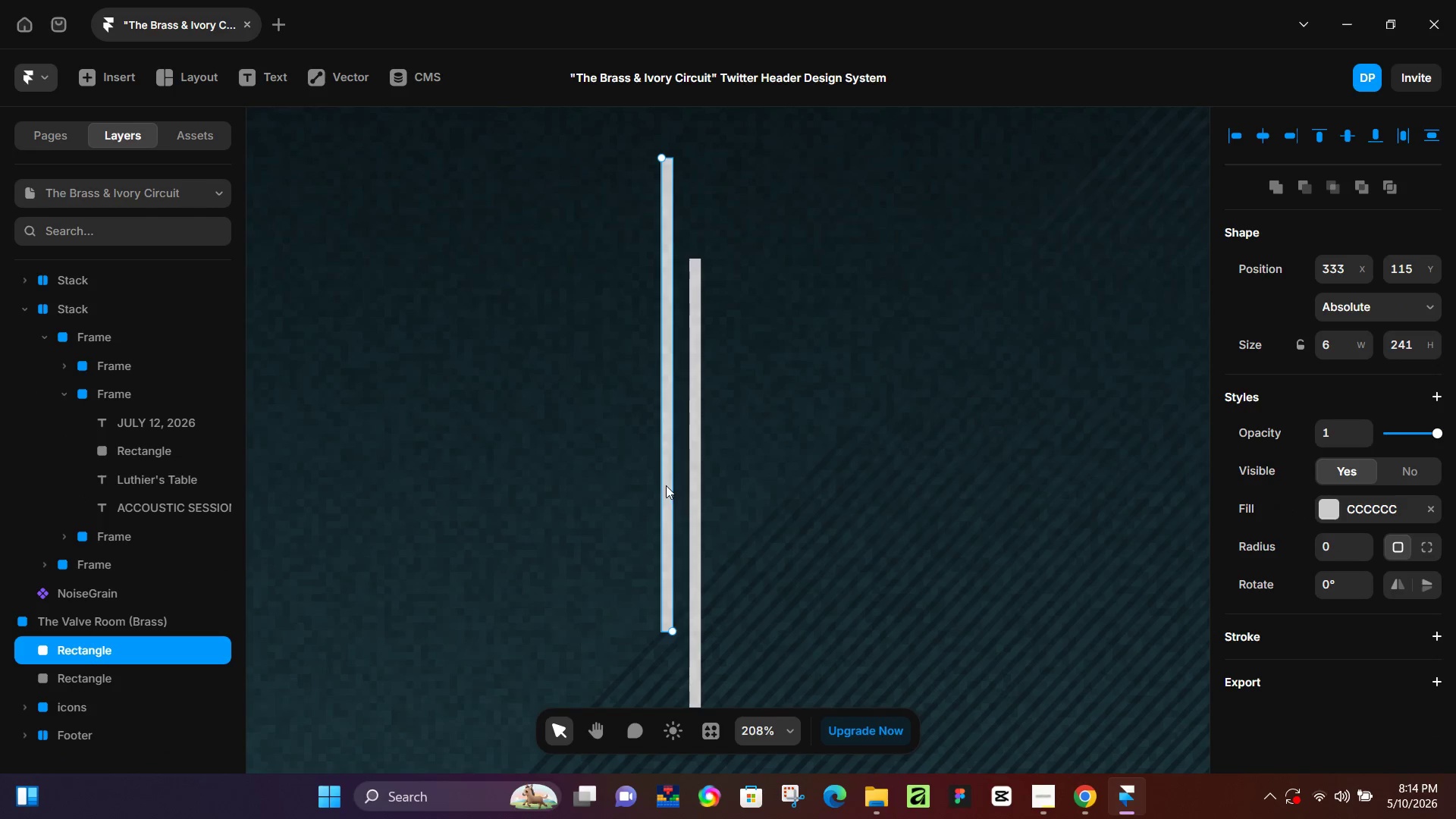 
left_click_drag(start_coordinate=[666, 485], to_coordinate=[748, 311])
 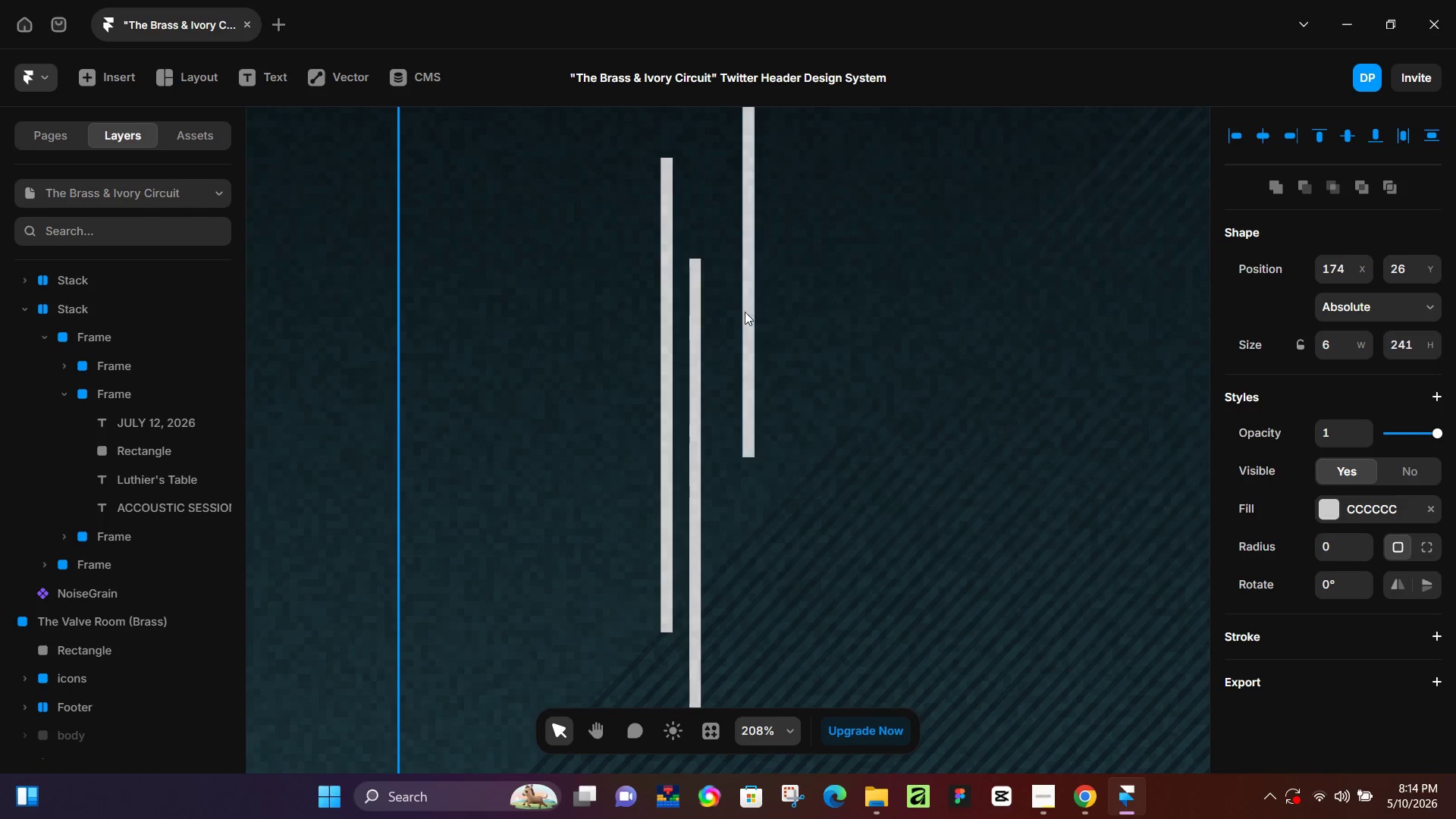 
hold_key(key=ControlLeft, duration=0.69)
scroll: coordinate [749, 318], scroll_direction: down, amount: 5.0
 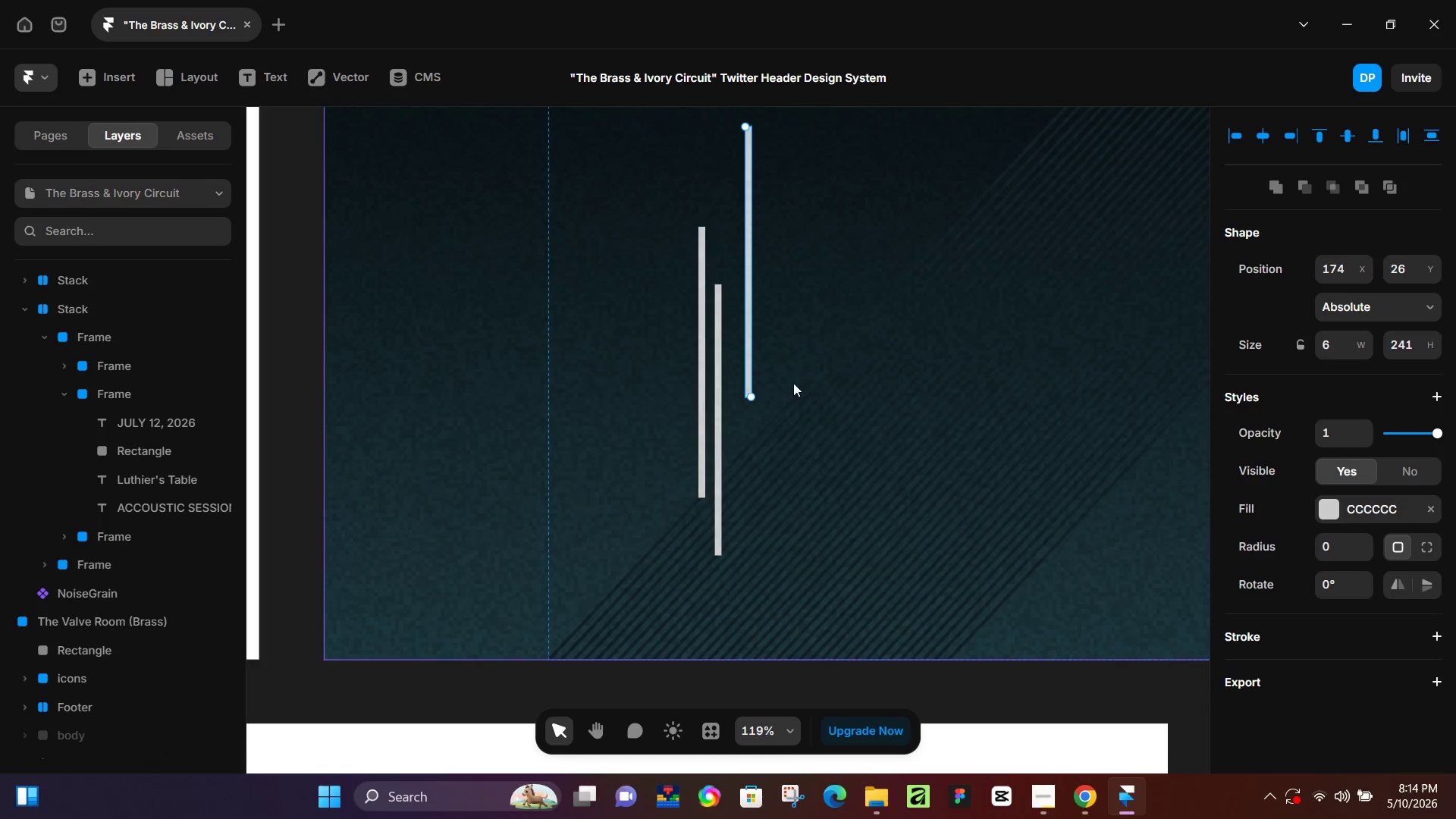 
scroll: coordinate [777, 424], scroll_direction: none, amount: 0.0
 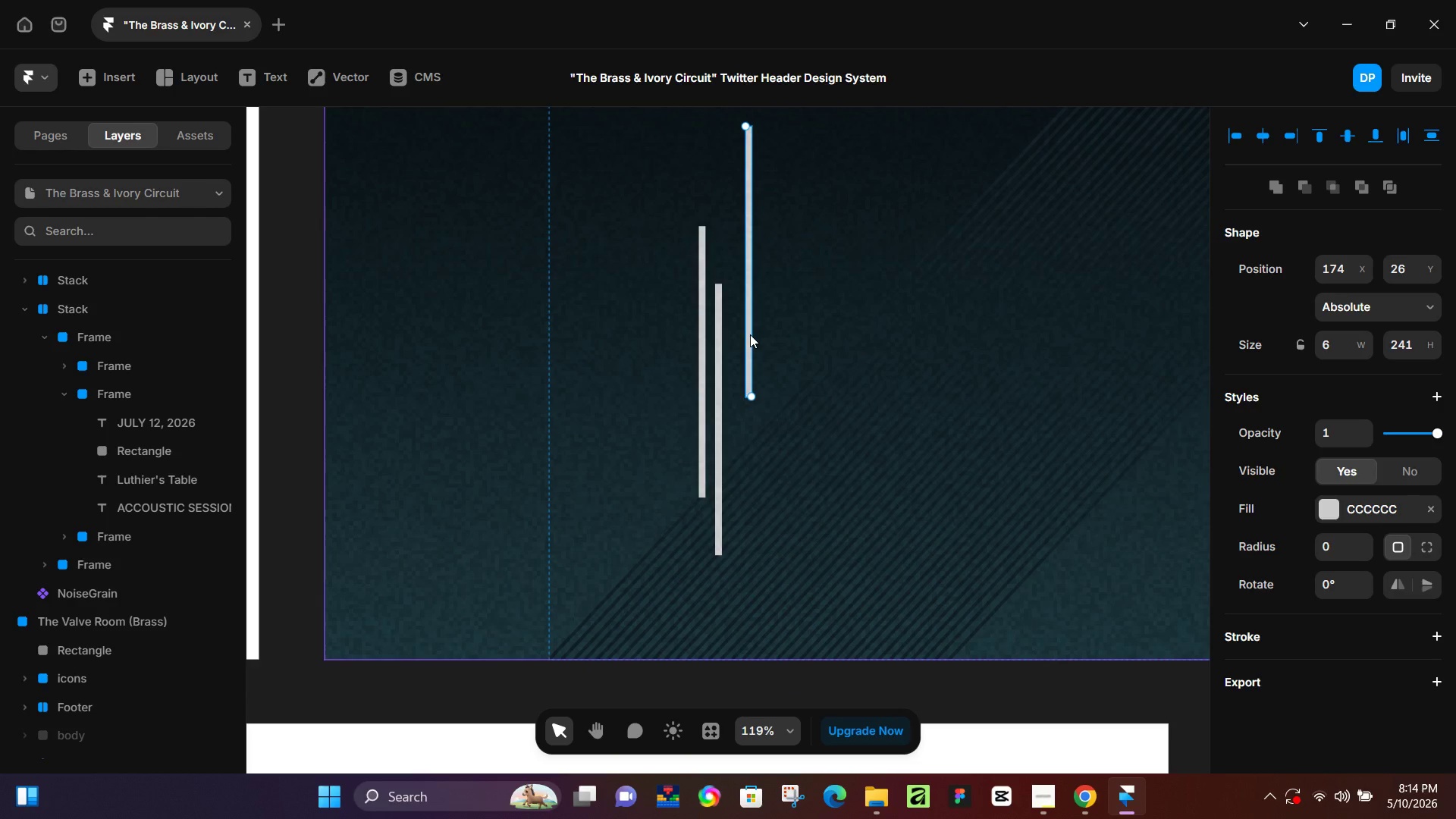 
left_click_drag(start_coordinate=[750, 334], to_coordinate=[752, 343])
 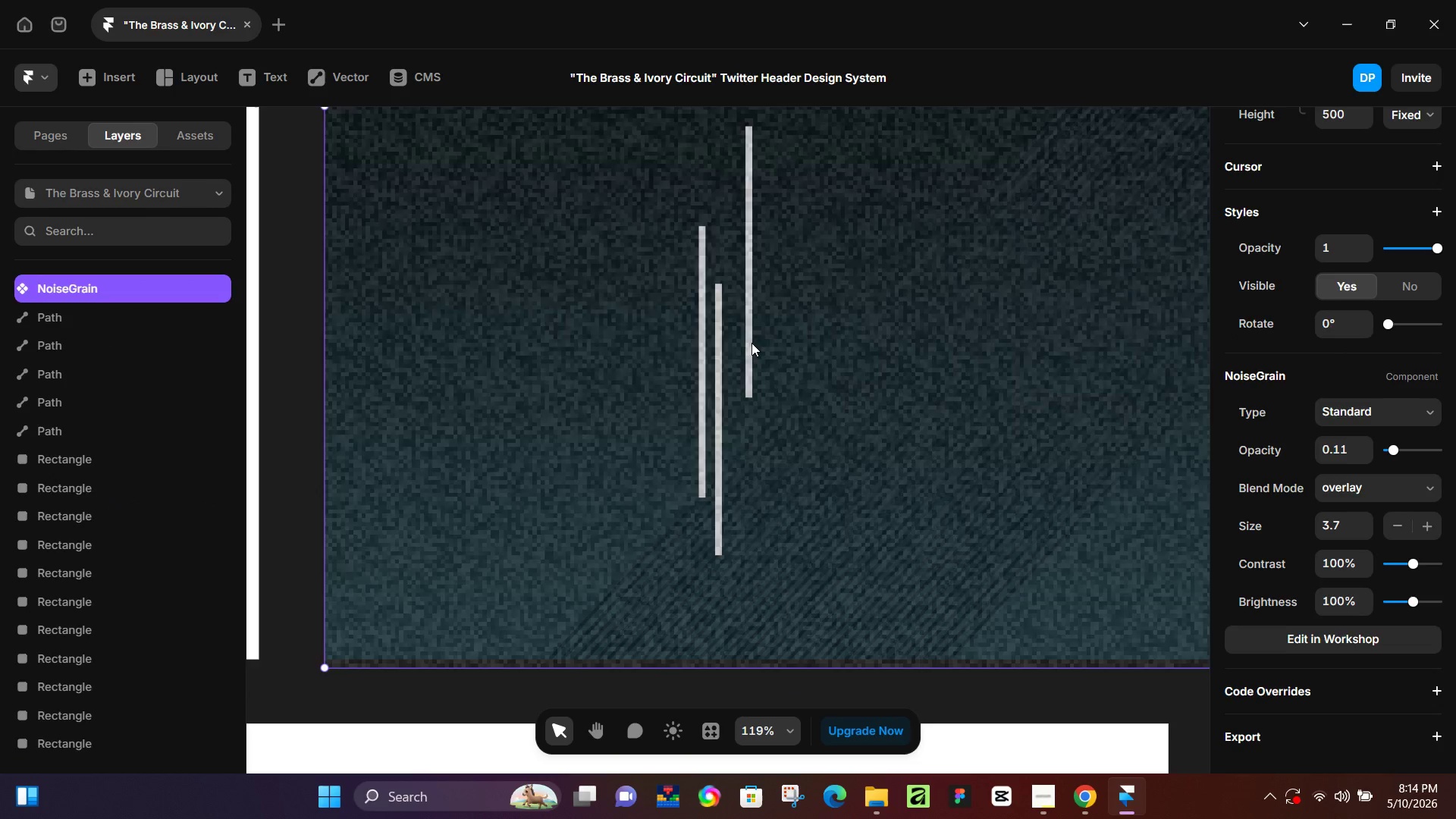 
key(Control+ControlLeft)
 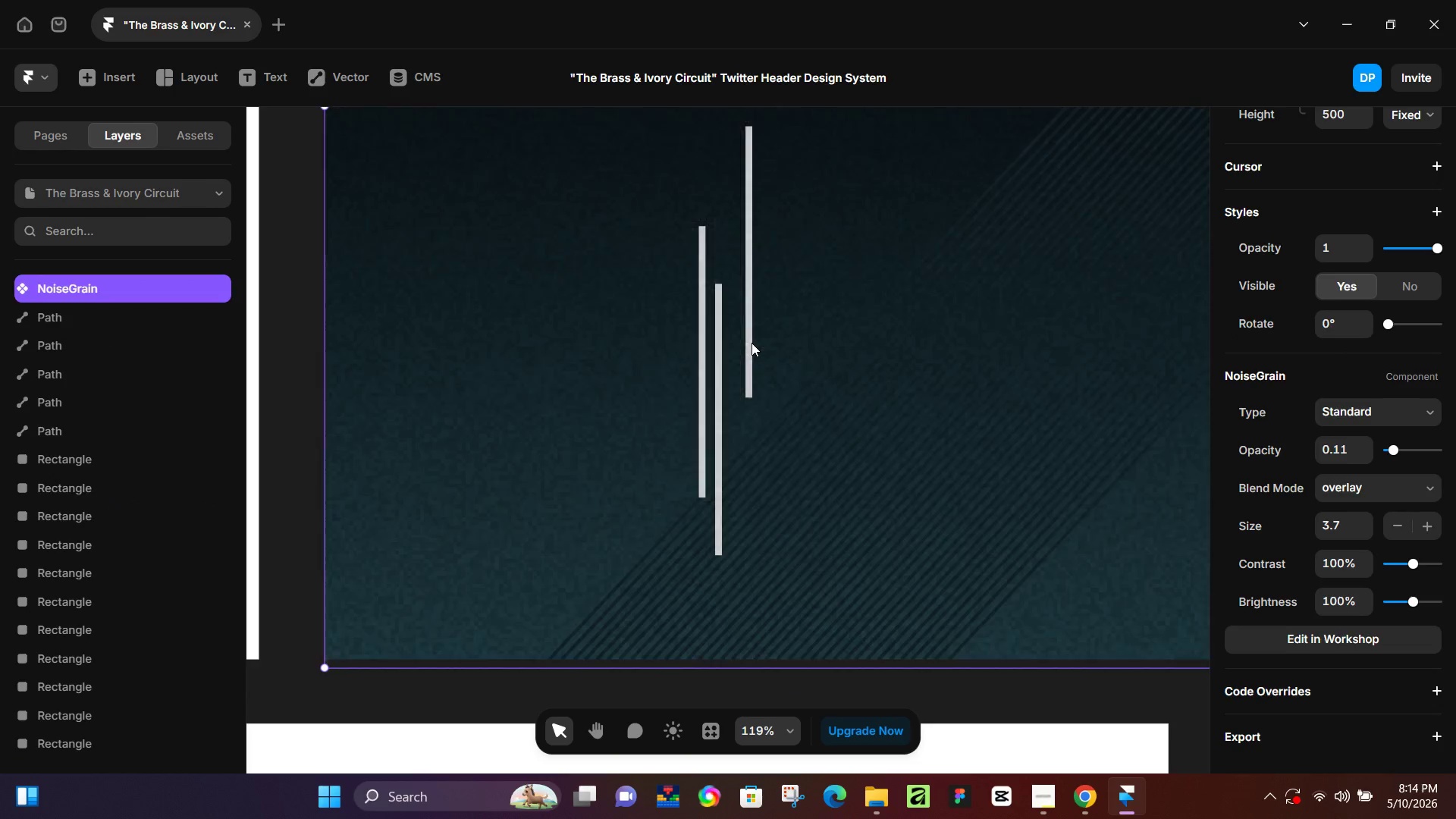 
key(Control+Z)
 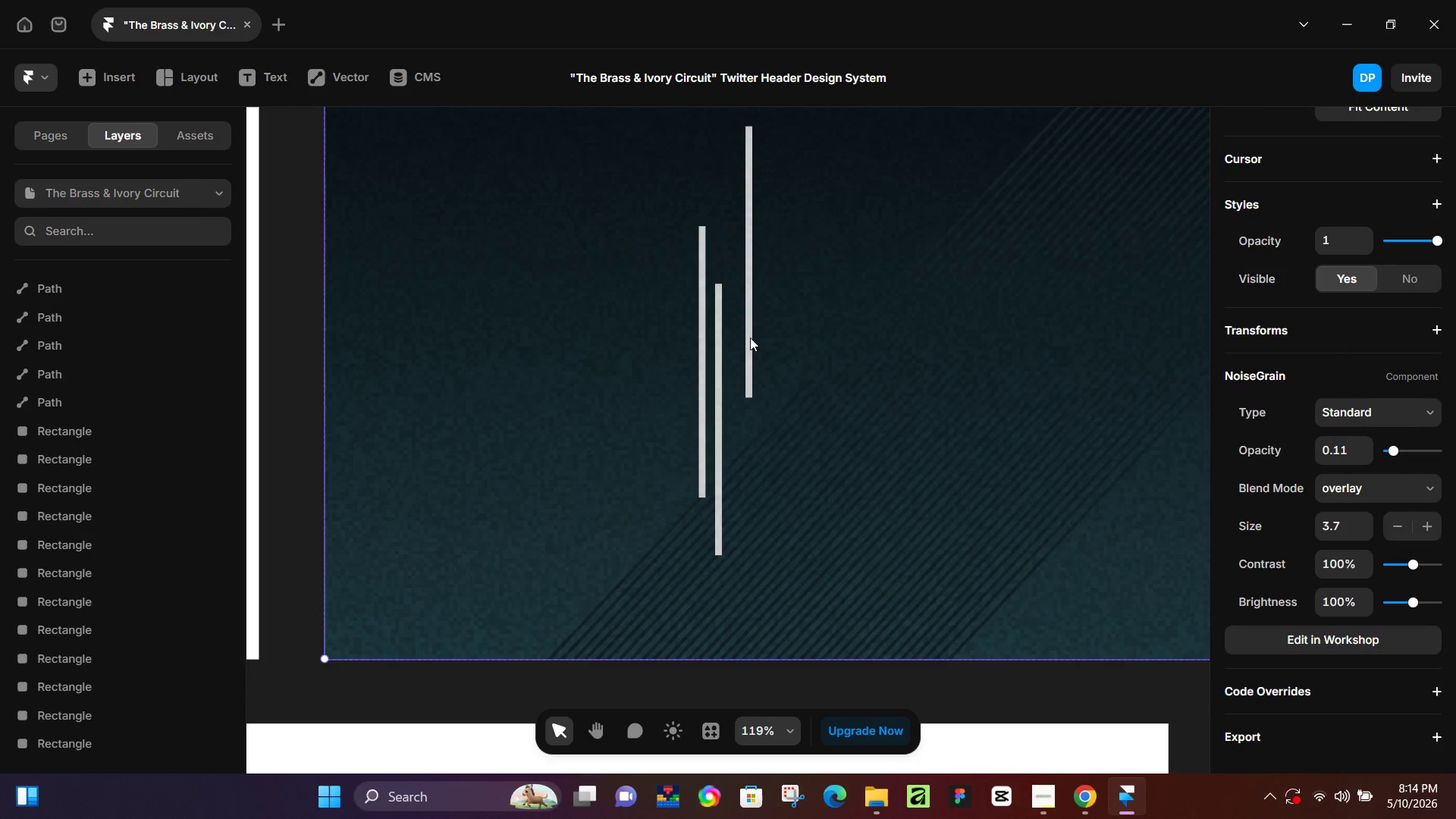 
key(Control+ControlLeft)
 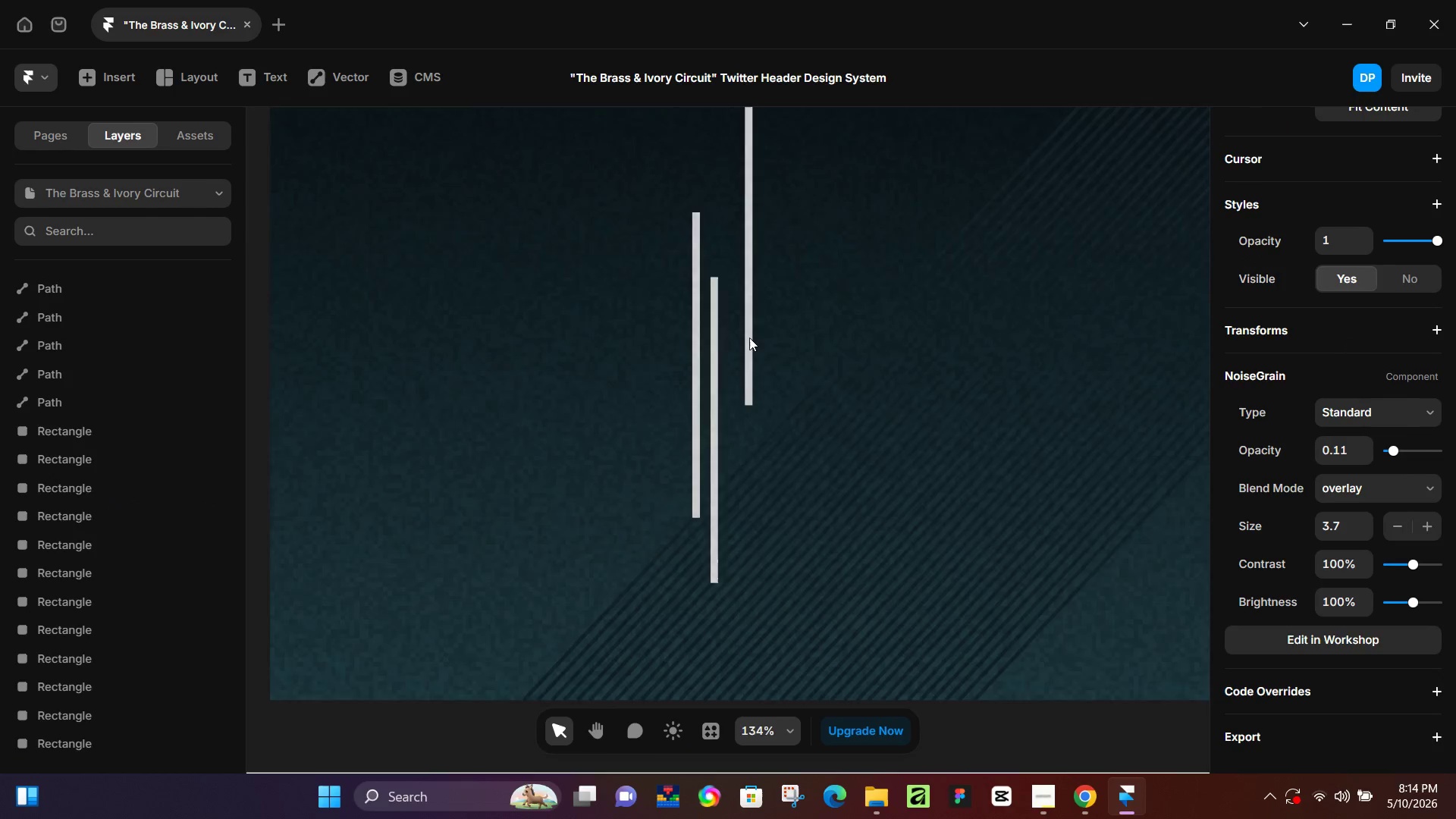 
scroll: coordinate [749, 337], scroll_direction: up, amount: 4.0
 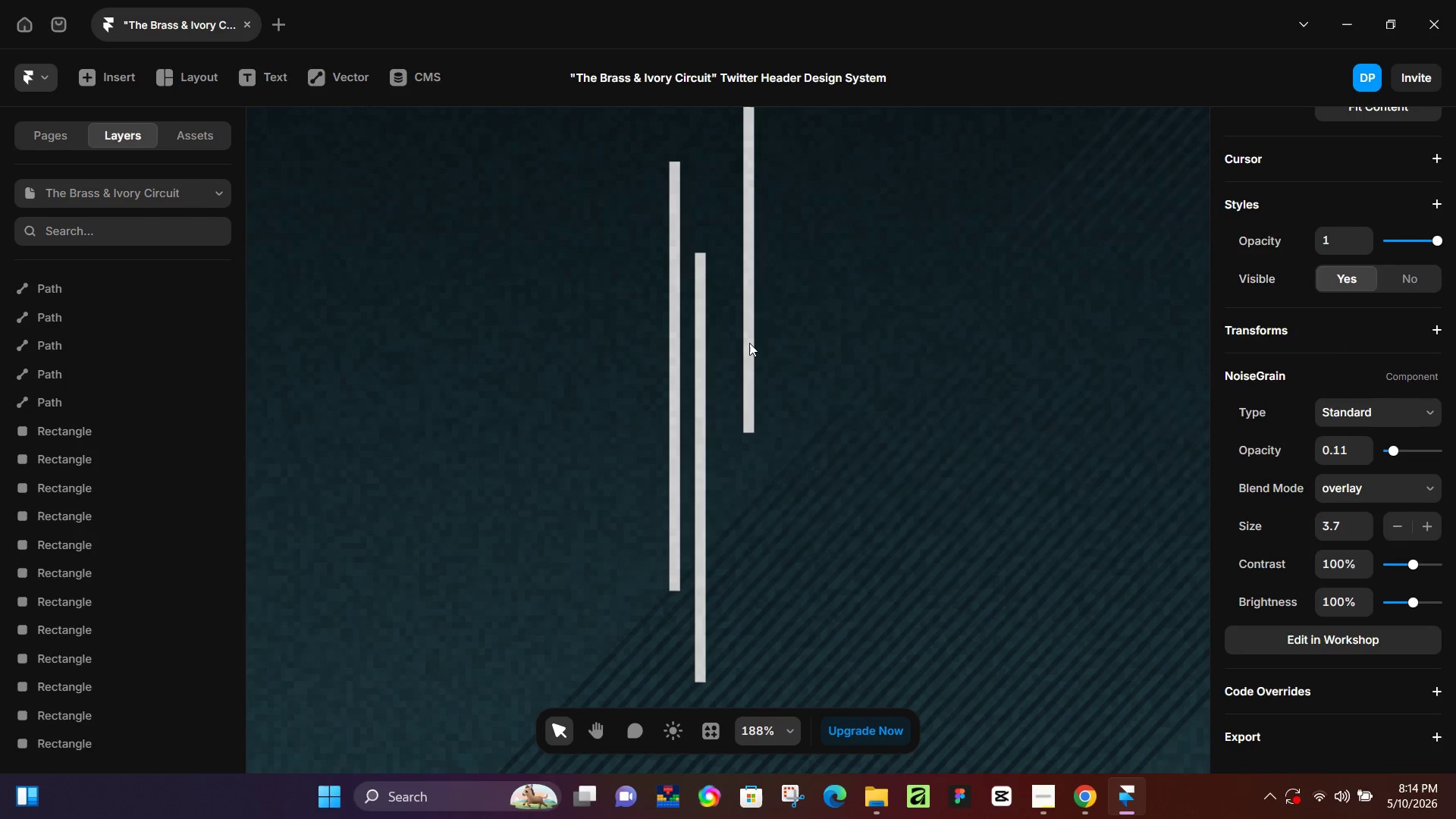 
left_click([749, 343])
 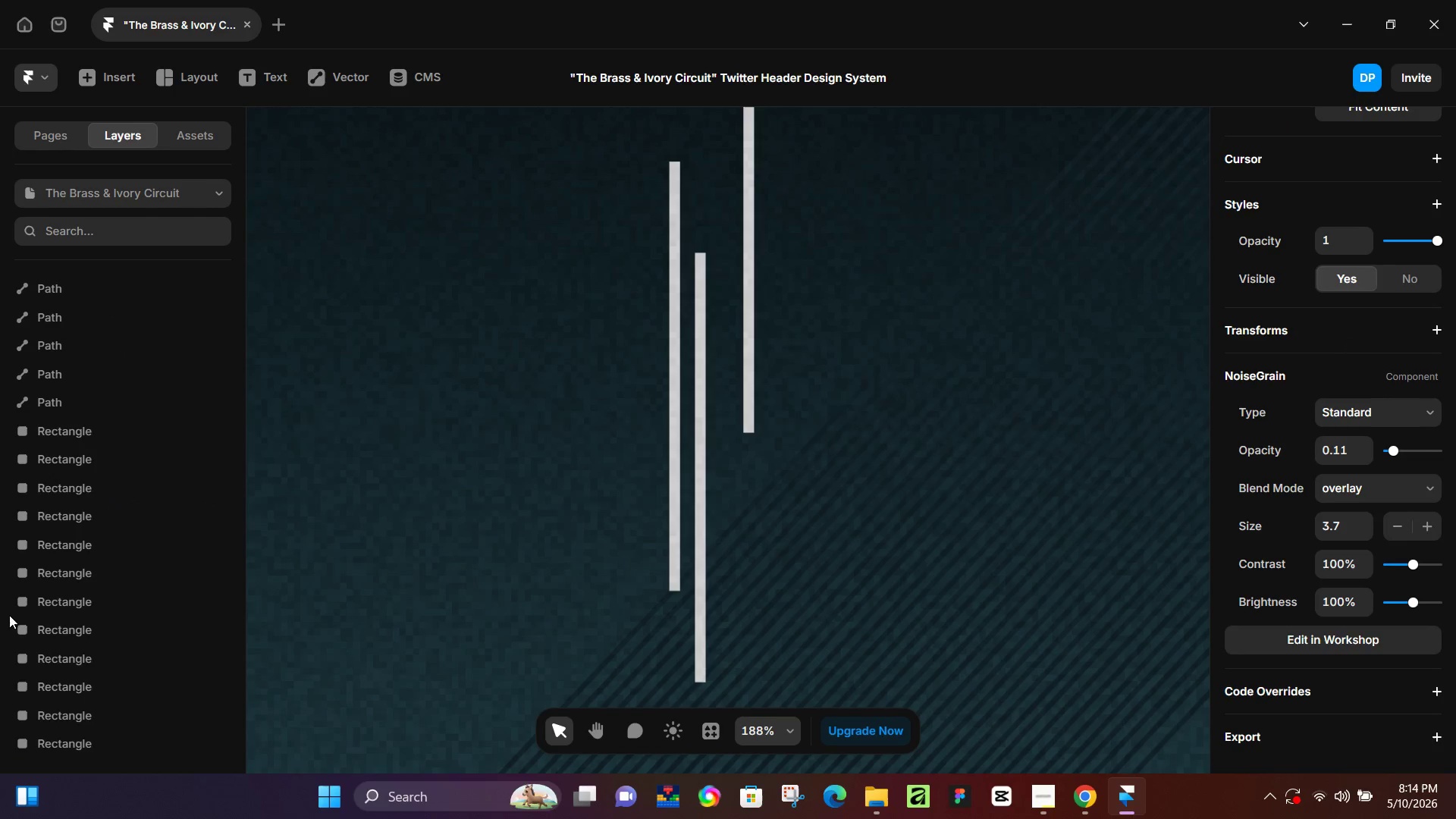 
scroll: coordinate [86, 708], scroll_direction: down, amount: 11.0
 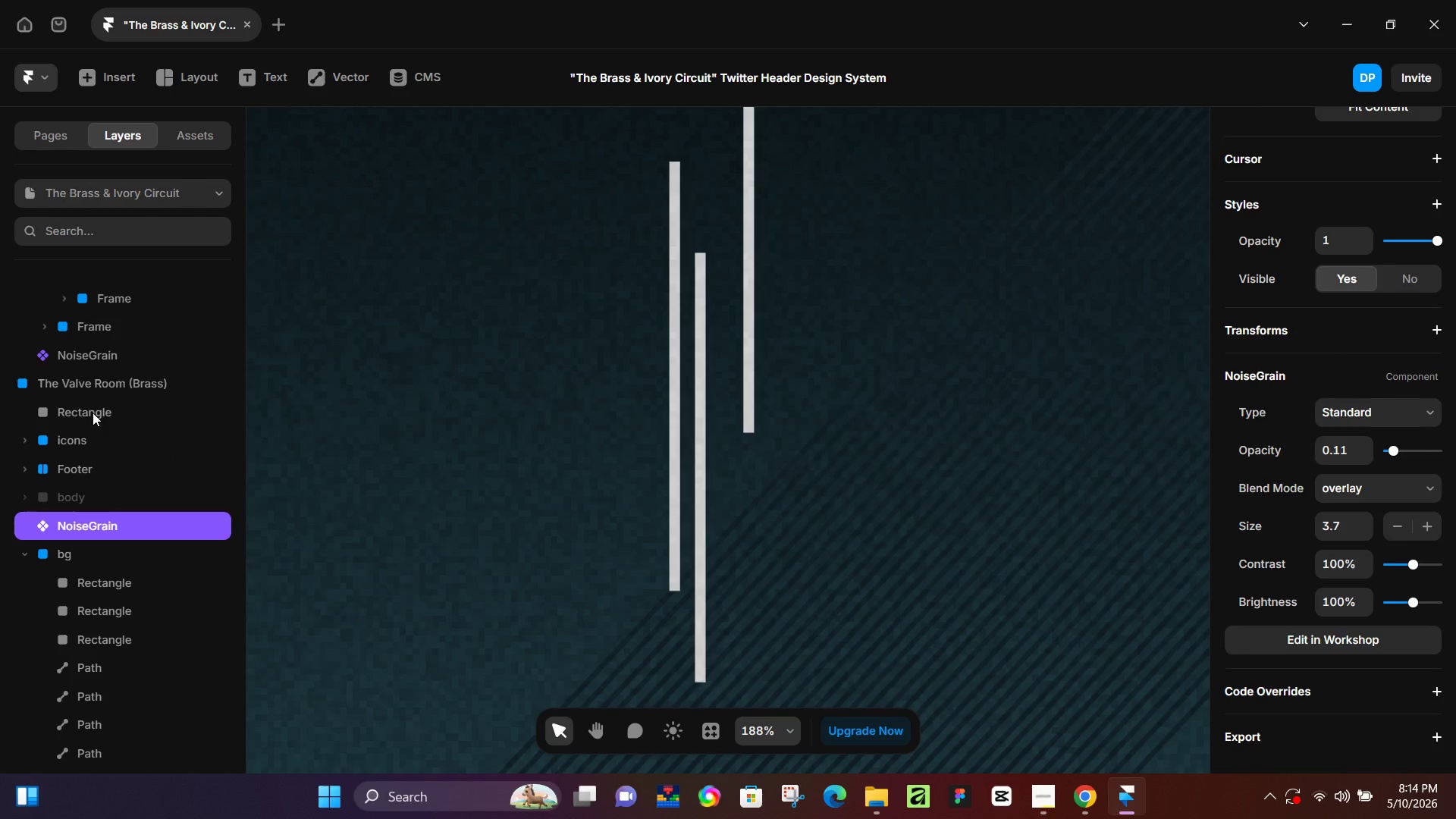 
left_click([97, 403])
 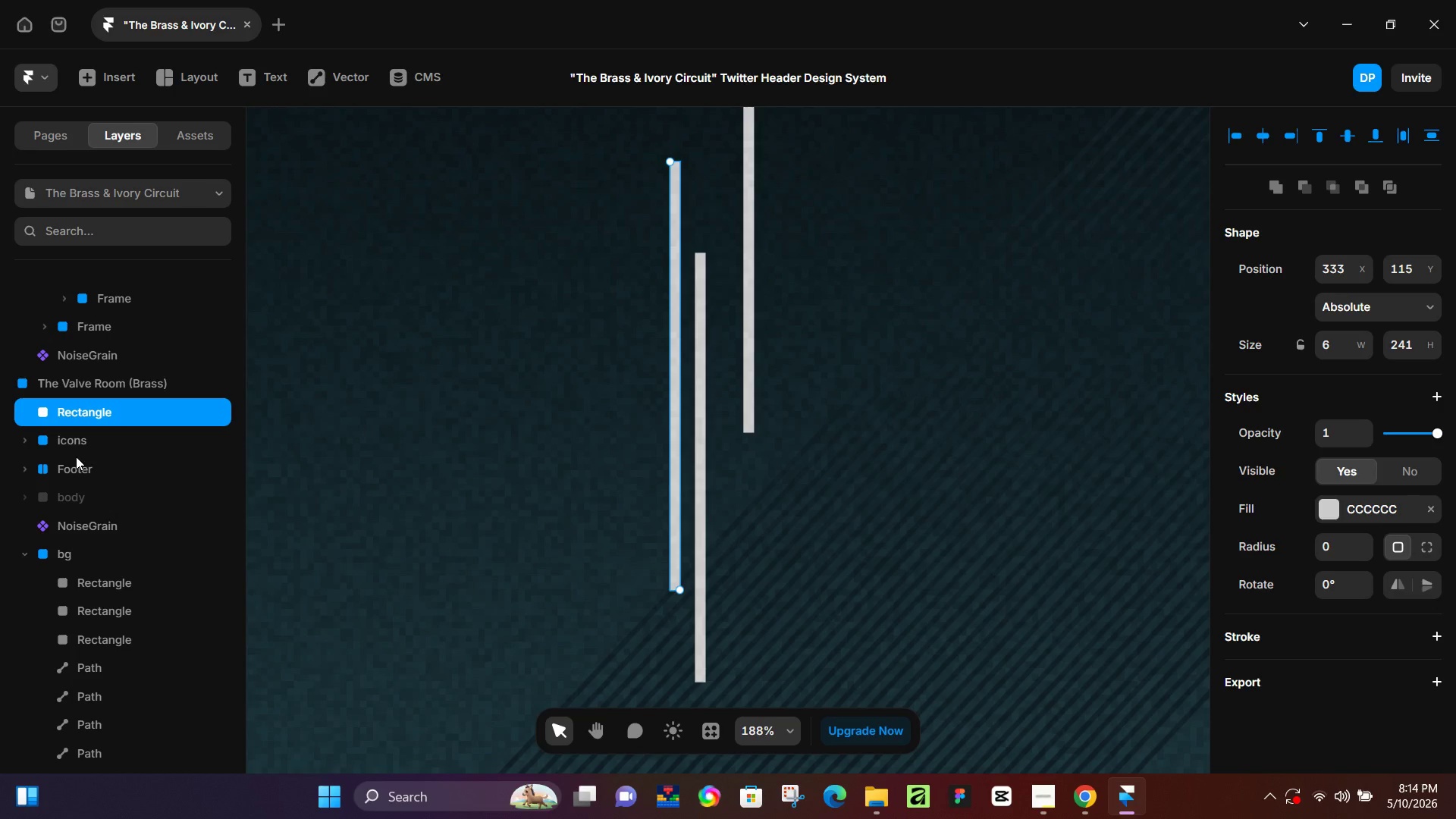 
left_click([99, 590])
 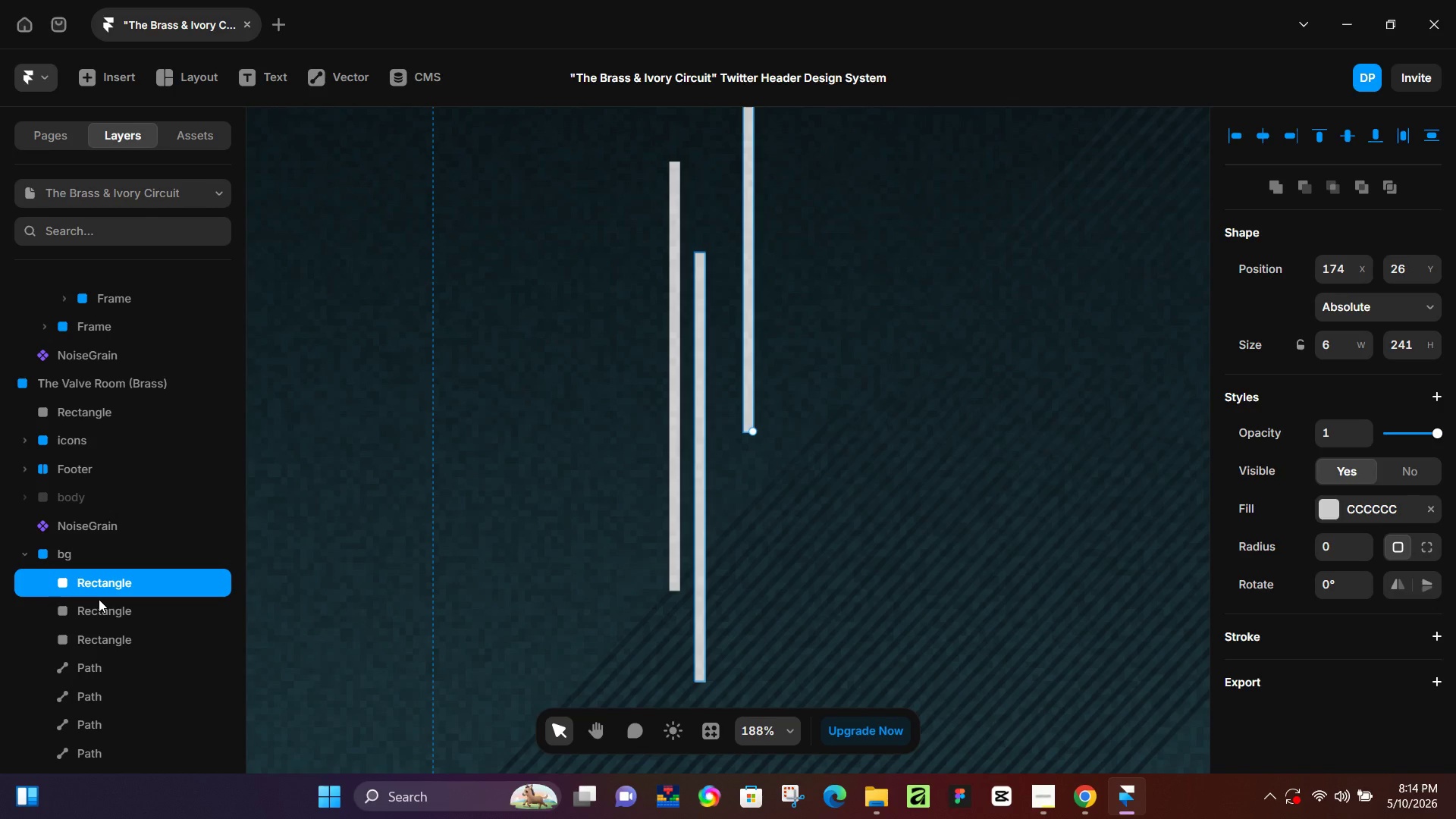 
hold_key(key=ShiftLeft, duration=1.5)
left_click([99, 619])
 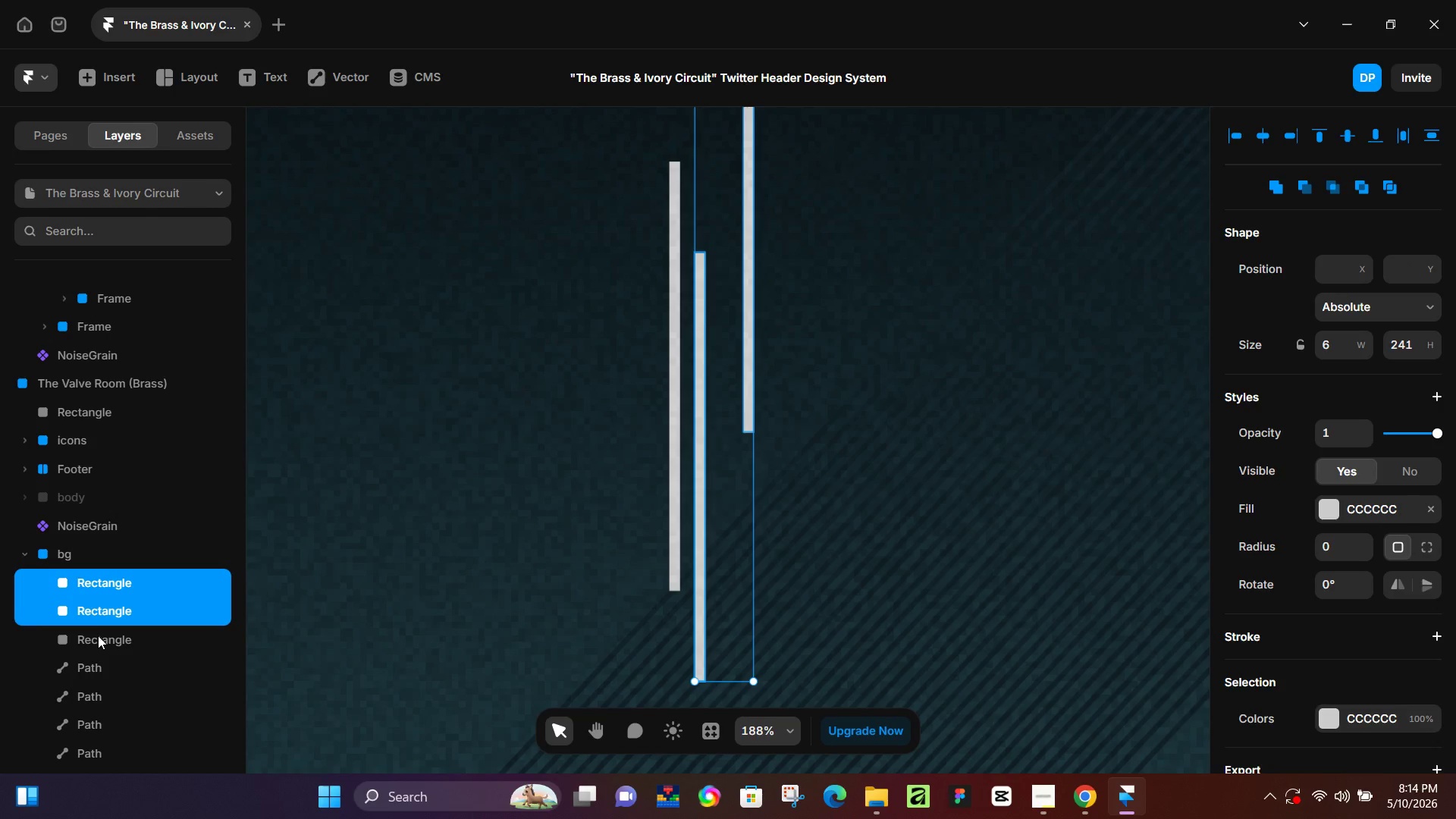 
left_click([98, 636])
 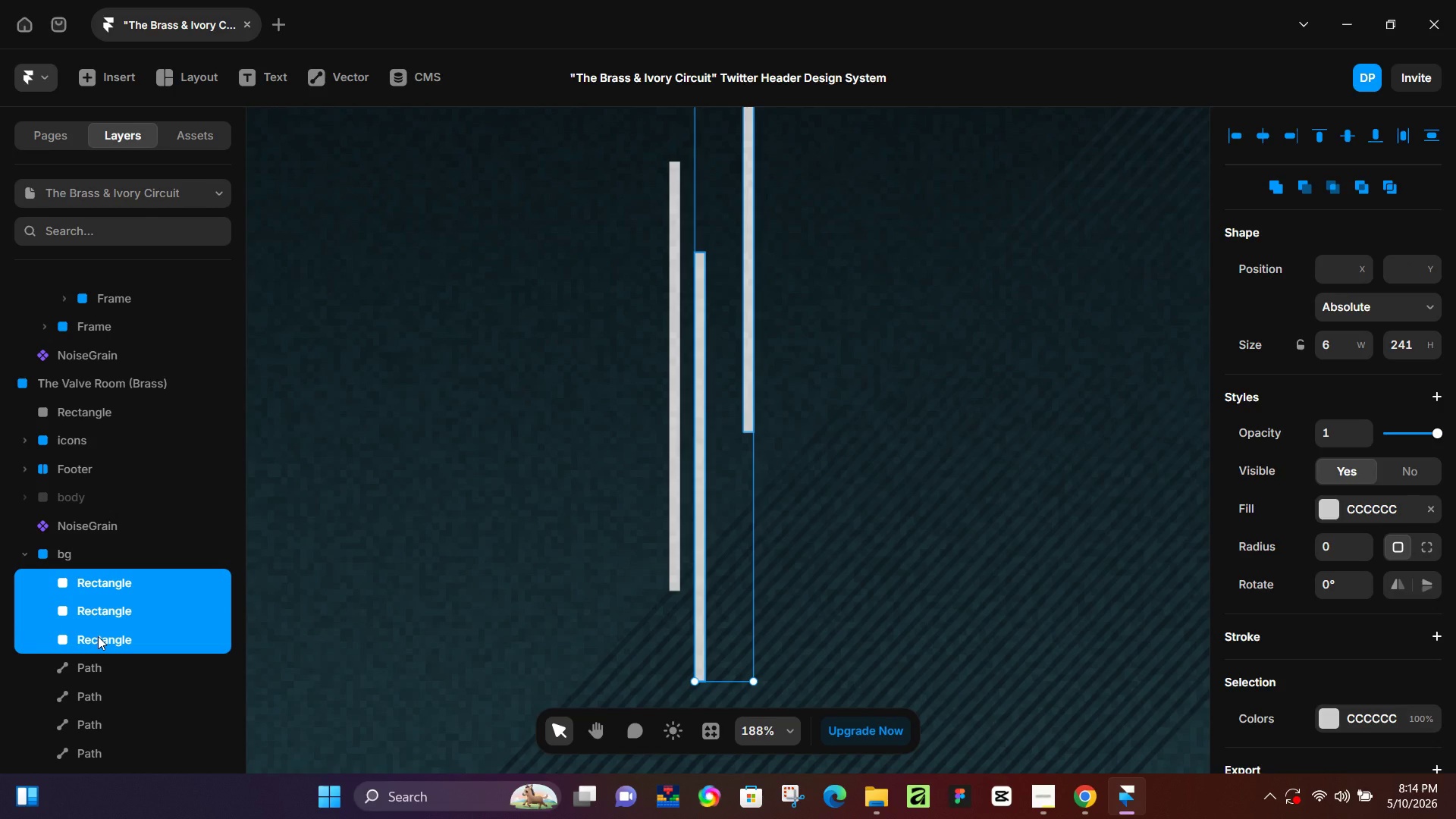 
hold_key(key=ShiftLeft, duration=0.41)
 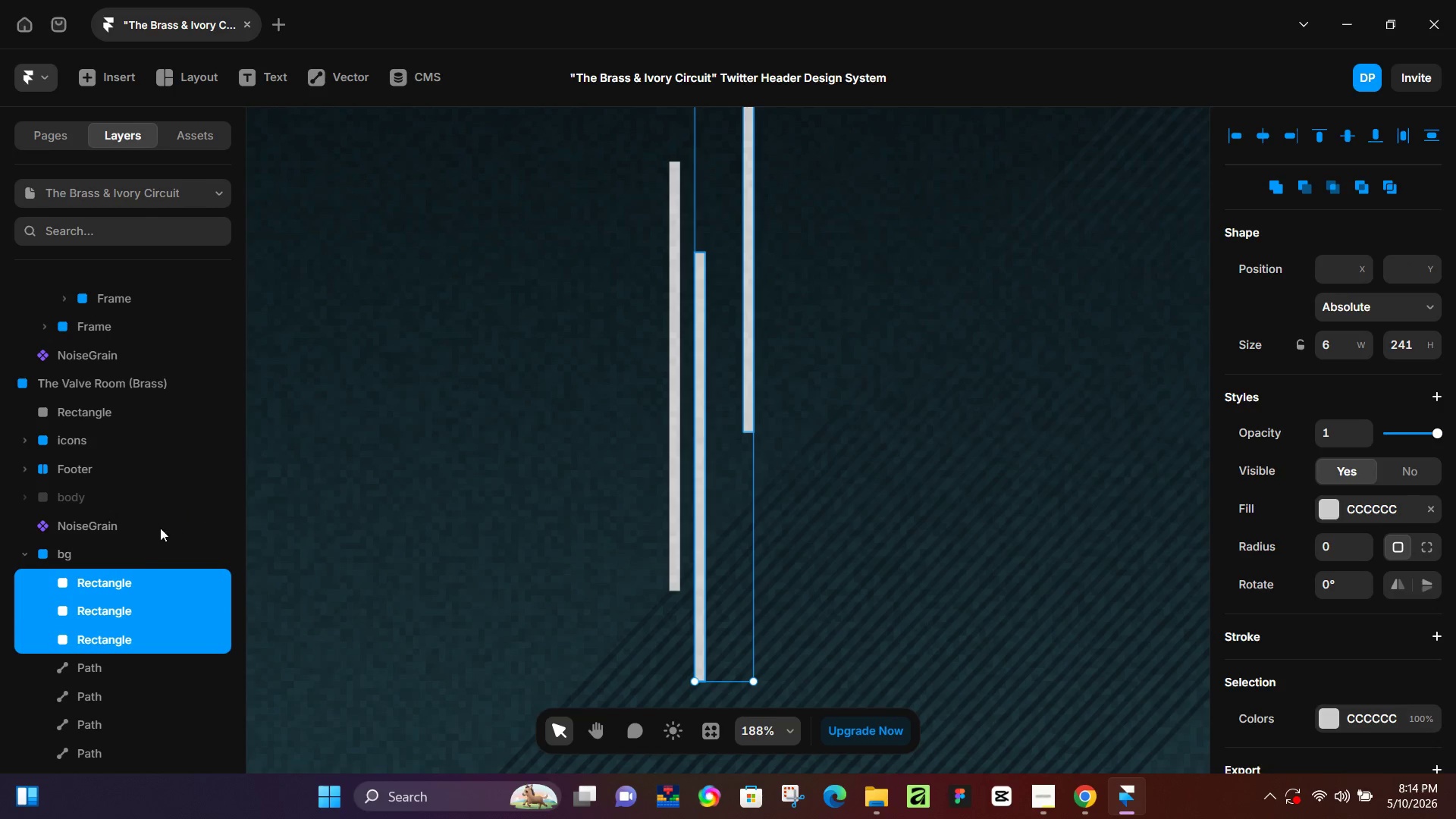 
left_click_drag(start_coordinate=[118, 585], to_coordinate=[135, 403])
 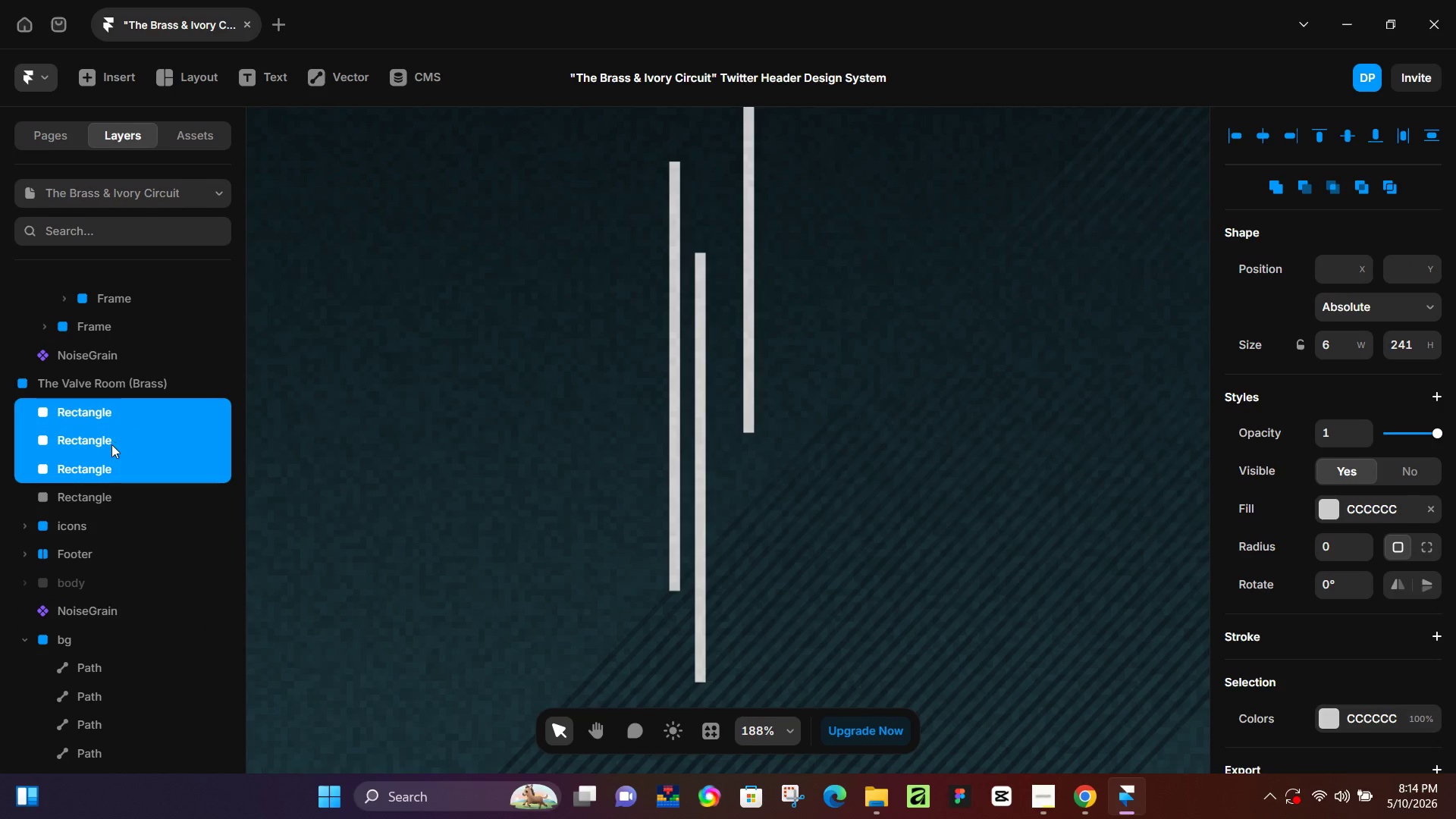 
left_click([111, 444])
 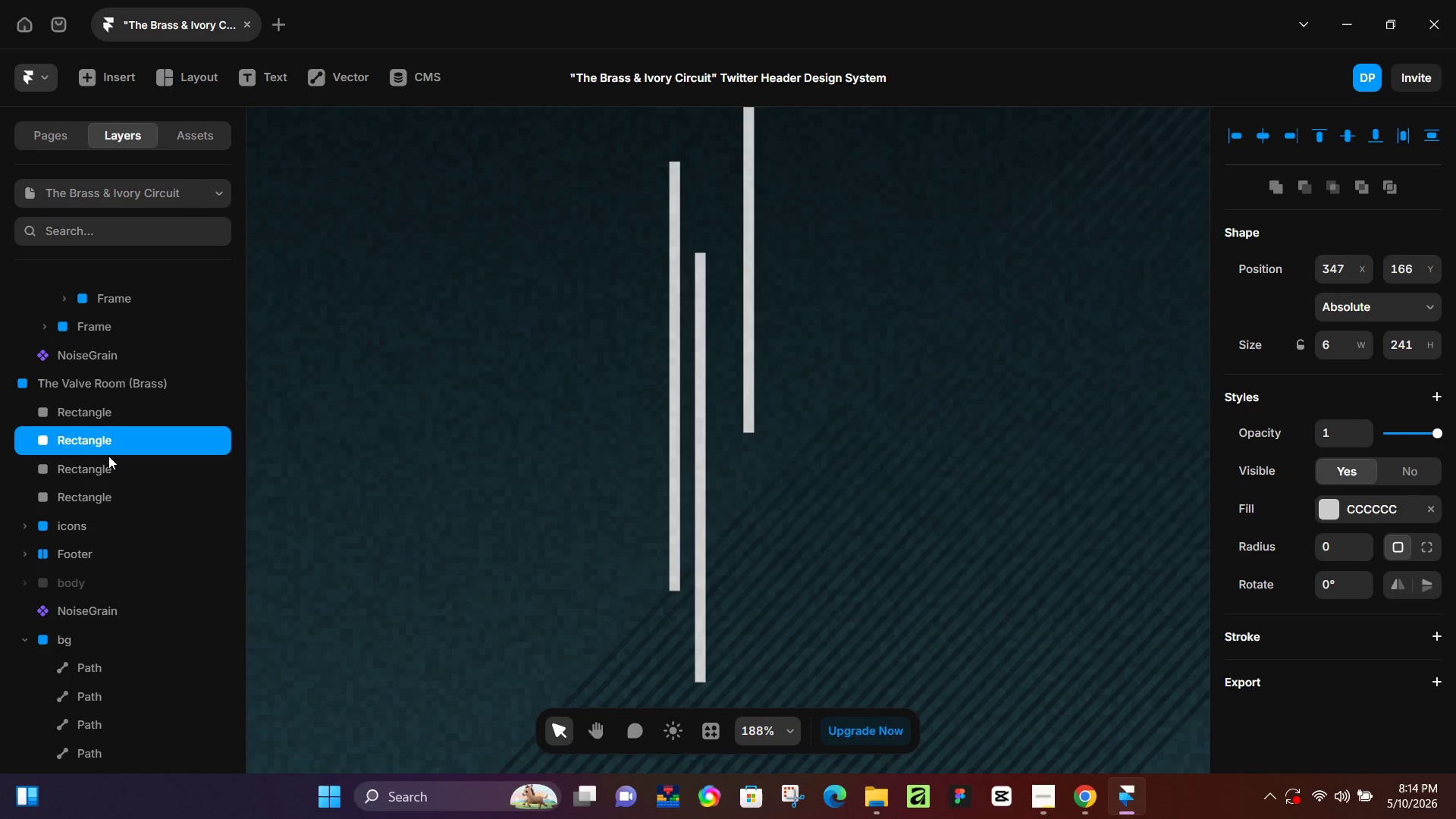 
left_click([108, 467])
 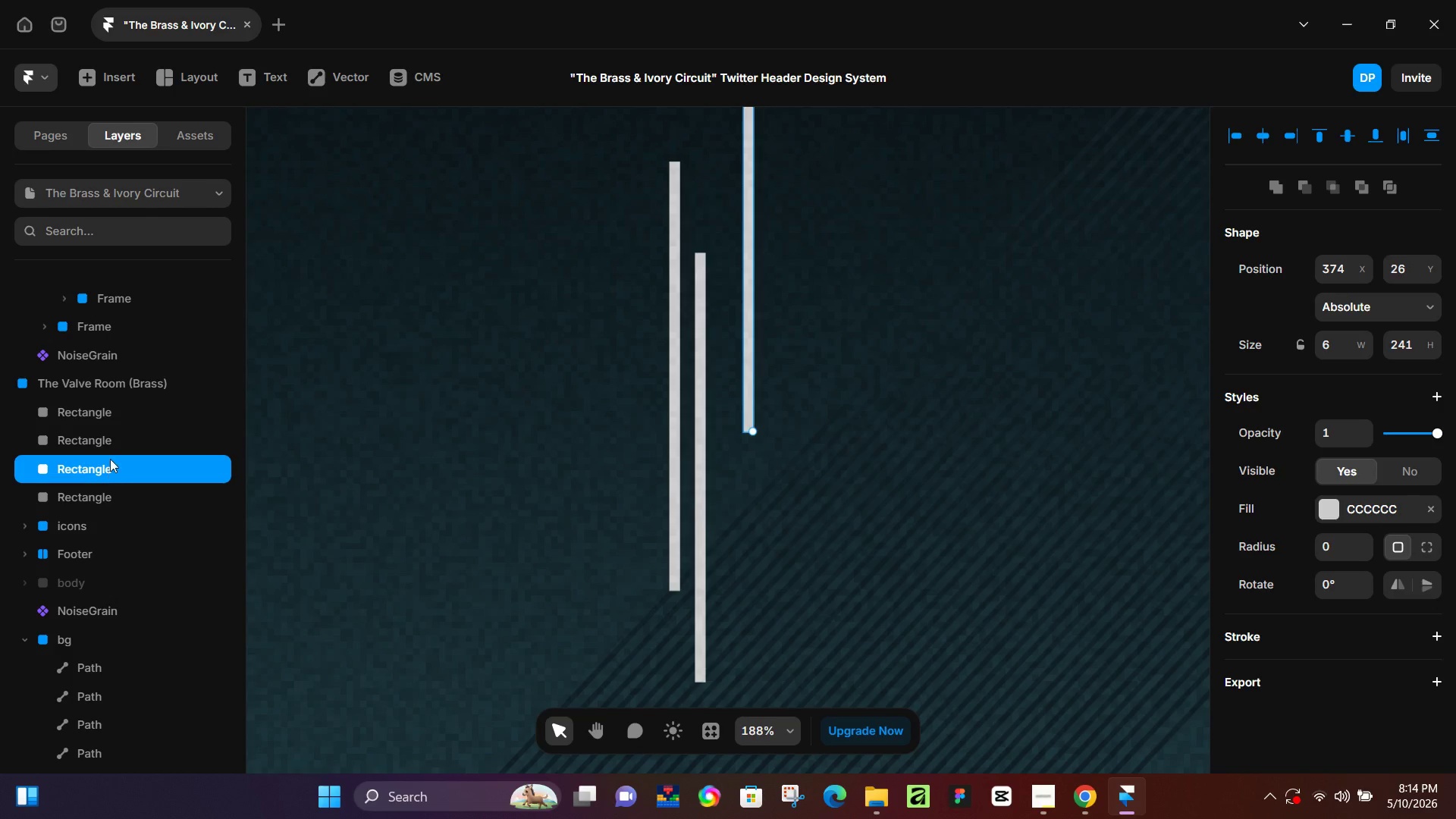 
left_click([117, 445])
 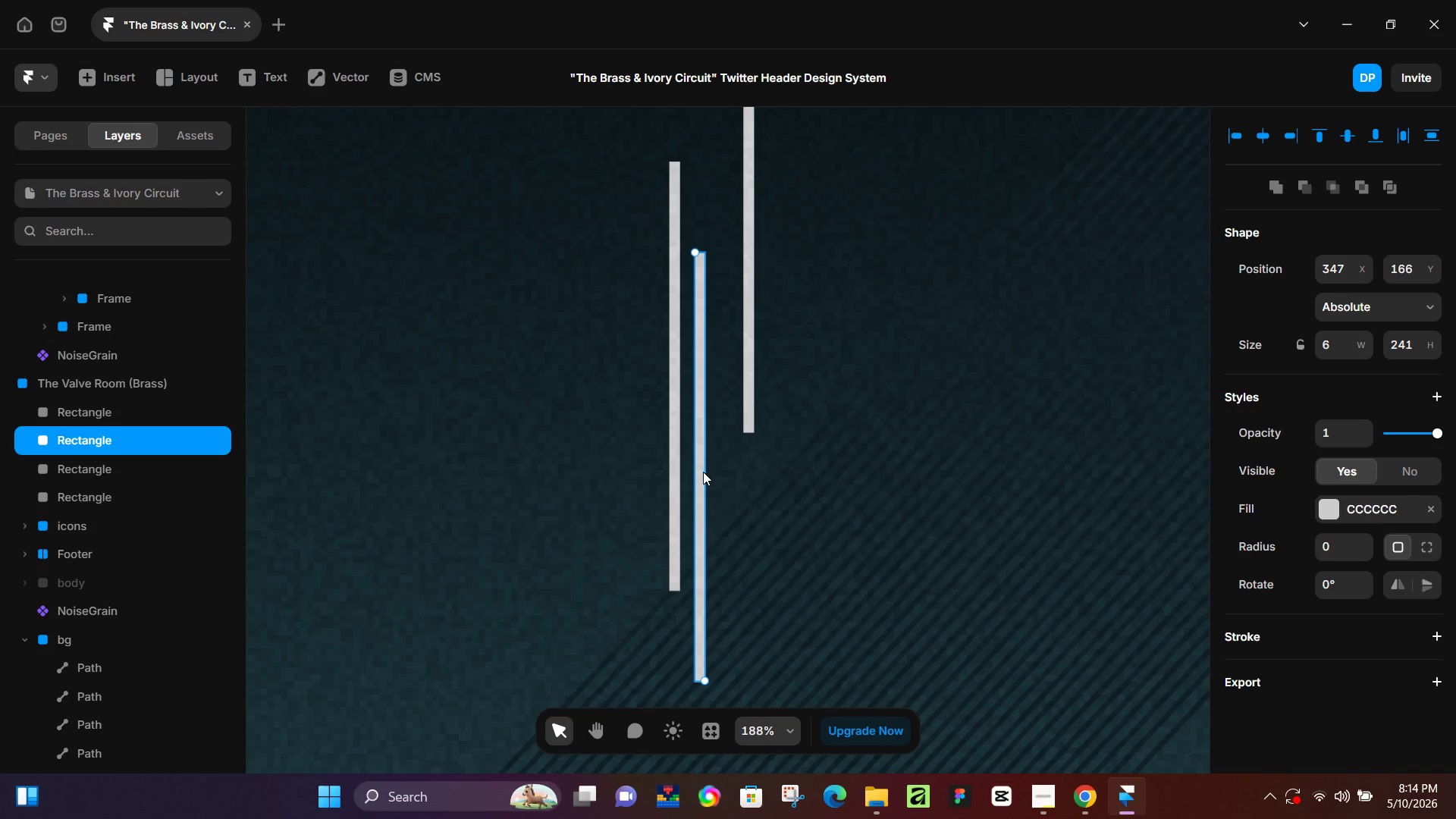 
left_click_drag(start_coordinate=[696, 472], to_coordinate=[783, 612])
 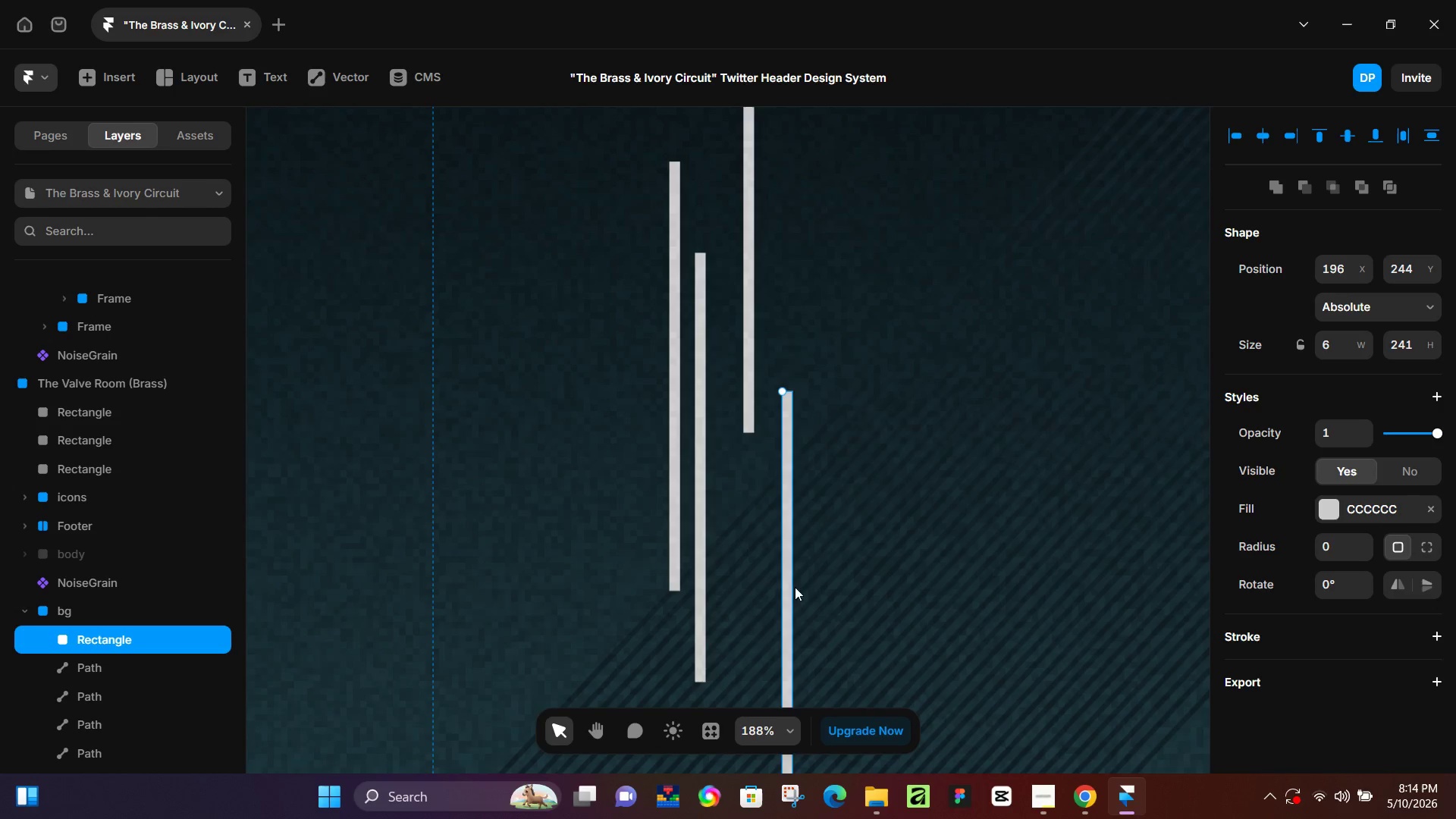 
hold_key(key=ControlLeft, duration=0.78)
 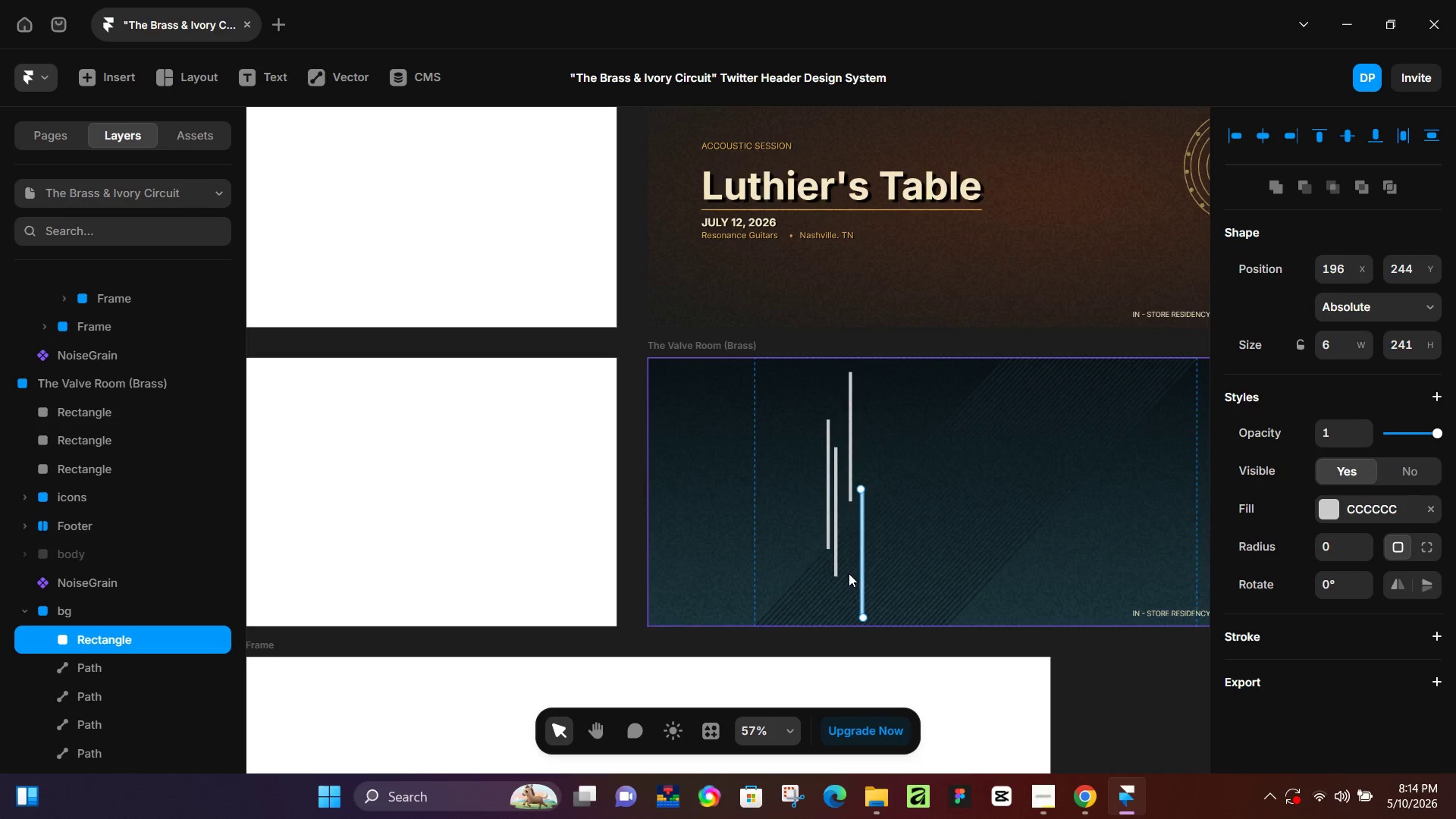 
hold_key(key=ControlLeft, duration=1.5)
 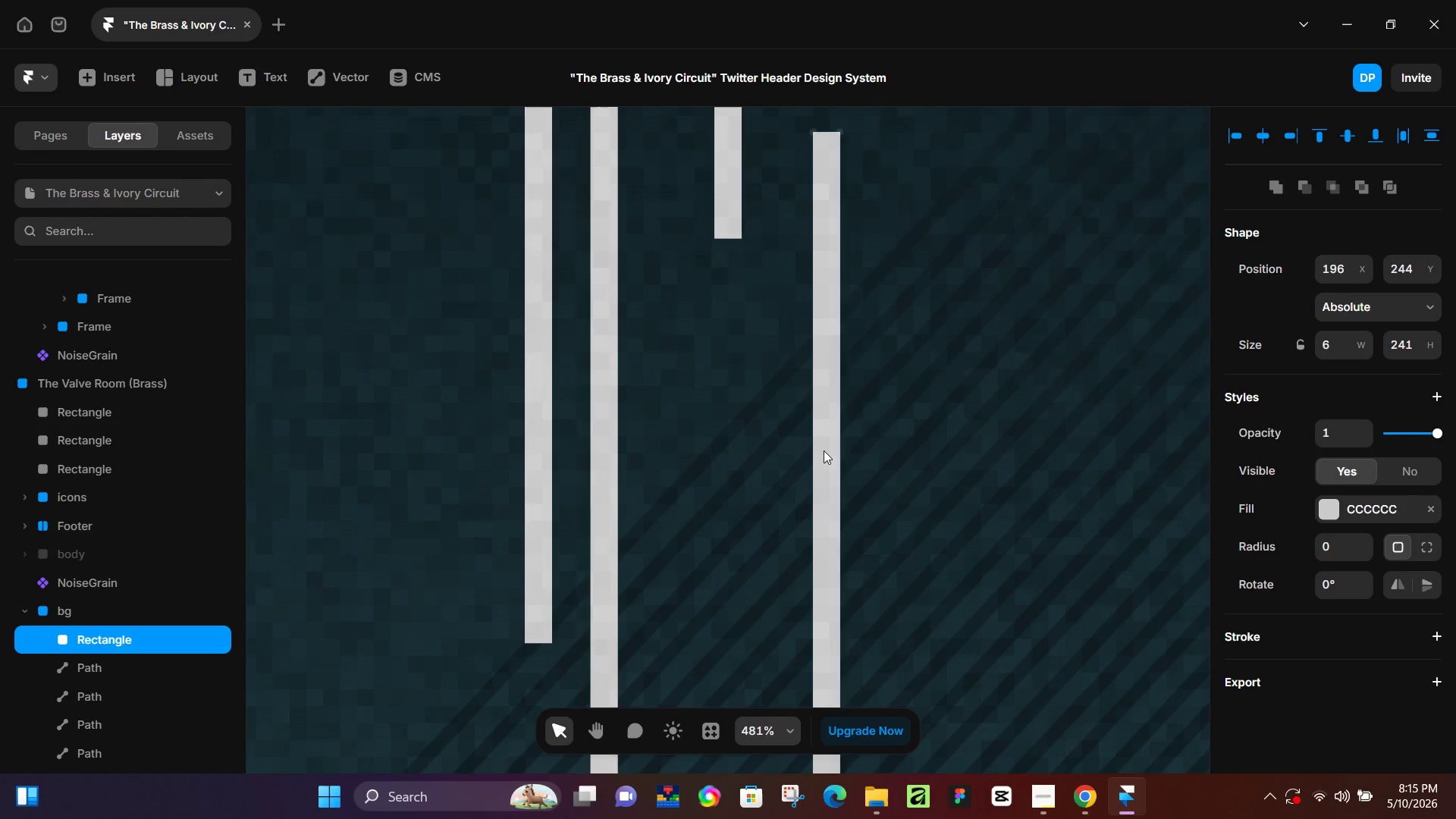 
scroll: coordinate [928, 529], scroll_direction: down, amount: 12.0
 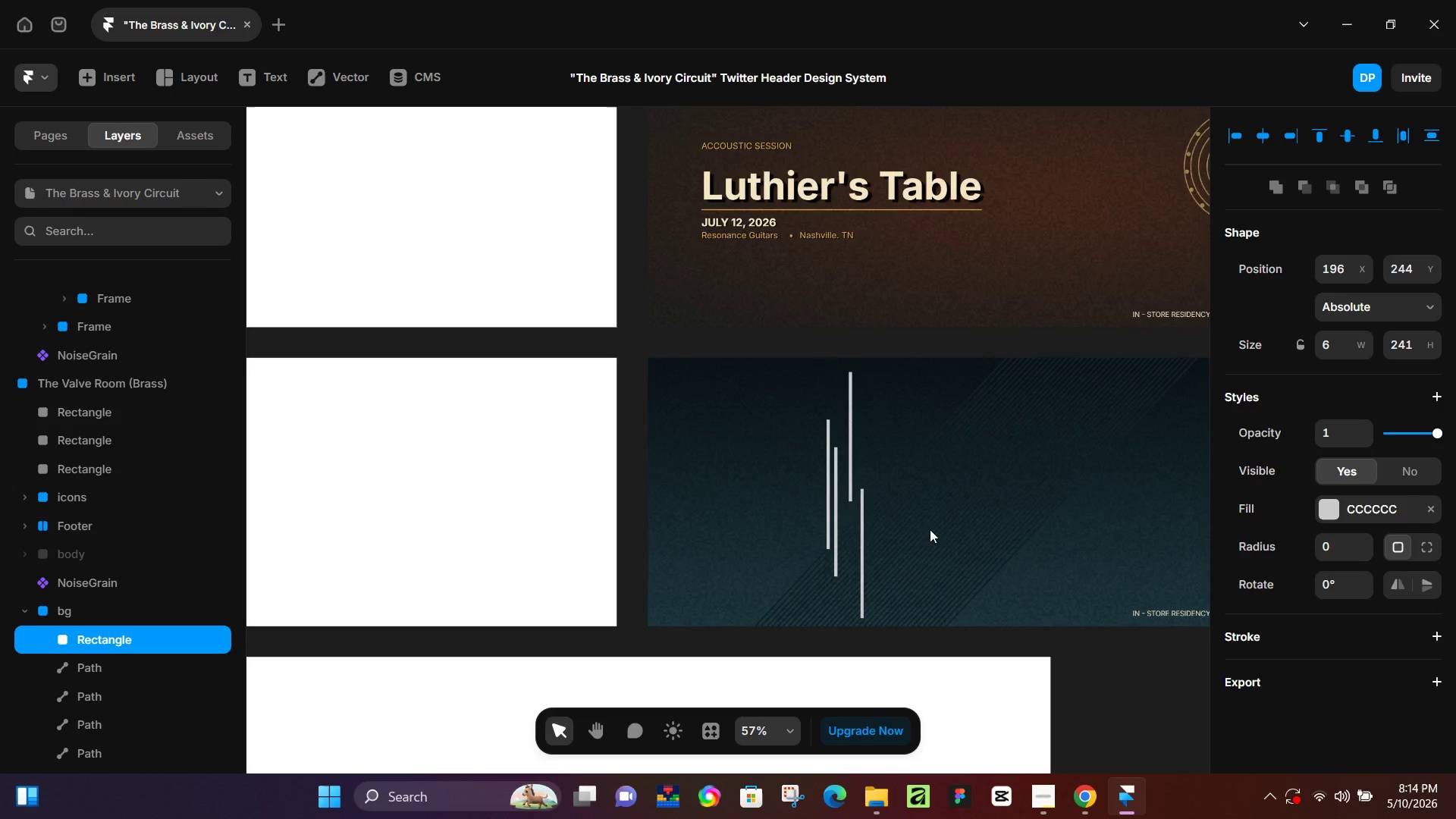 
hold_key(key=ControlLeft, duration=0.38)
scroll: coordinate [825, 469], scroll_direction: up, amount: 21.0
 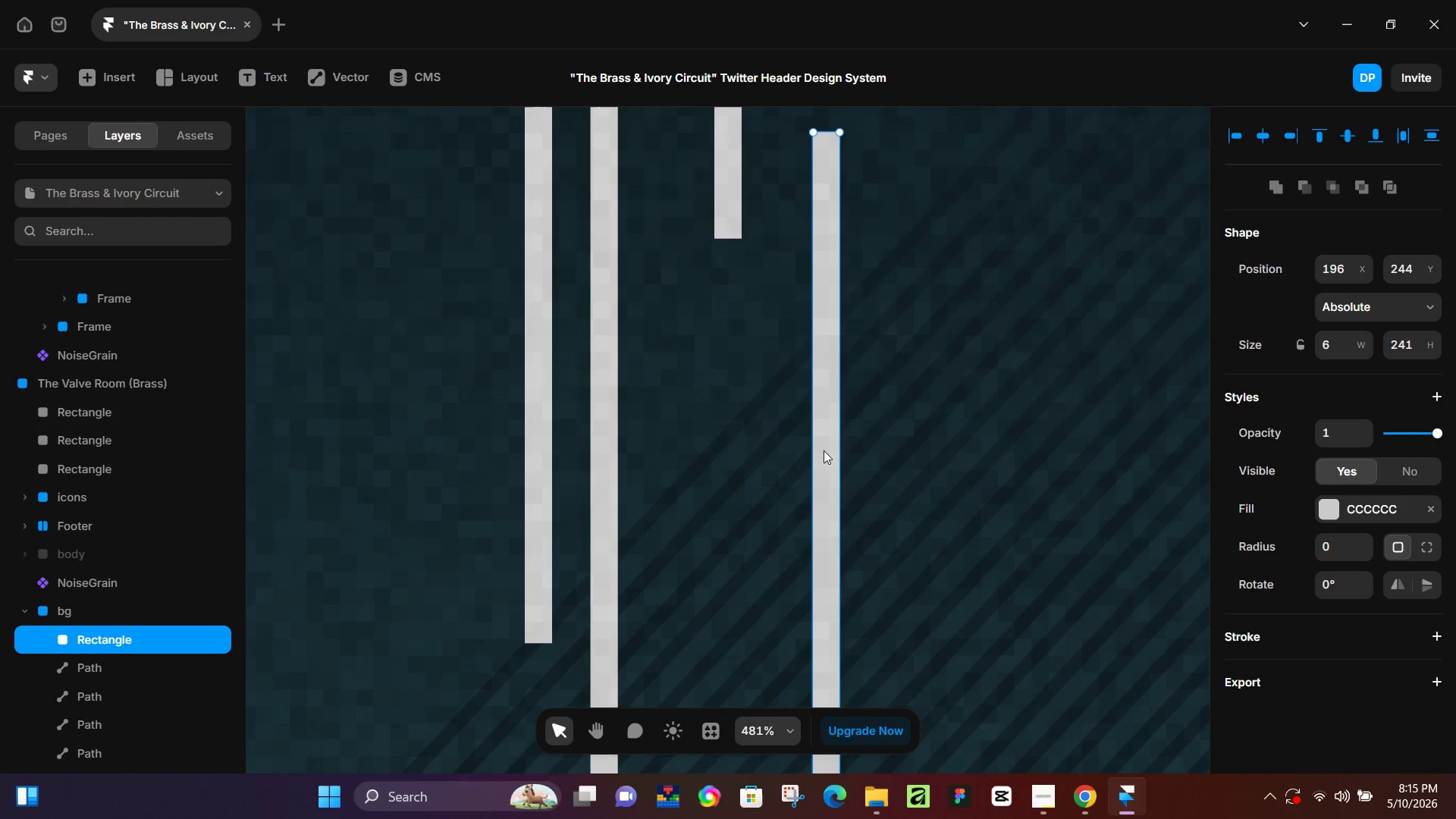 
left_click_drag(start_coordinate=[824, 456], to_coordinate=[825, 430])
 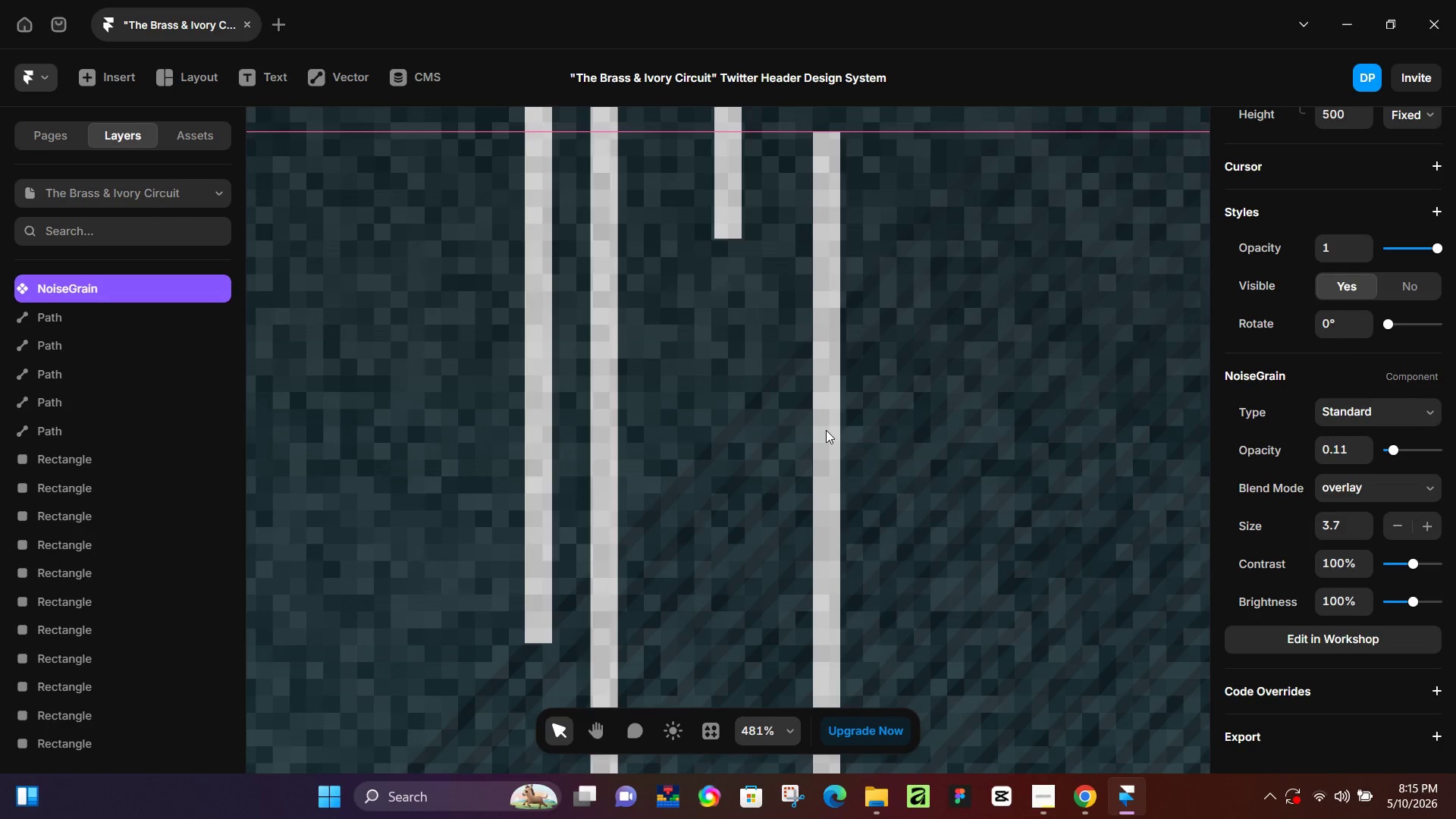 
key(Control+Z)
 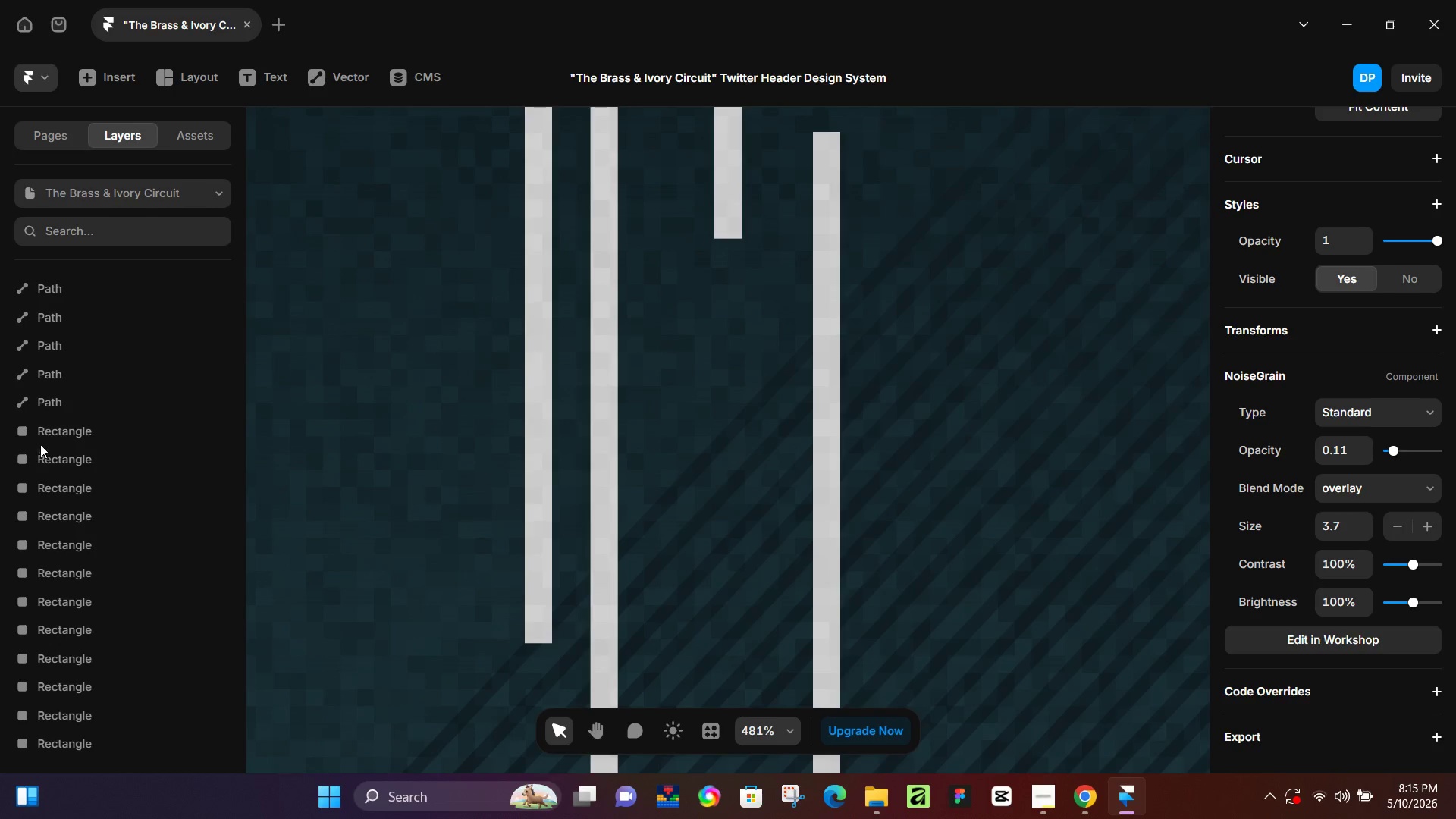 
scroll: coordinate [73, 510], scroll_direction: down, amount: 11.0
 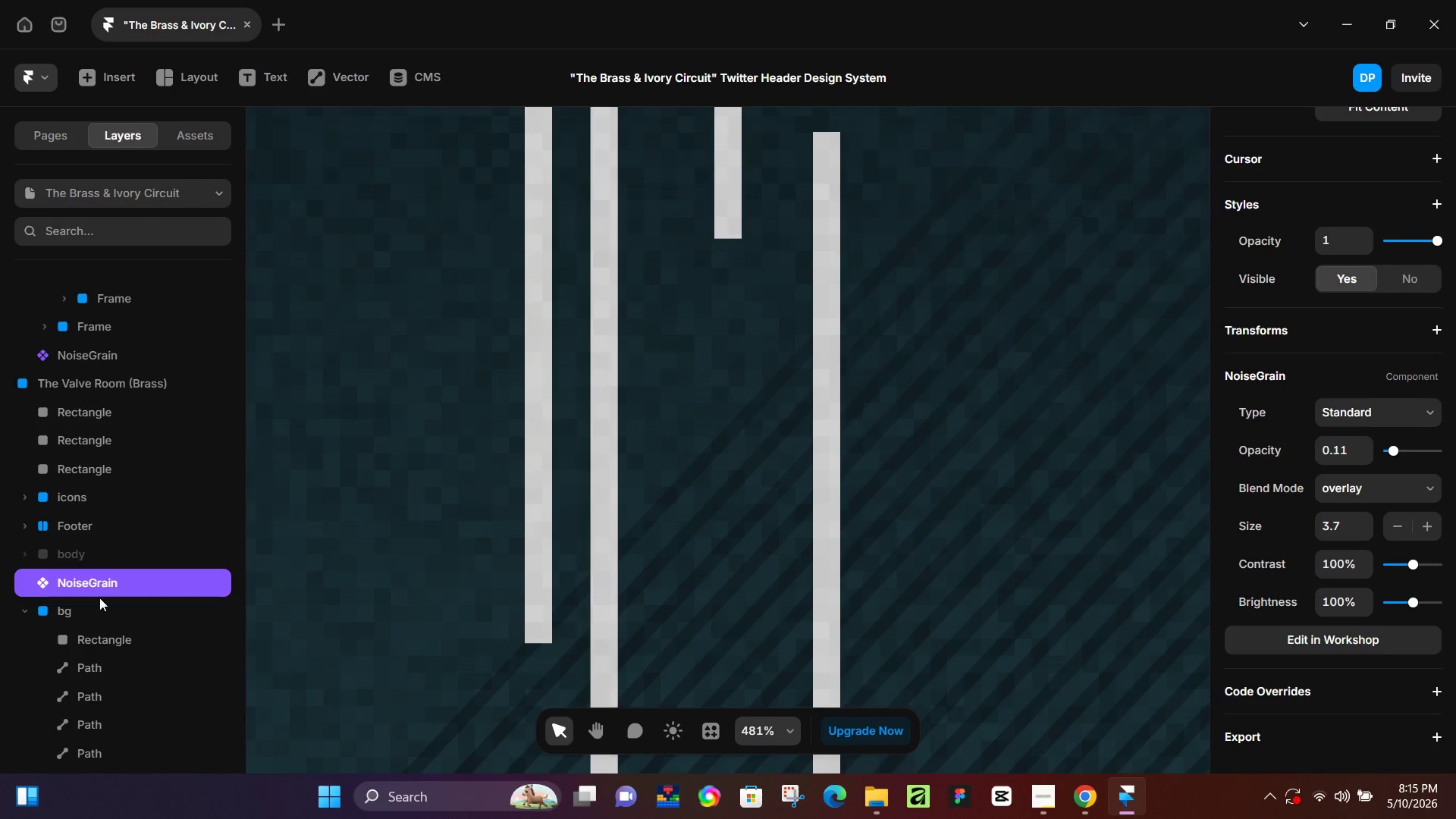 
left_click([102, 648])
 